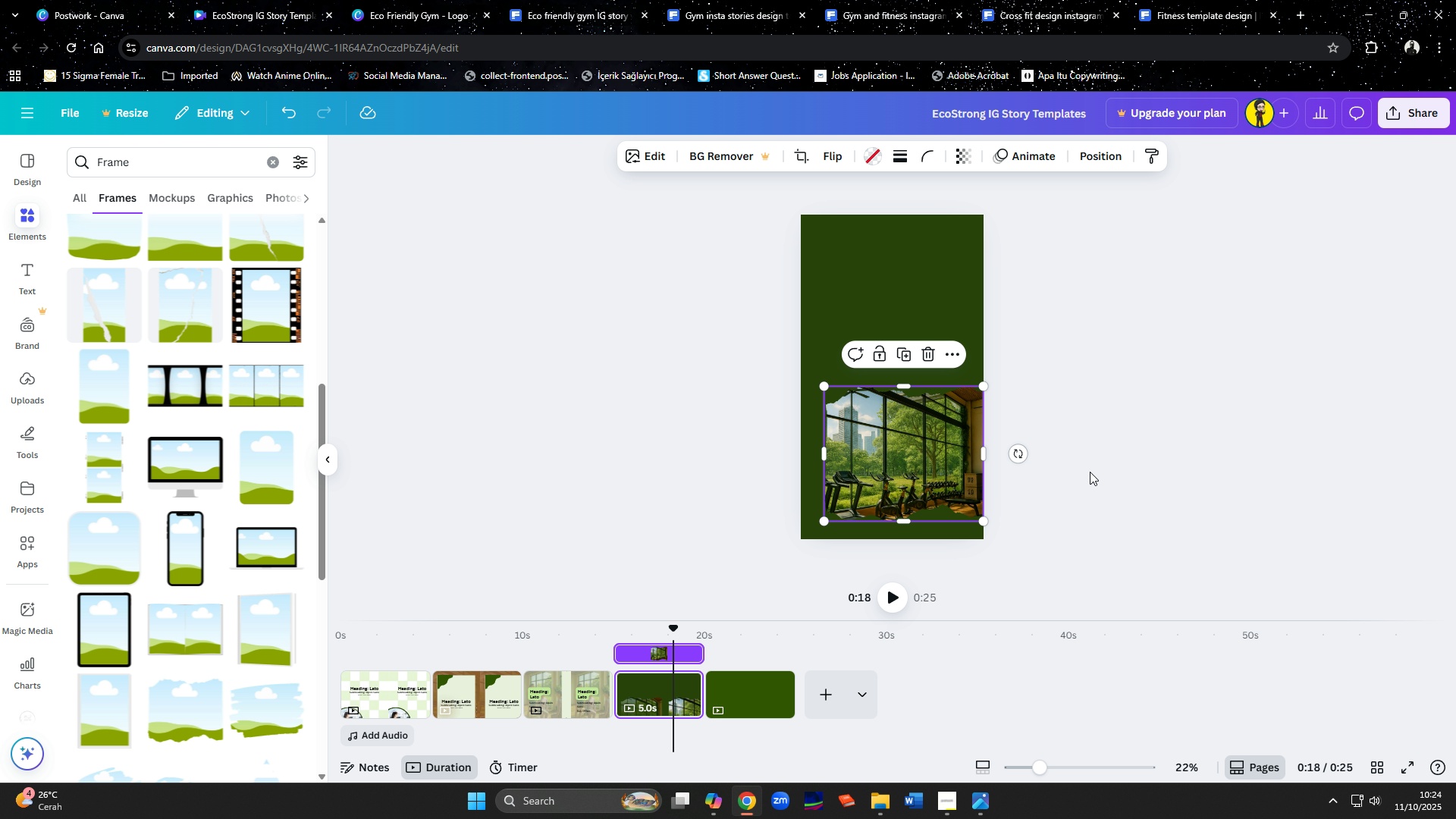 
left_click([1090, 472])
 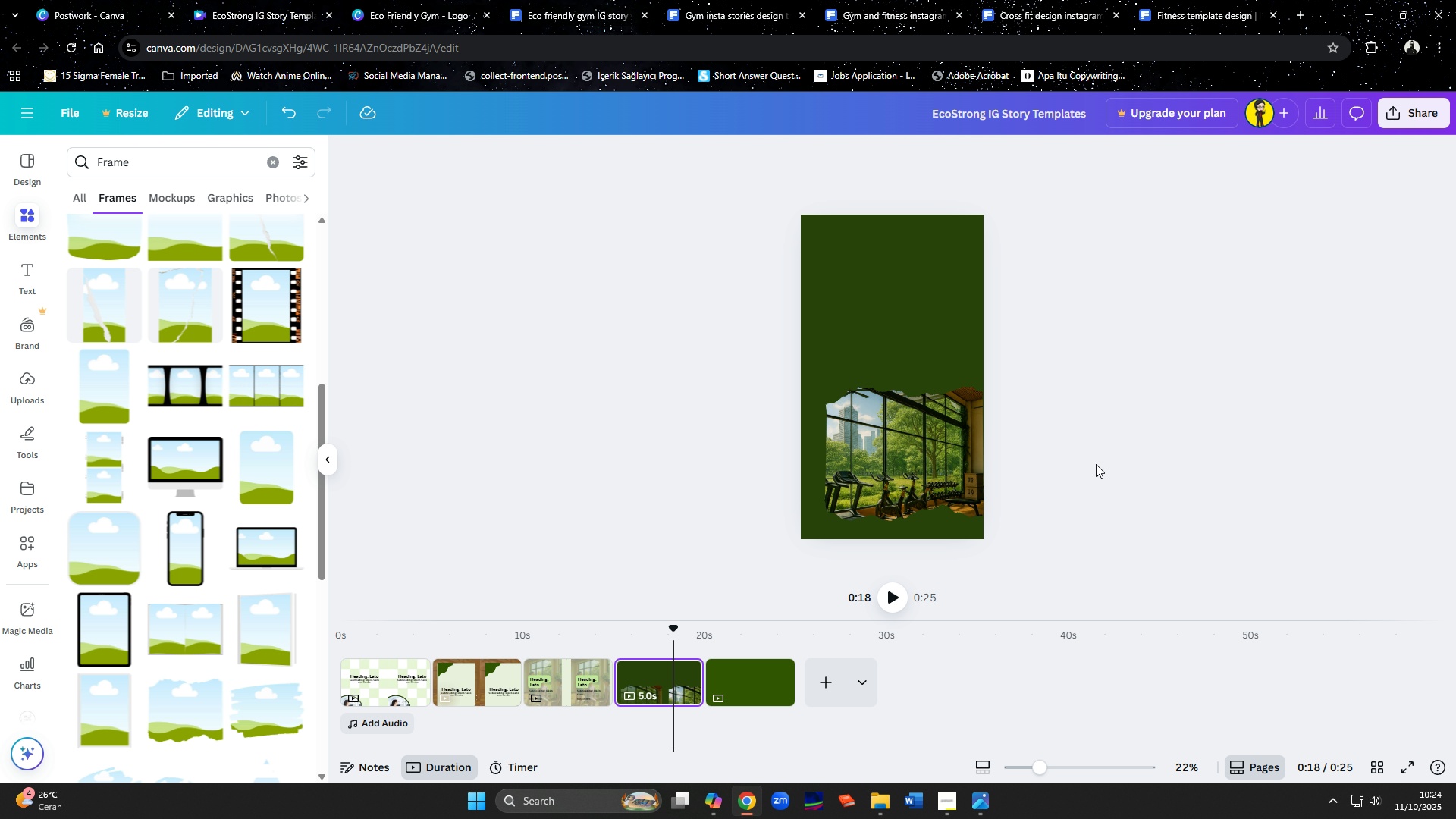 
wait(8.07)
 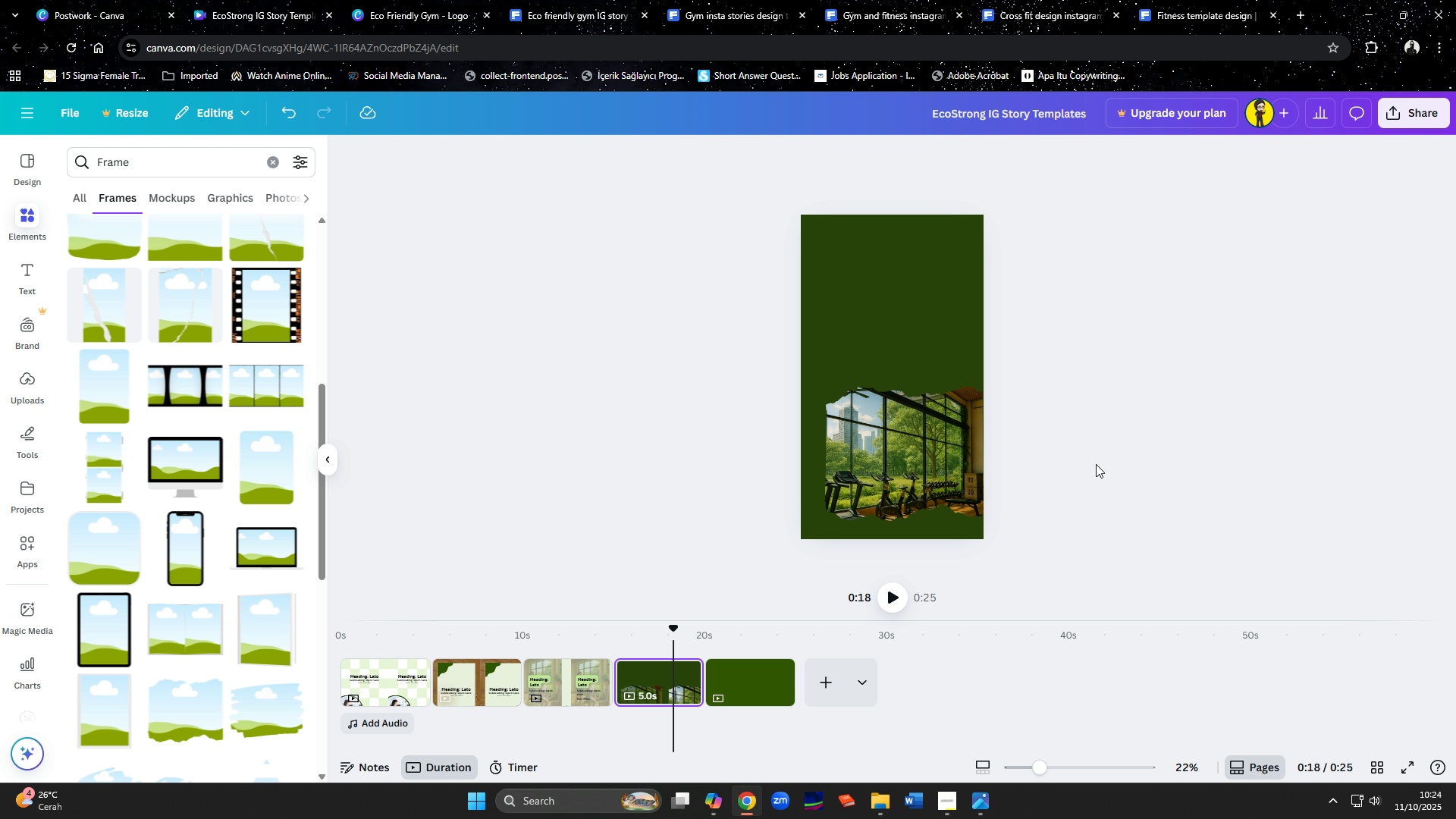 
left_click([889, 451])
 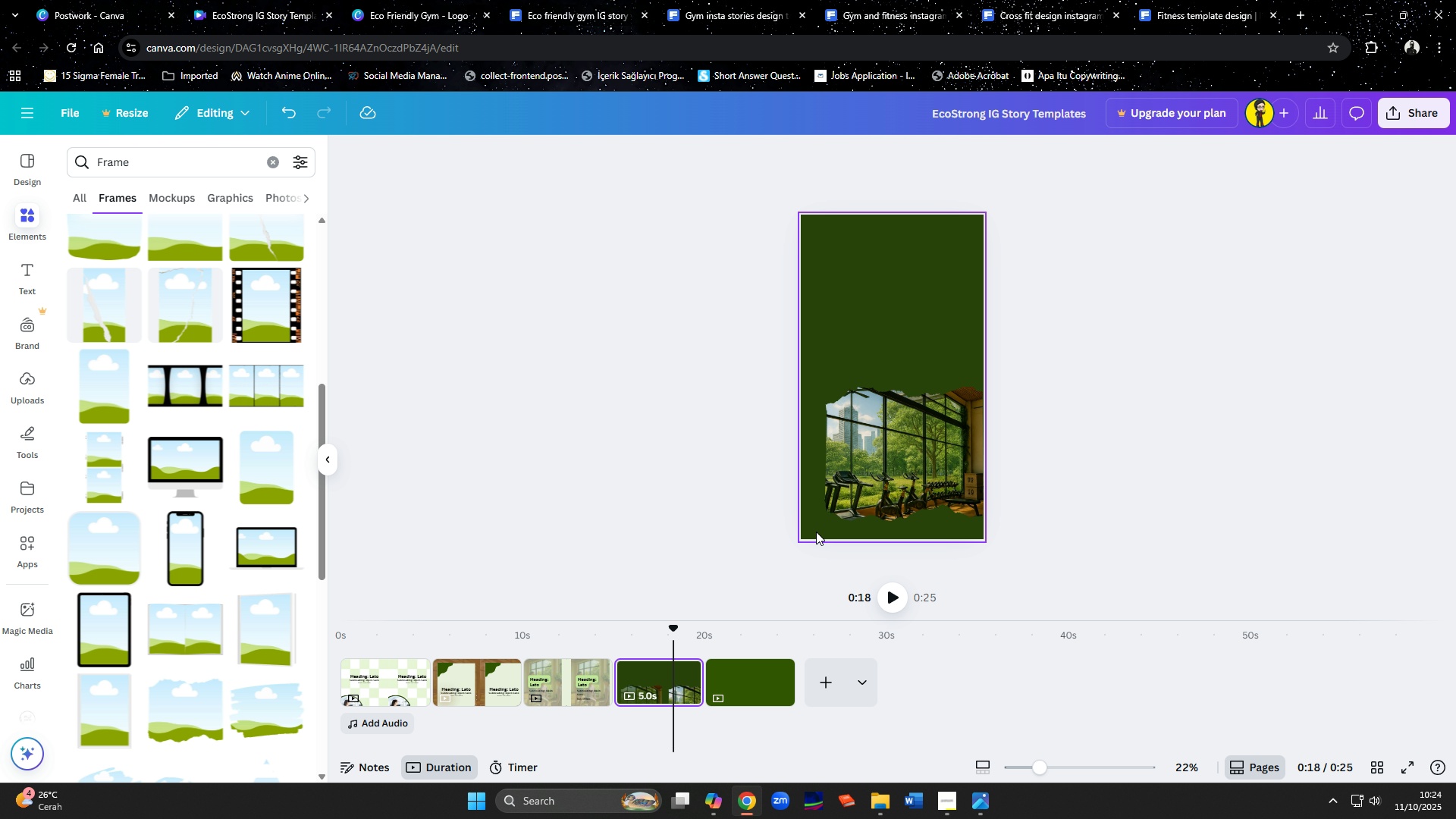 
left_click([846, 491])
 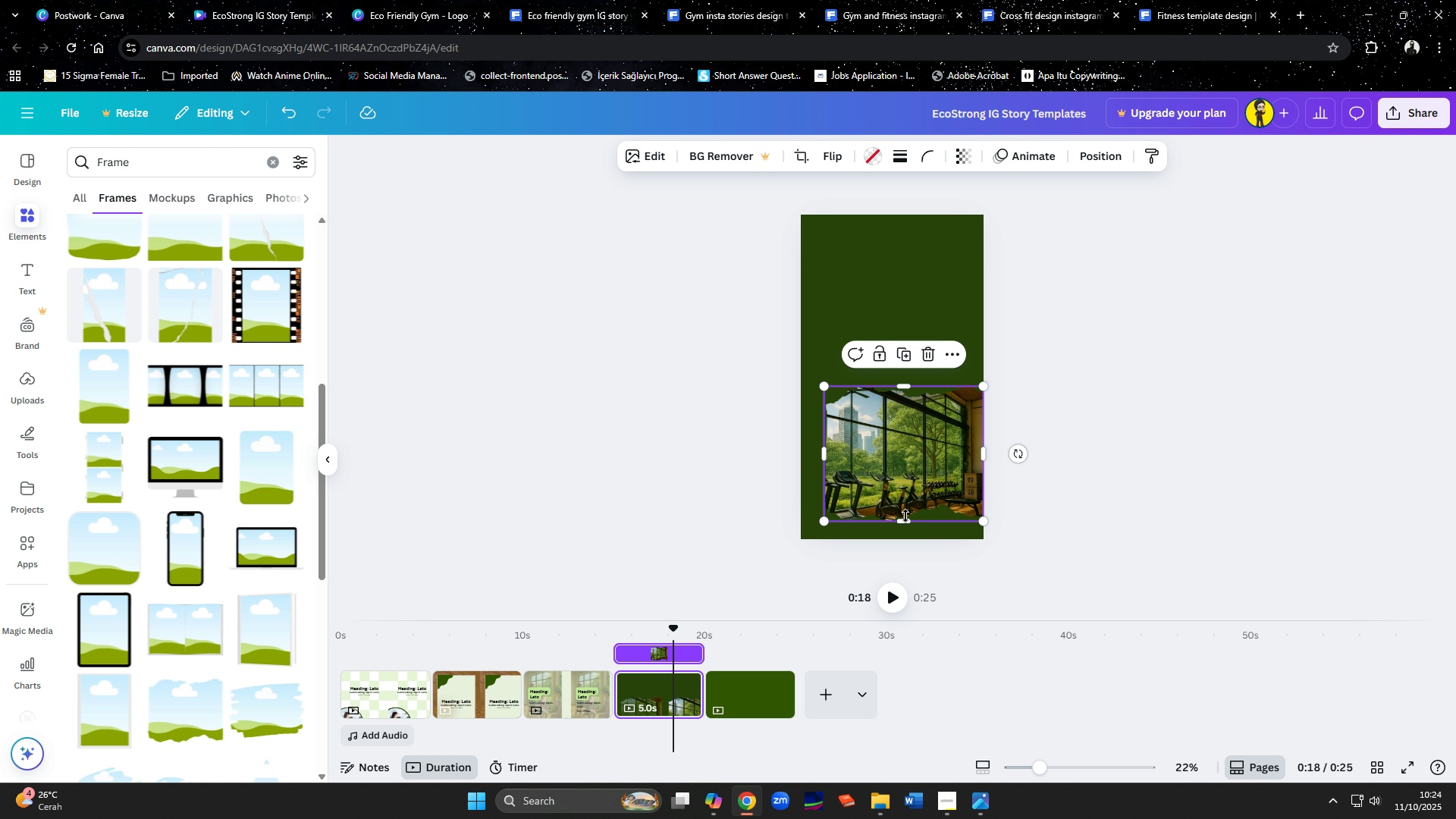 
left_click_drag(start_coordinate=[905, 518], to_coordinate=[913, 556])
 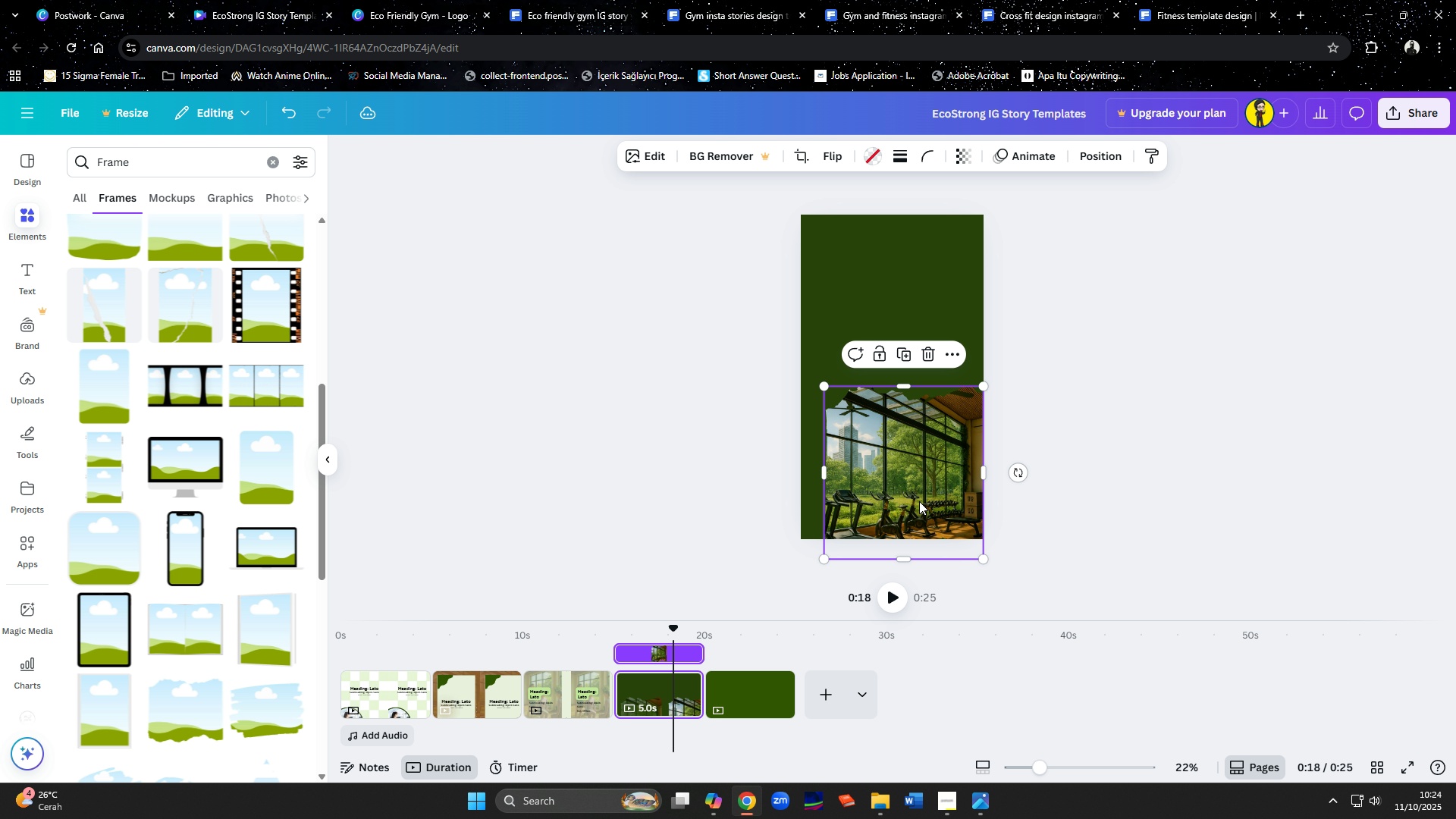 
left_click_drag(start_coordinate=[919, 501], to_coordinate=[896, 494])
 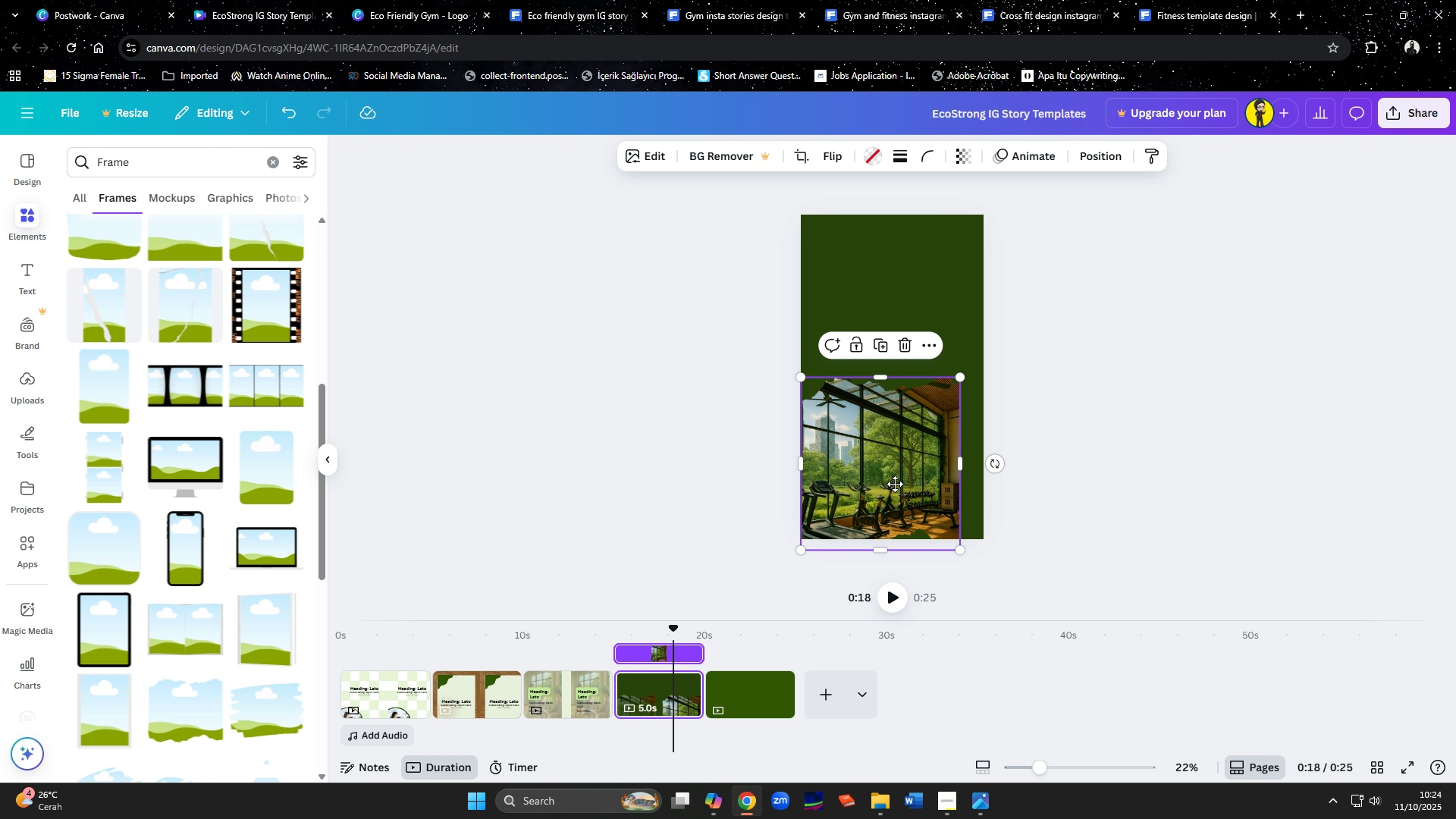 
double_click([895, 484])
 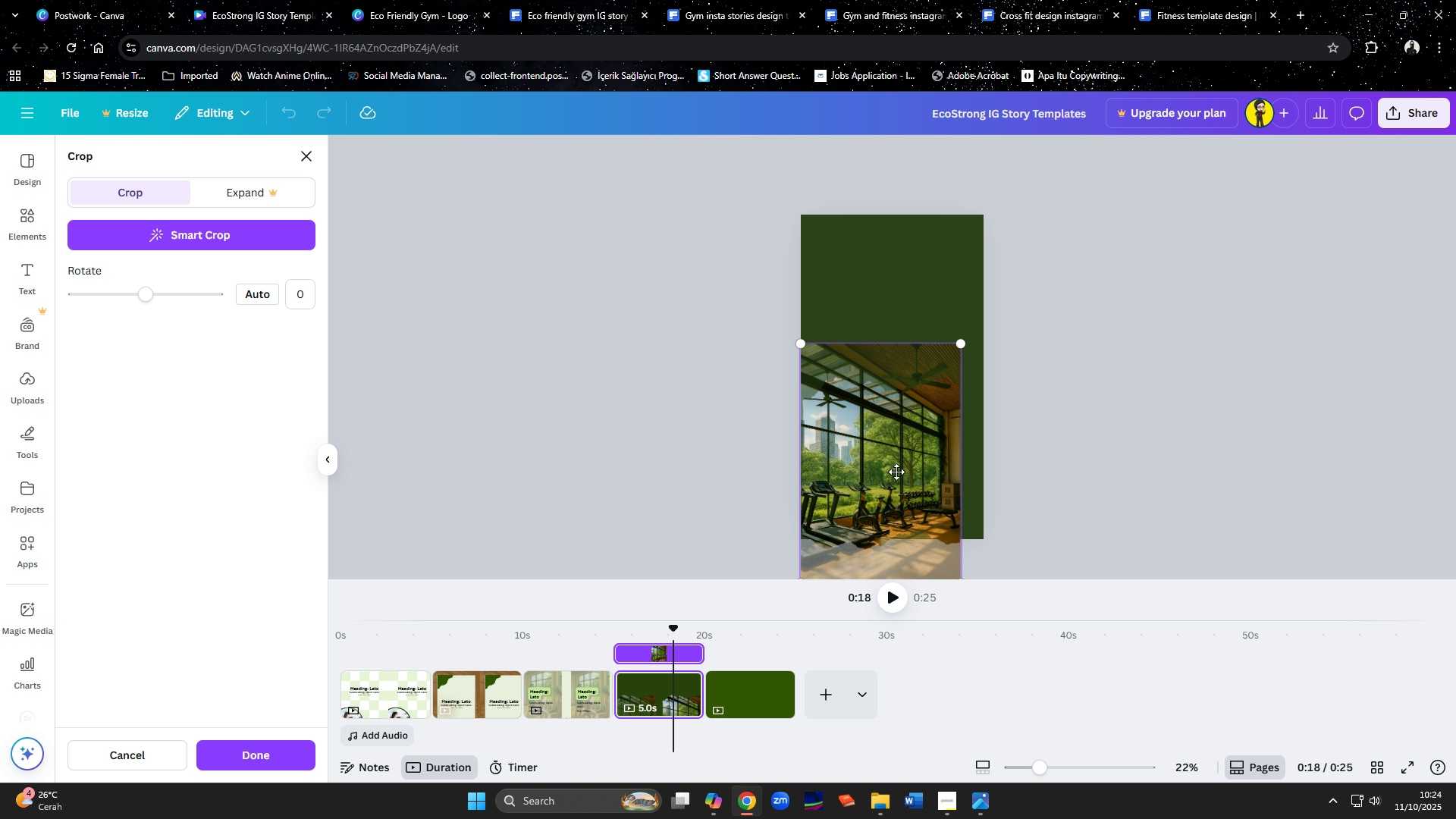 
left_click_drag(start_coordinate=[895, 479], to_coordinate=[898, 458])
 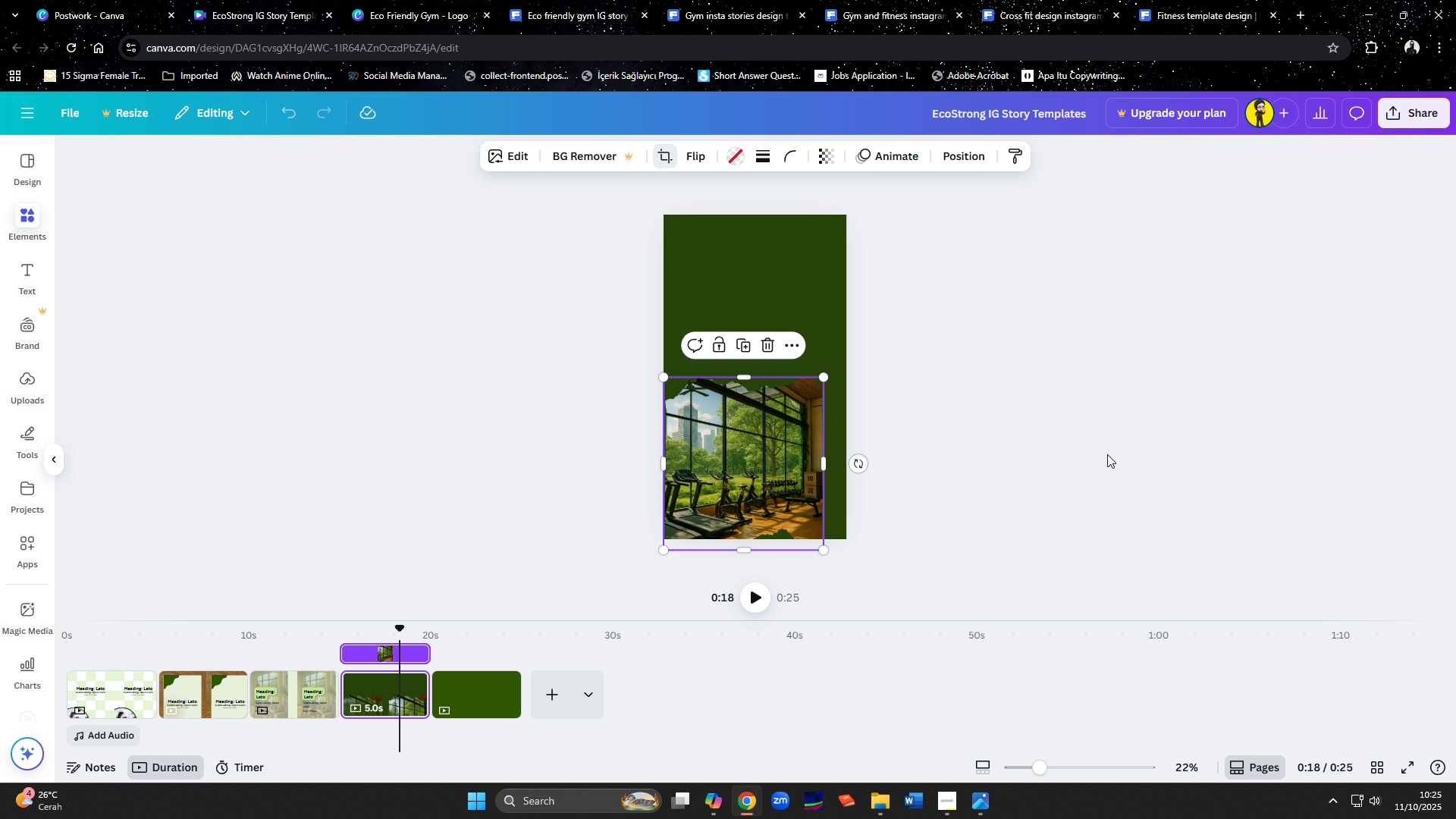 
left_click([1107, 454])
 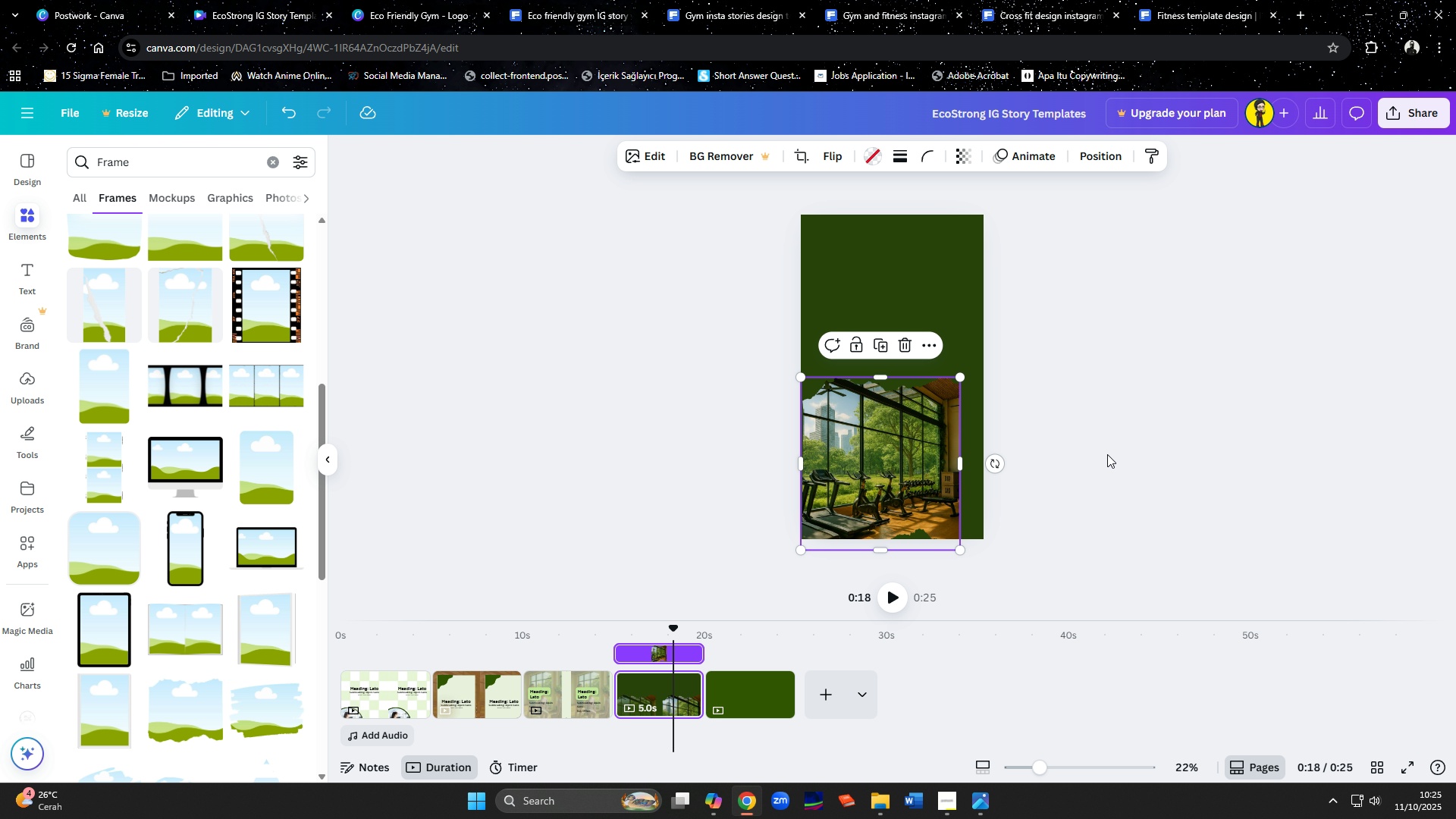 
left_click([1107, 454])
 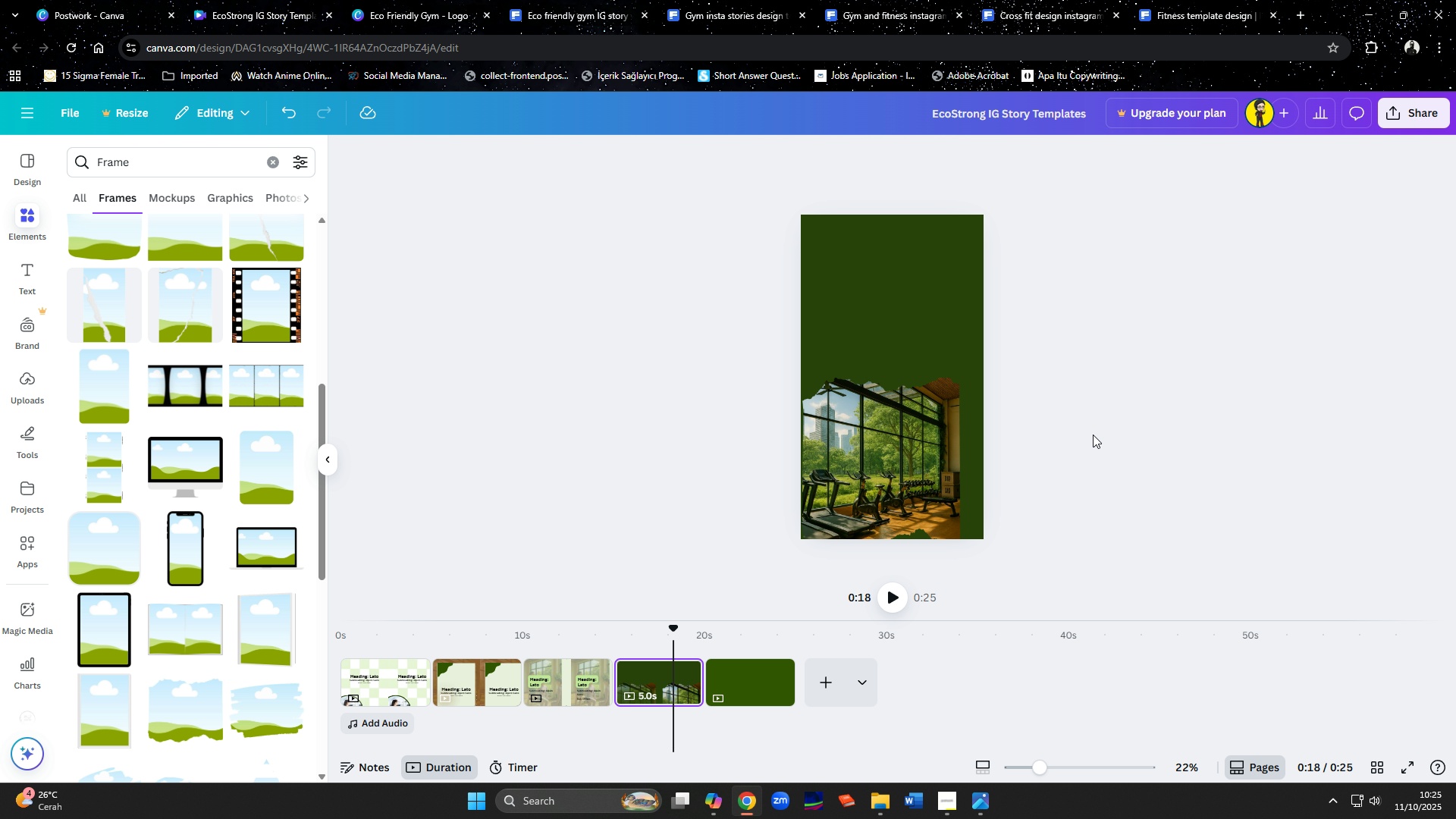 
hold_key(key=ControlLeft, duration=0.7)
scroll: coordinate [1093, 435], scroll_direction: up, amount: 4.0
 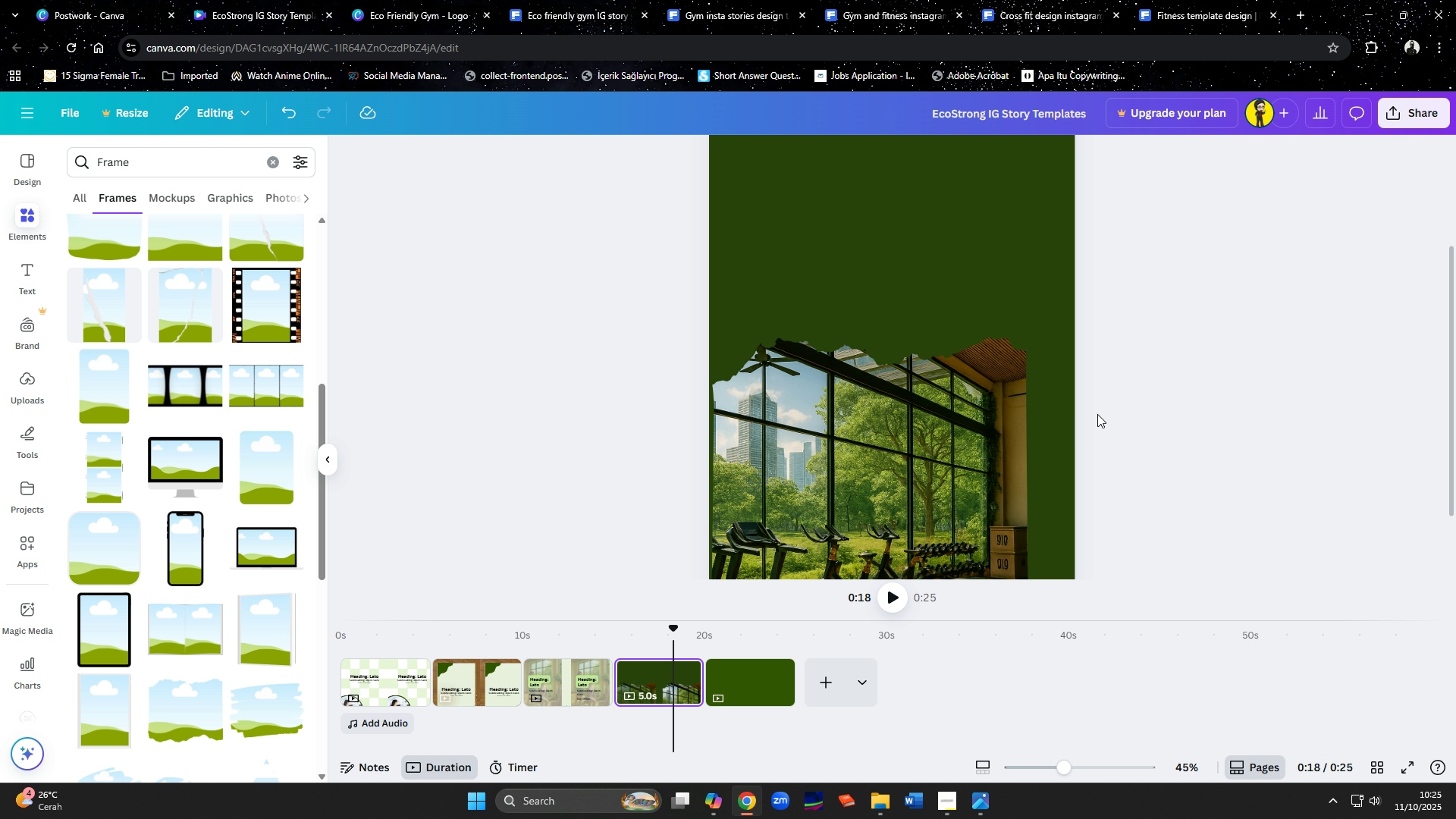 
scroll: coordinate [1106, 391], scroll_direction: down, amount: 9.0
 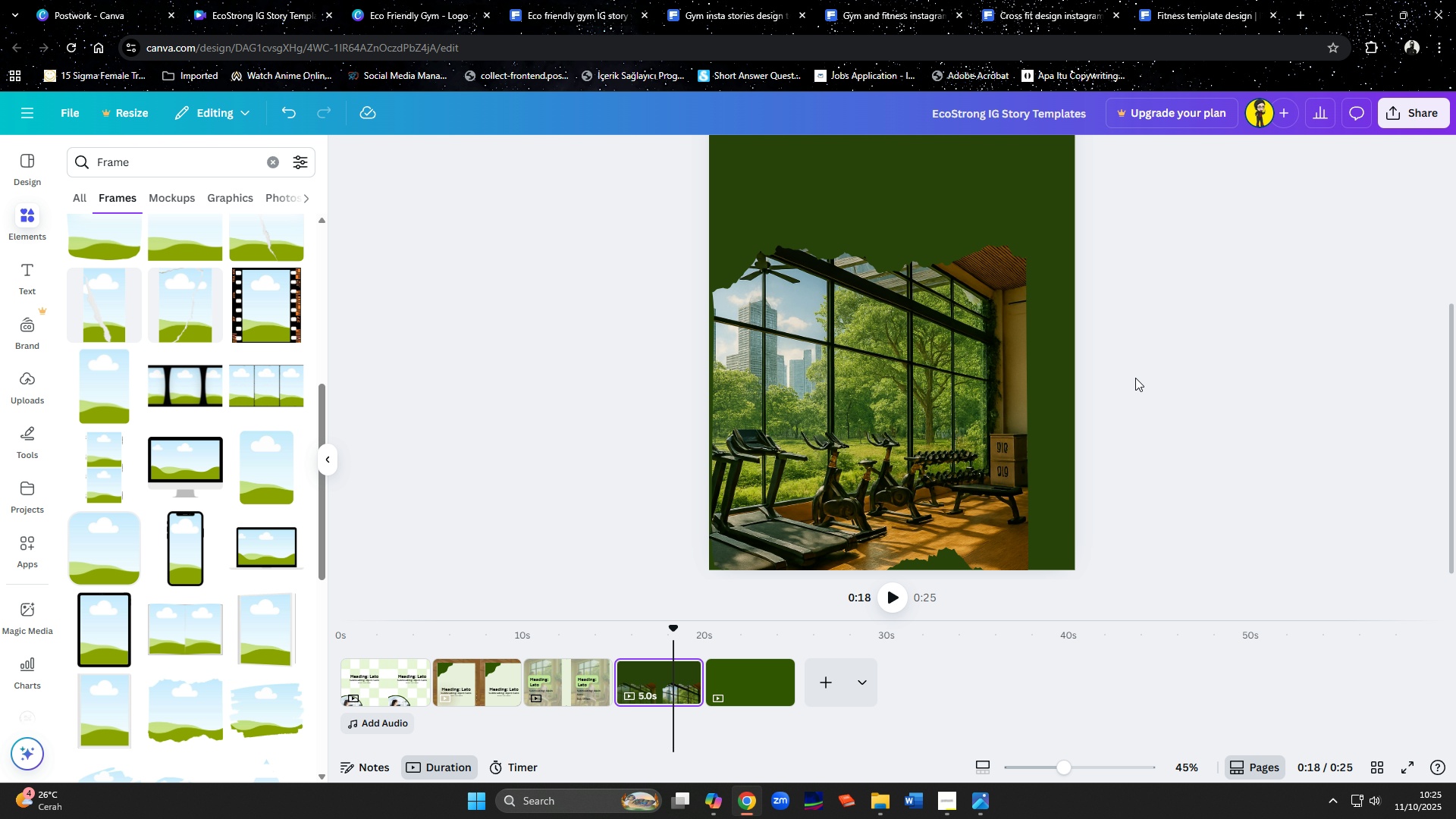 
hold_key(key=ControlLeft, duration=1.05)
scroll: coordinate [1153, 436], scroll_direction: down, amount: 5.0
 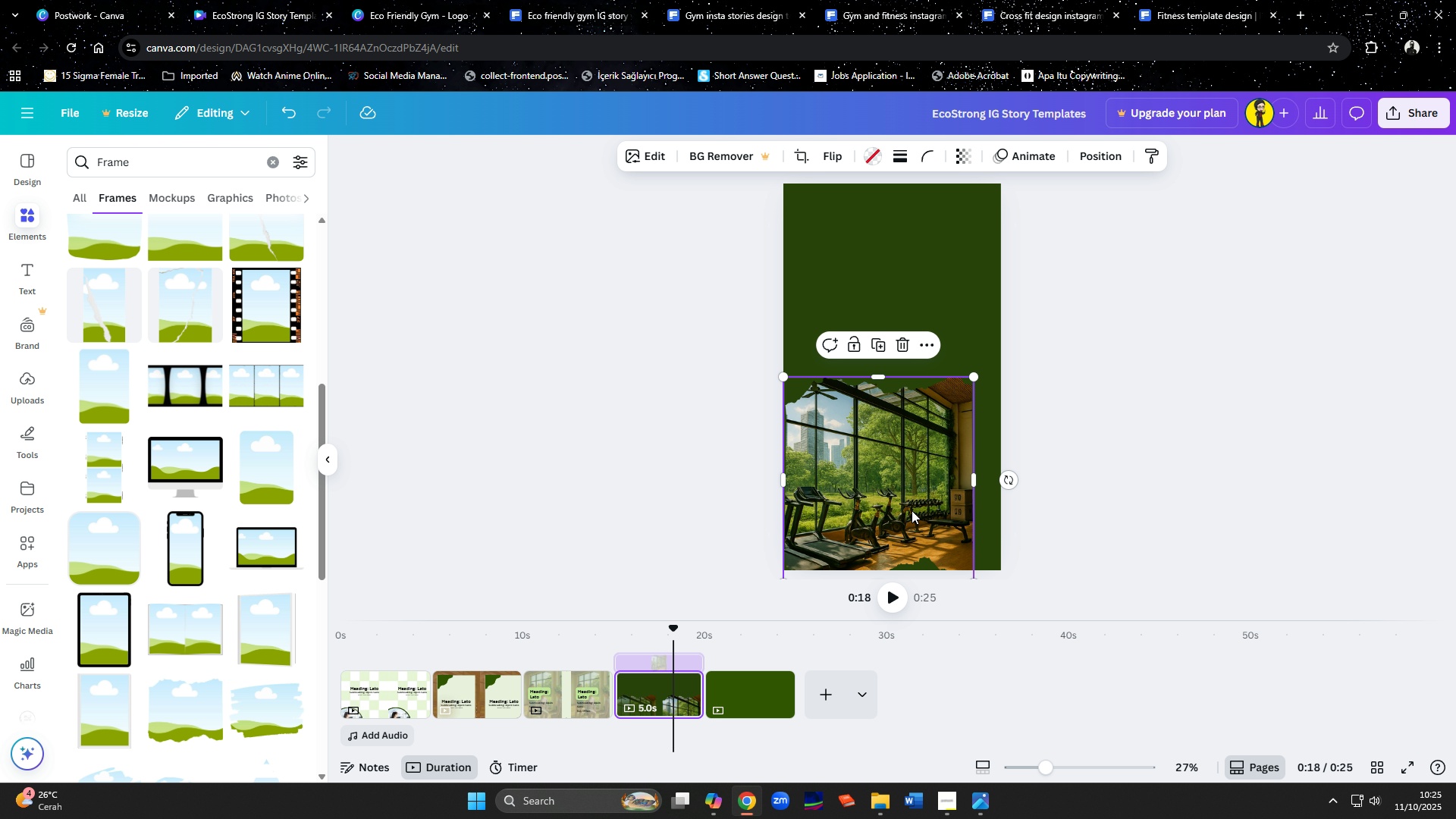 
left_click_drag(start_coordinate=[912, 510], to_coordinate=[908, 472])
 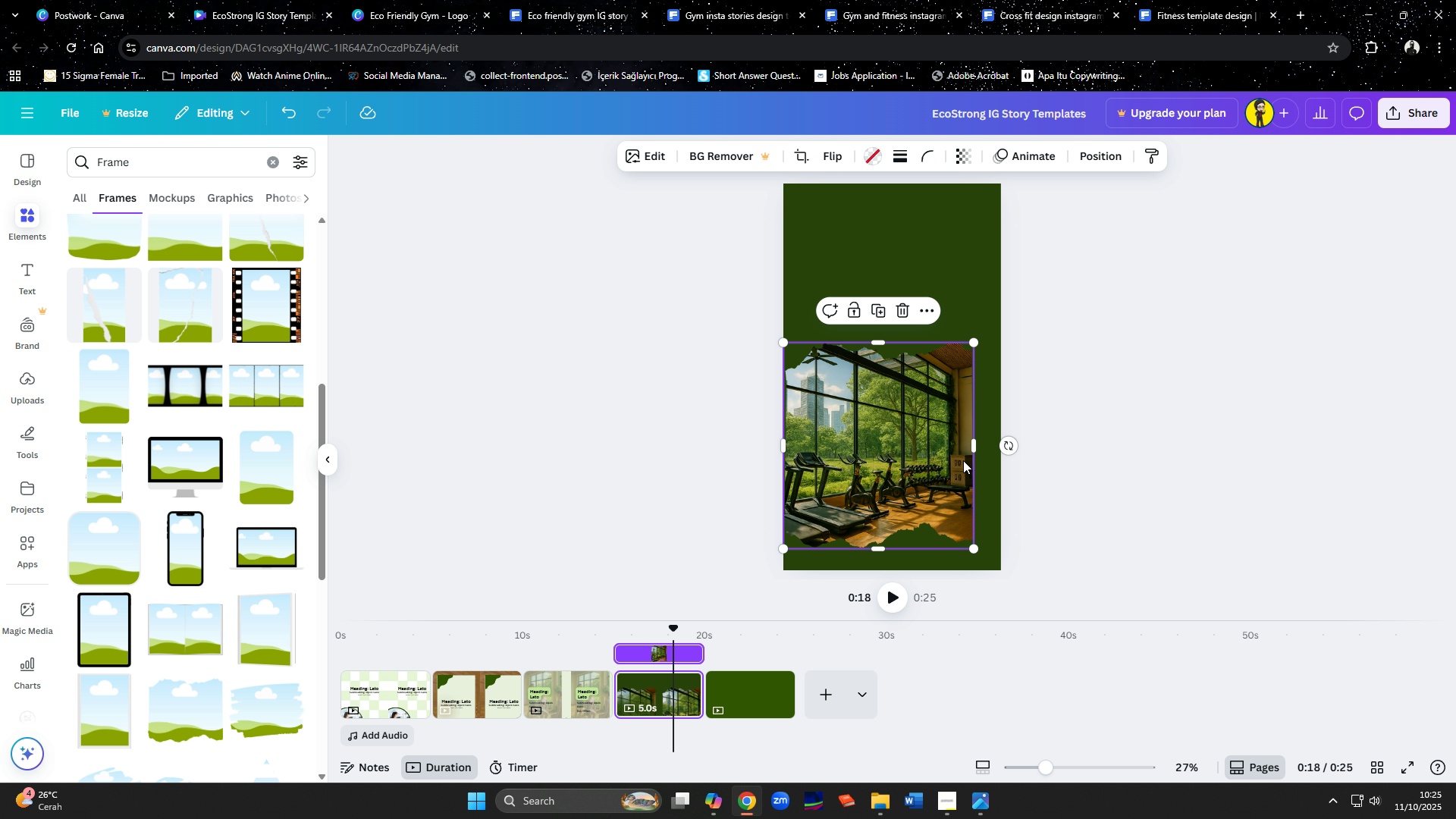 
left_click_drag(start_coordinate=[974, 450], to_coordinate=[1004, 453])
 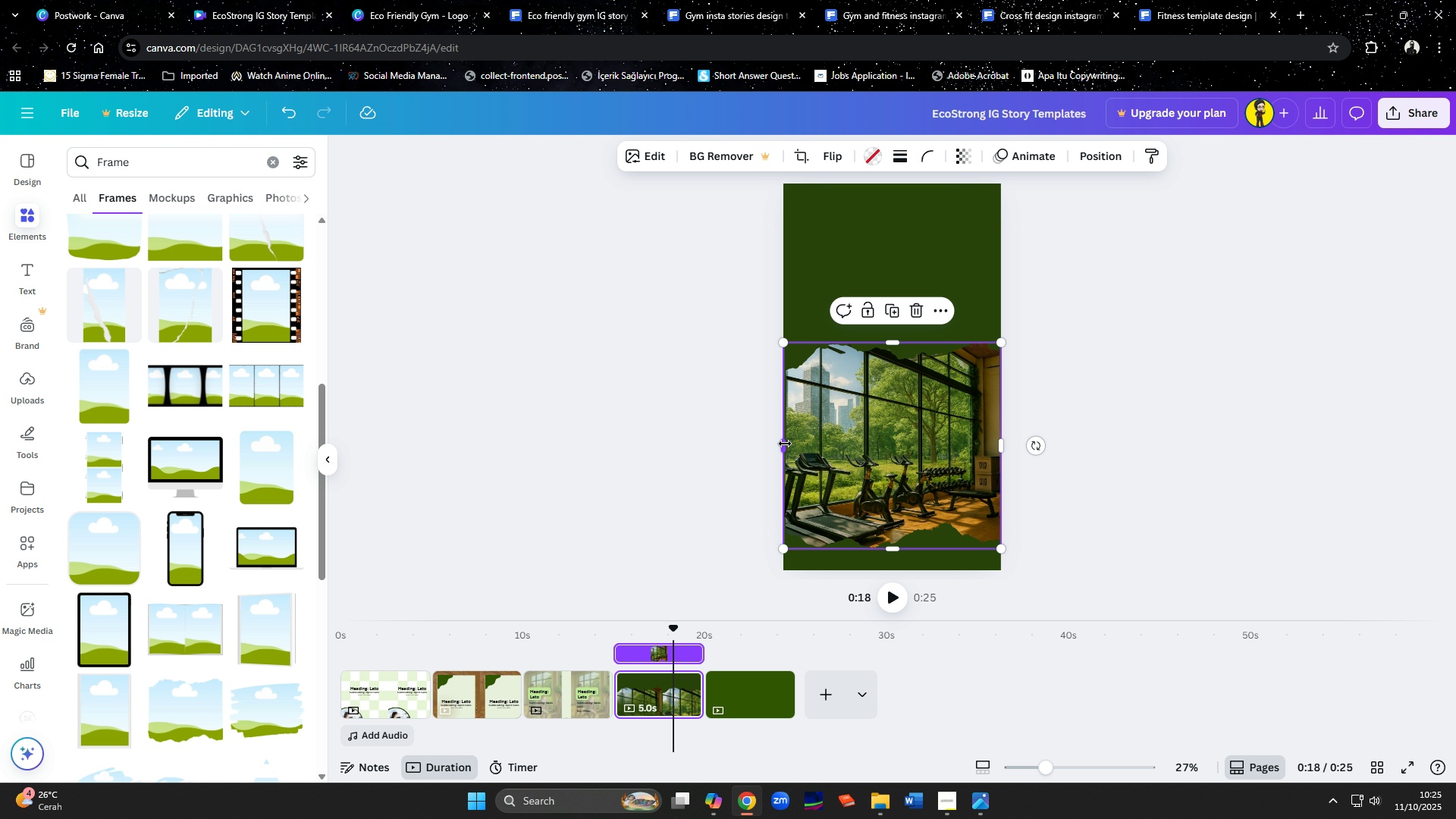 
left_click_drag(start_coordinate=[783, 444], to_coordinate=[778, 444])
 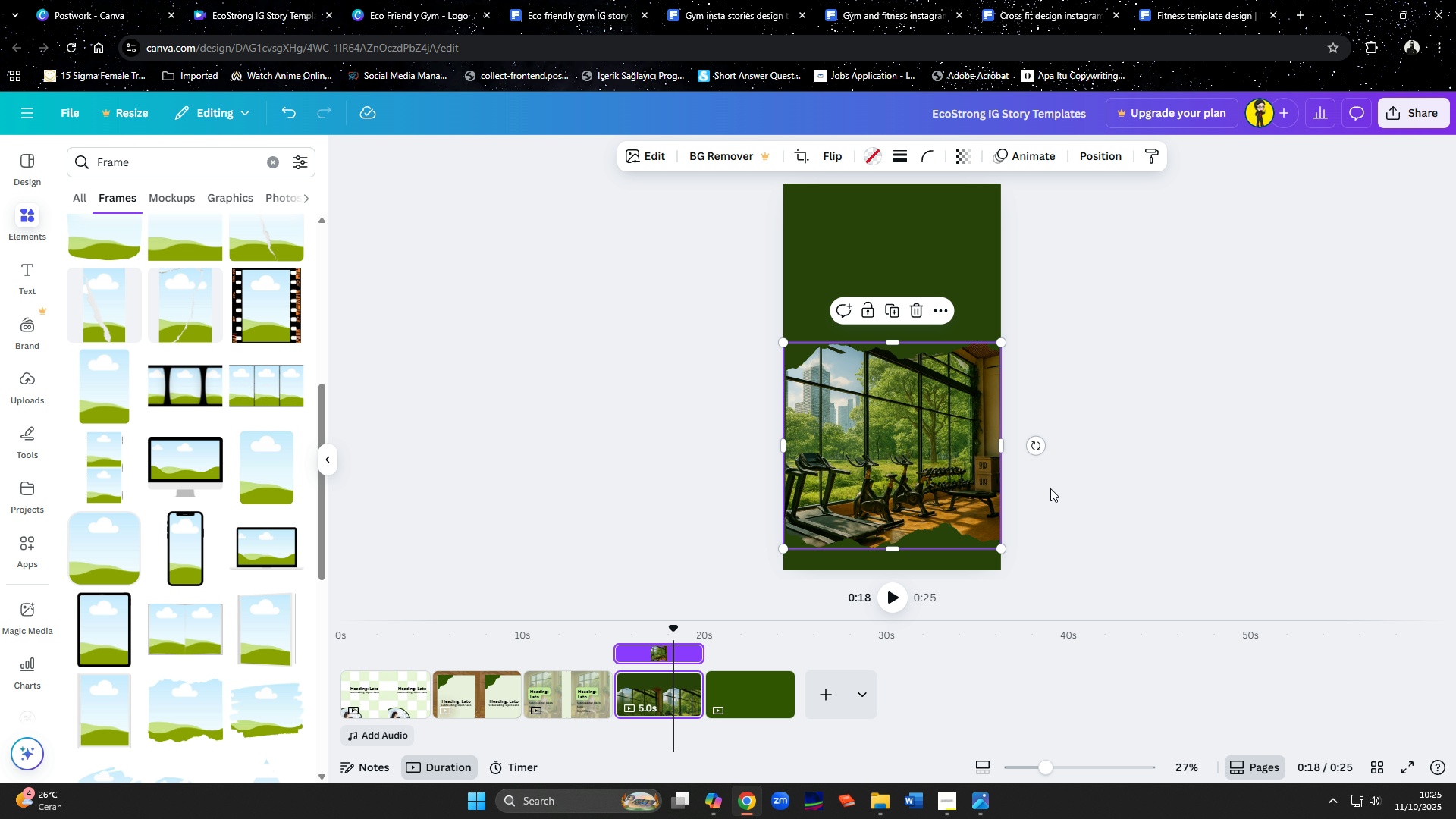 
left_click([1050, 488])
 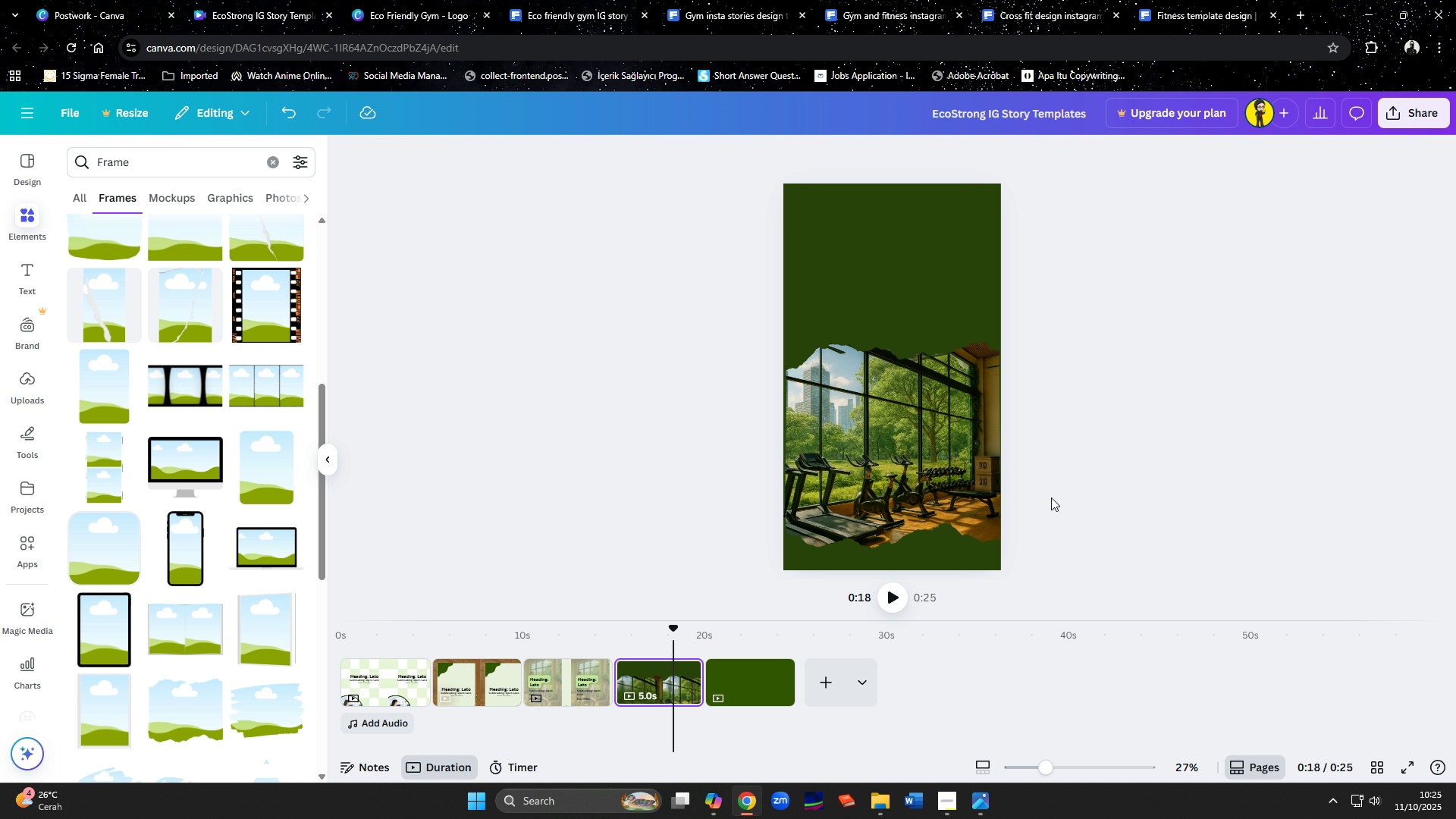 
left_click_drag(start_coordinate=[934, 495], to_coordinate=[934, 485])
 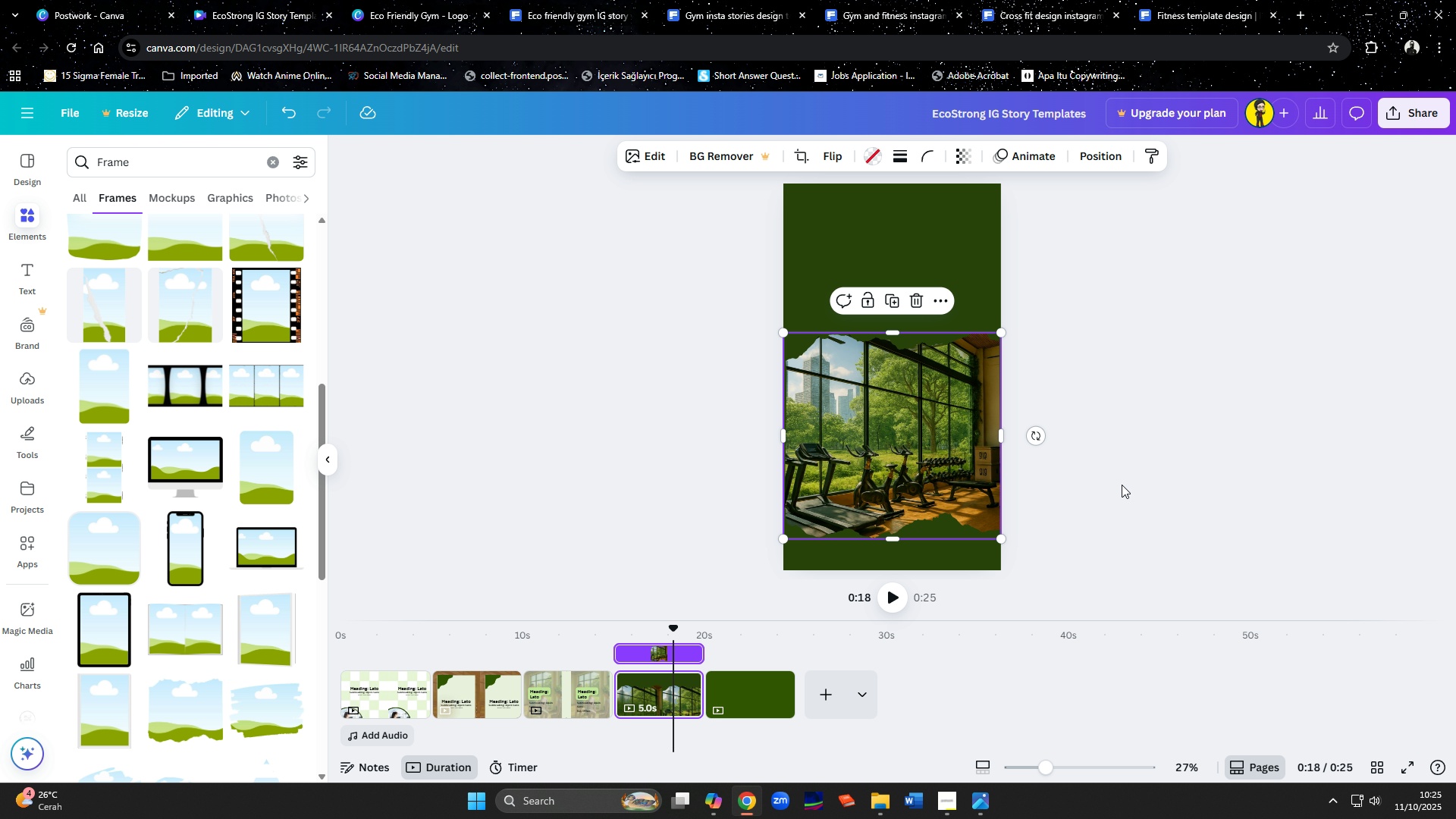 
left_click([1122, 485])
 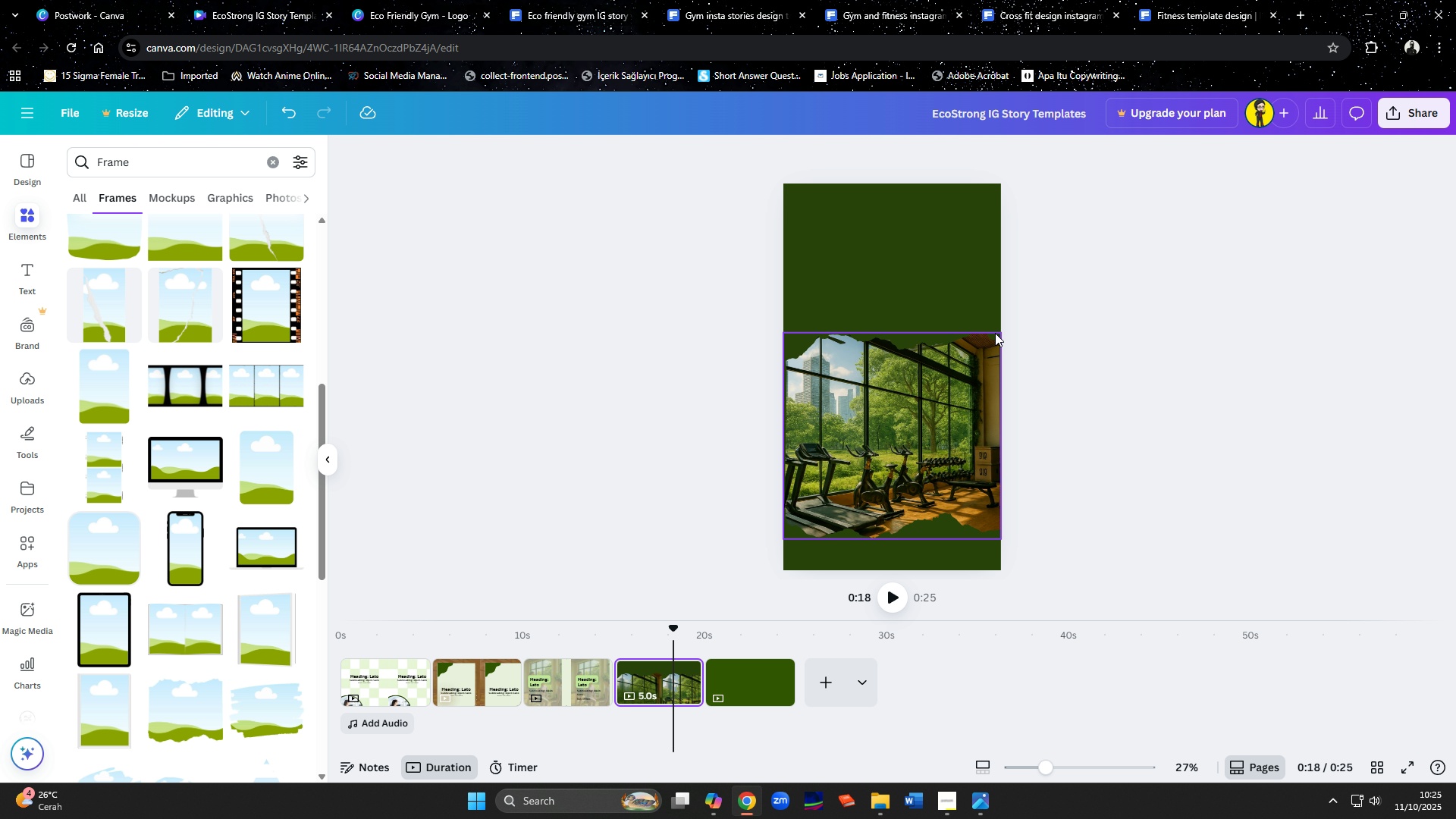 
left_click([749, 27])
 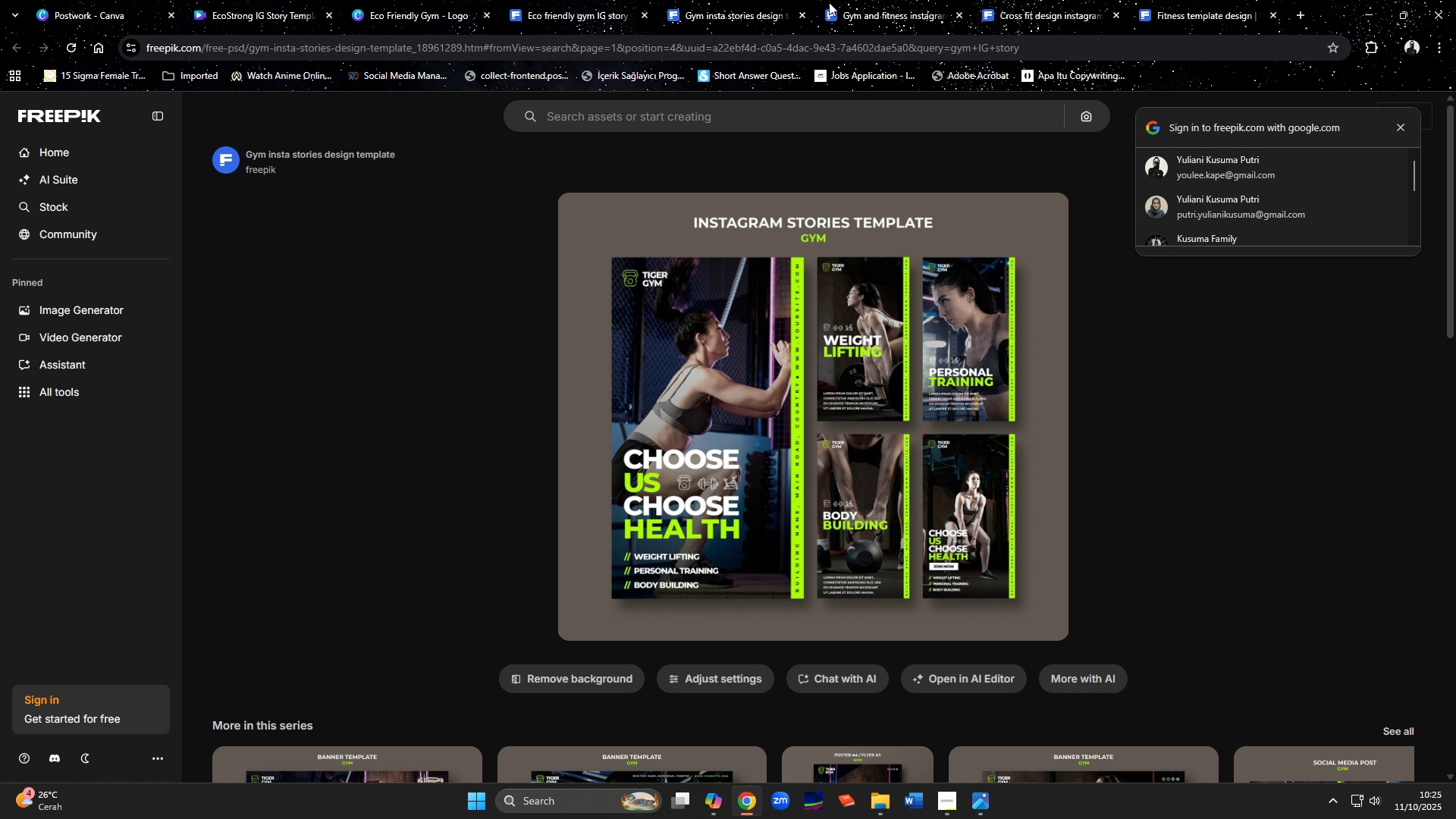 
left_click([829, 2])
 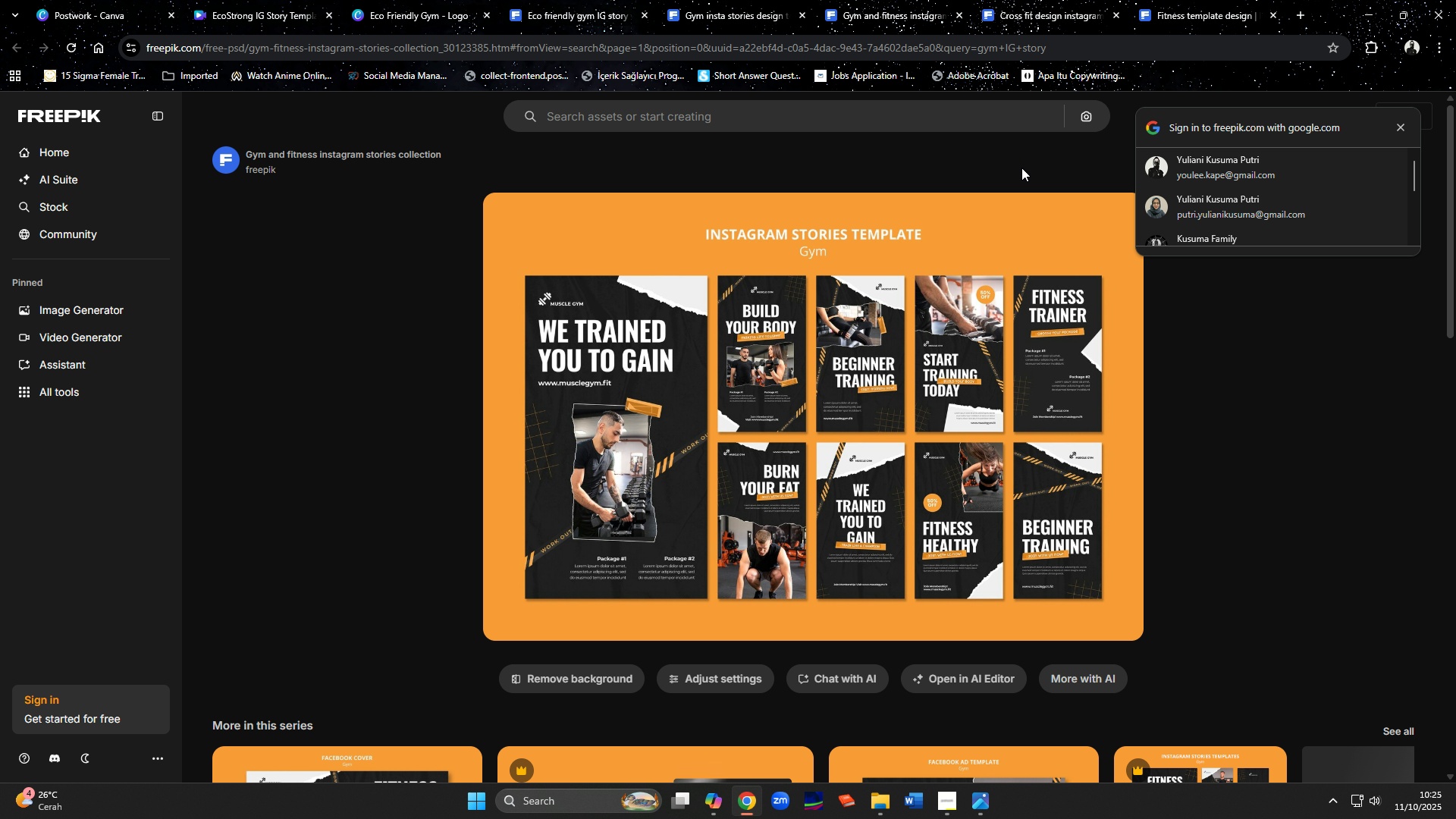 
wait(6.25)
 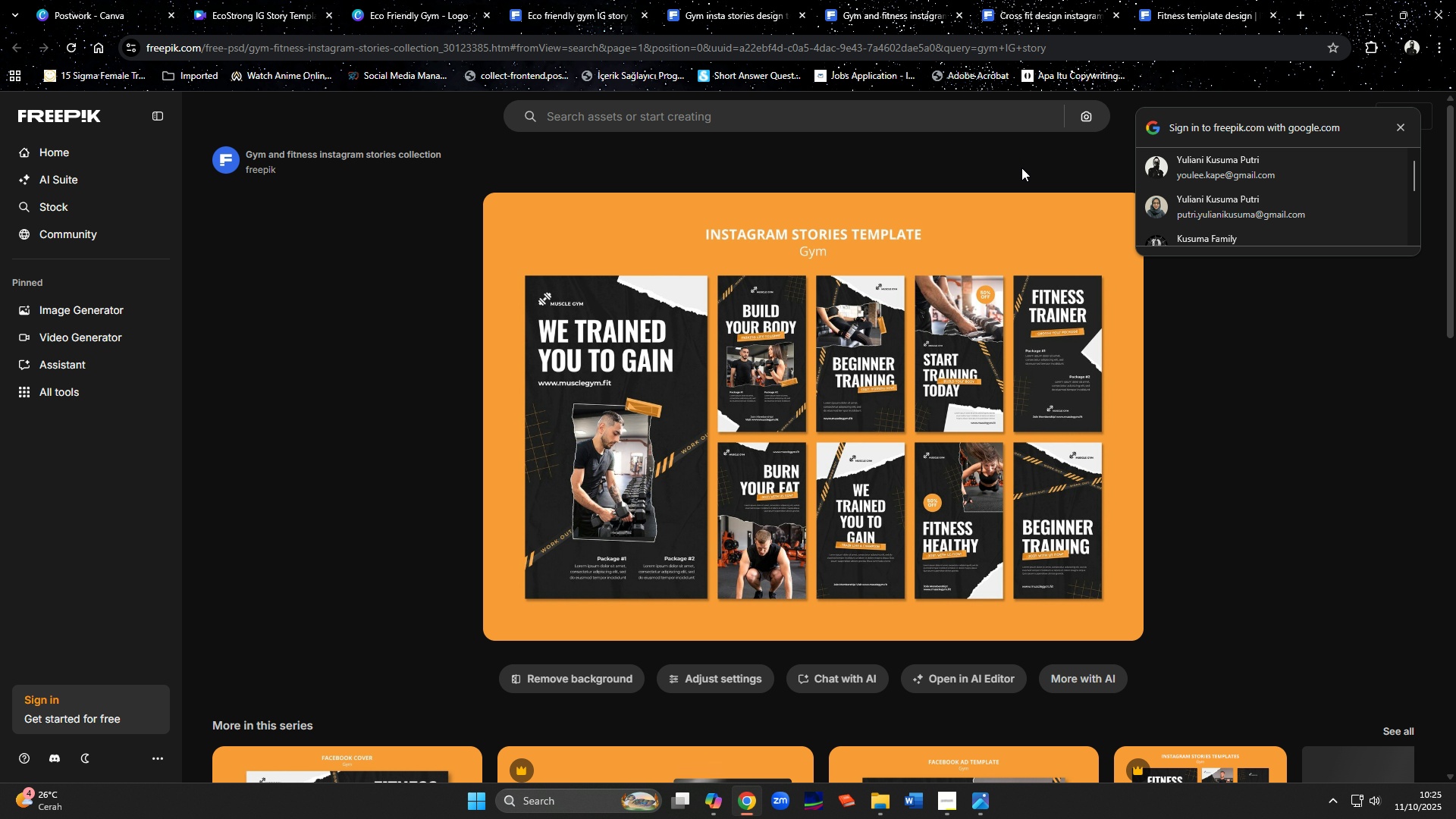 
left_click([278, 10])
 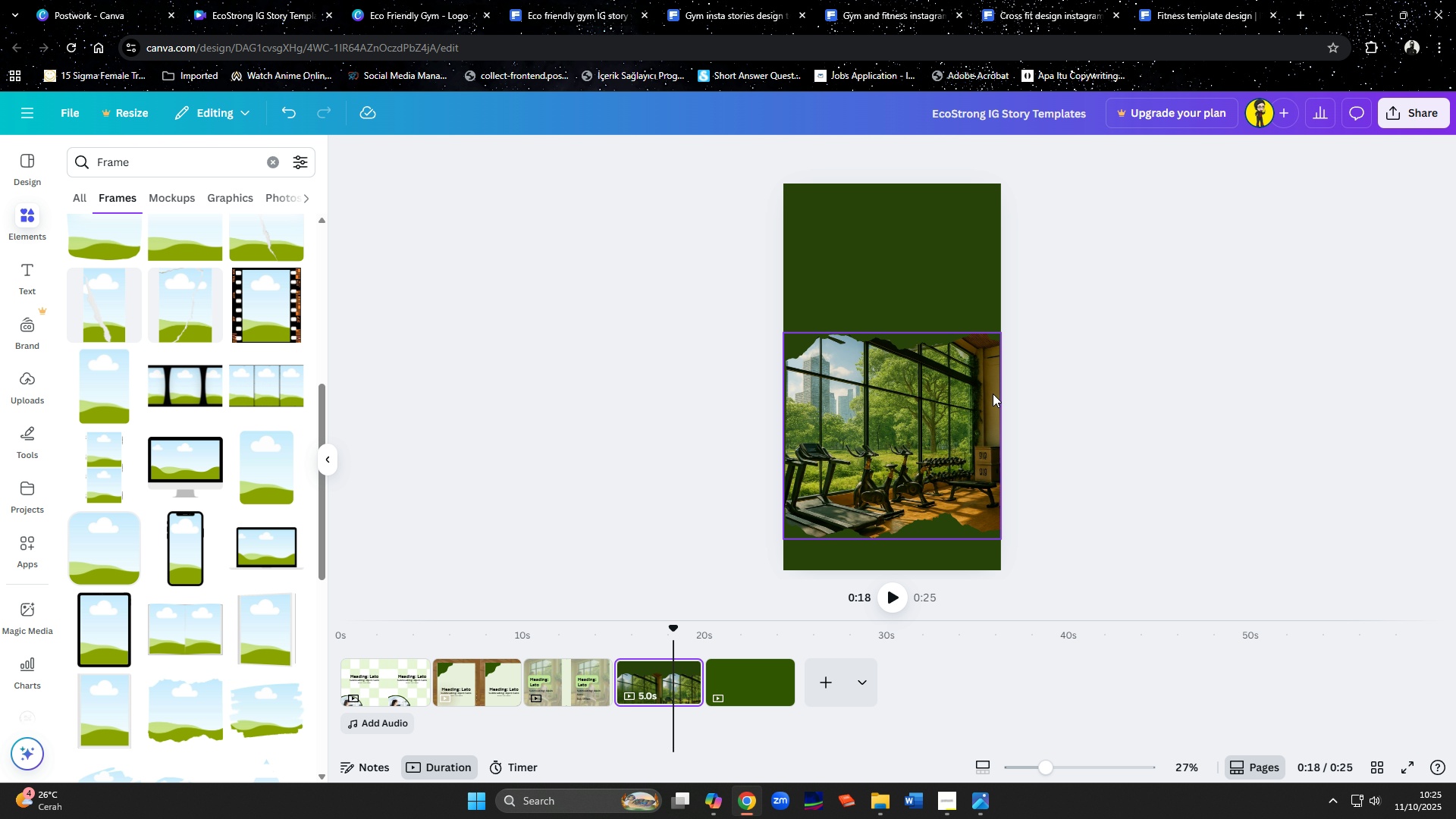 
wait(11.74)
 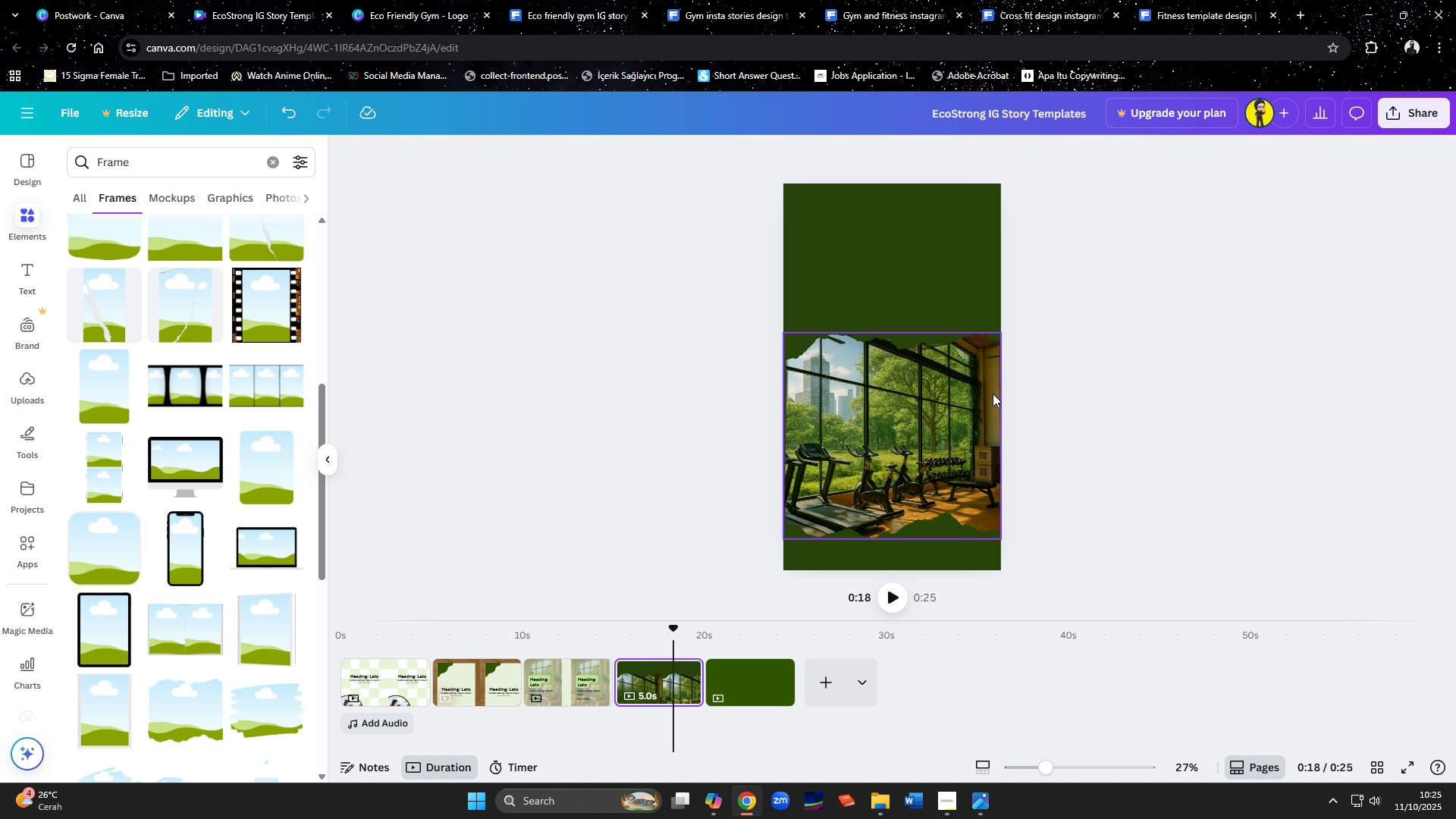 
left_click_drag(start_coordinate=[928, 416], to_coordinate=[927, 361])
 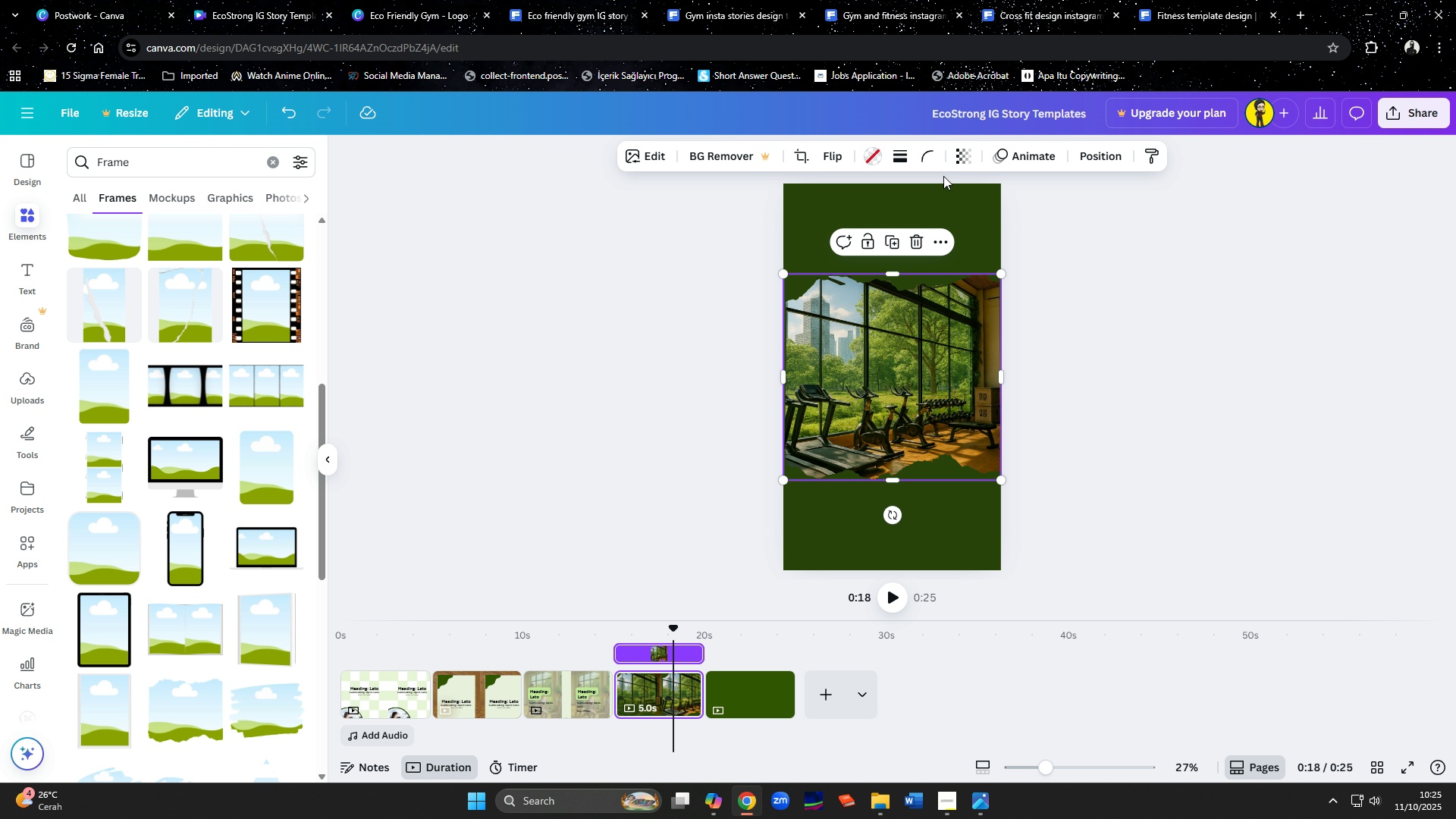 
left_click([957, 158])
 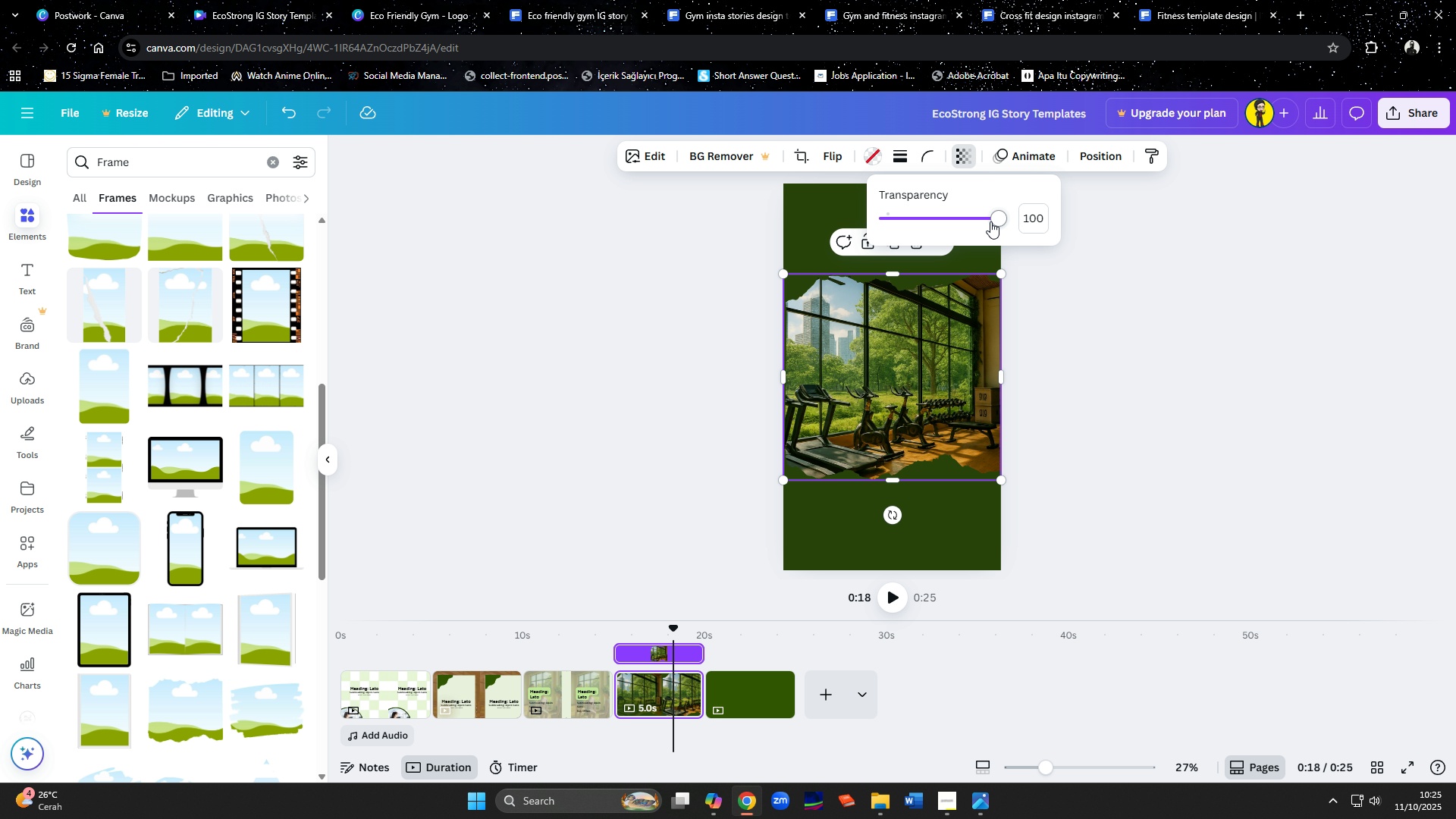 
left_click_drag(start_coordinate=[994, 219], to_coordinate=[959, 223])
 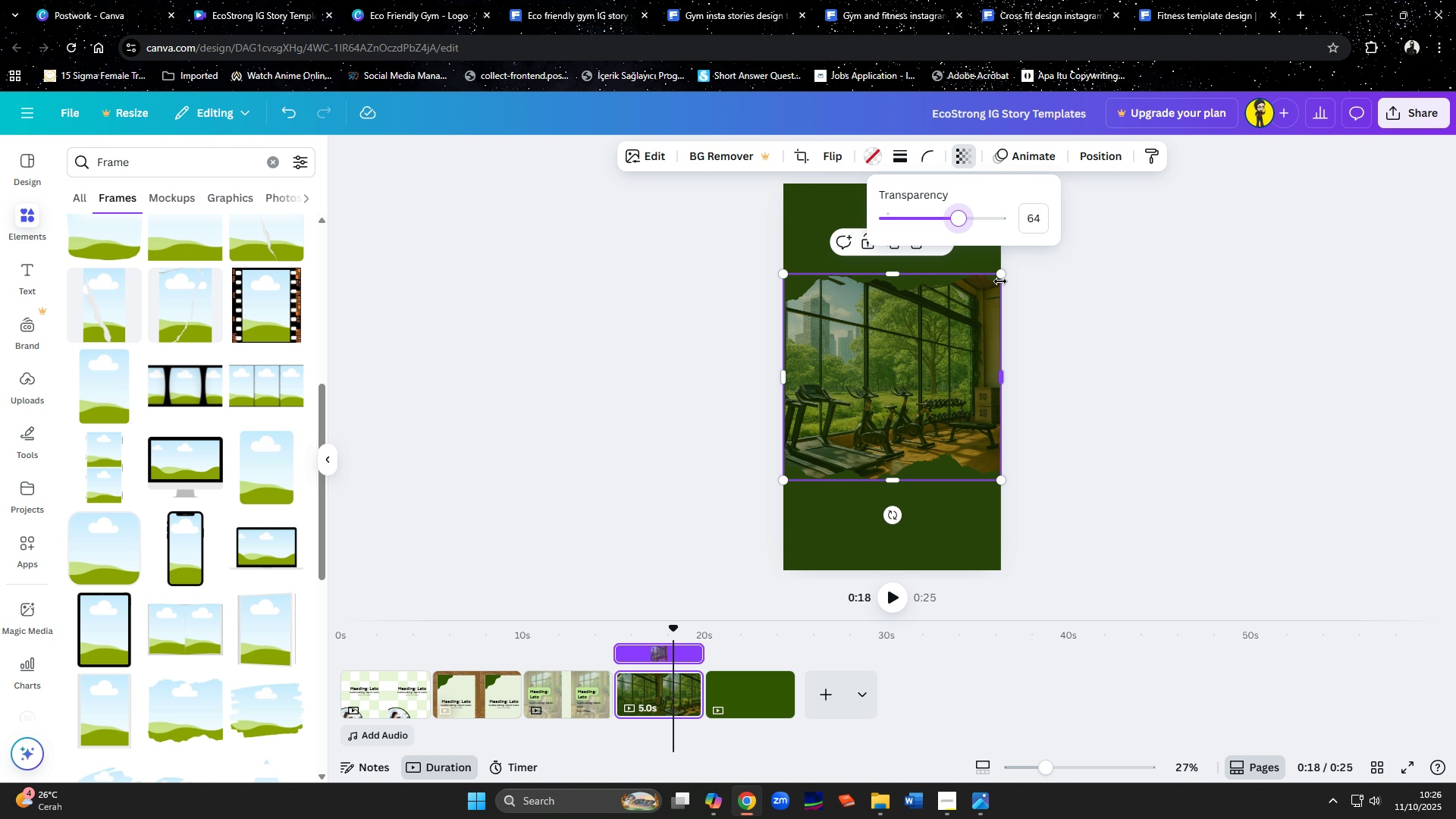 
left_click([1094, 322])
 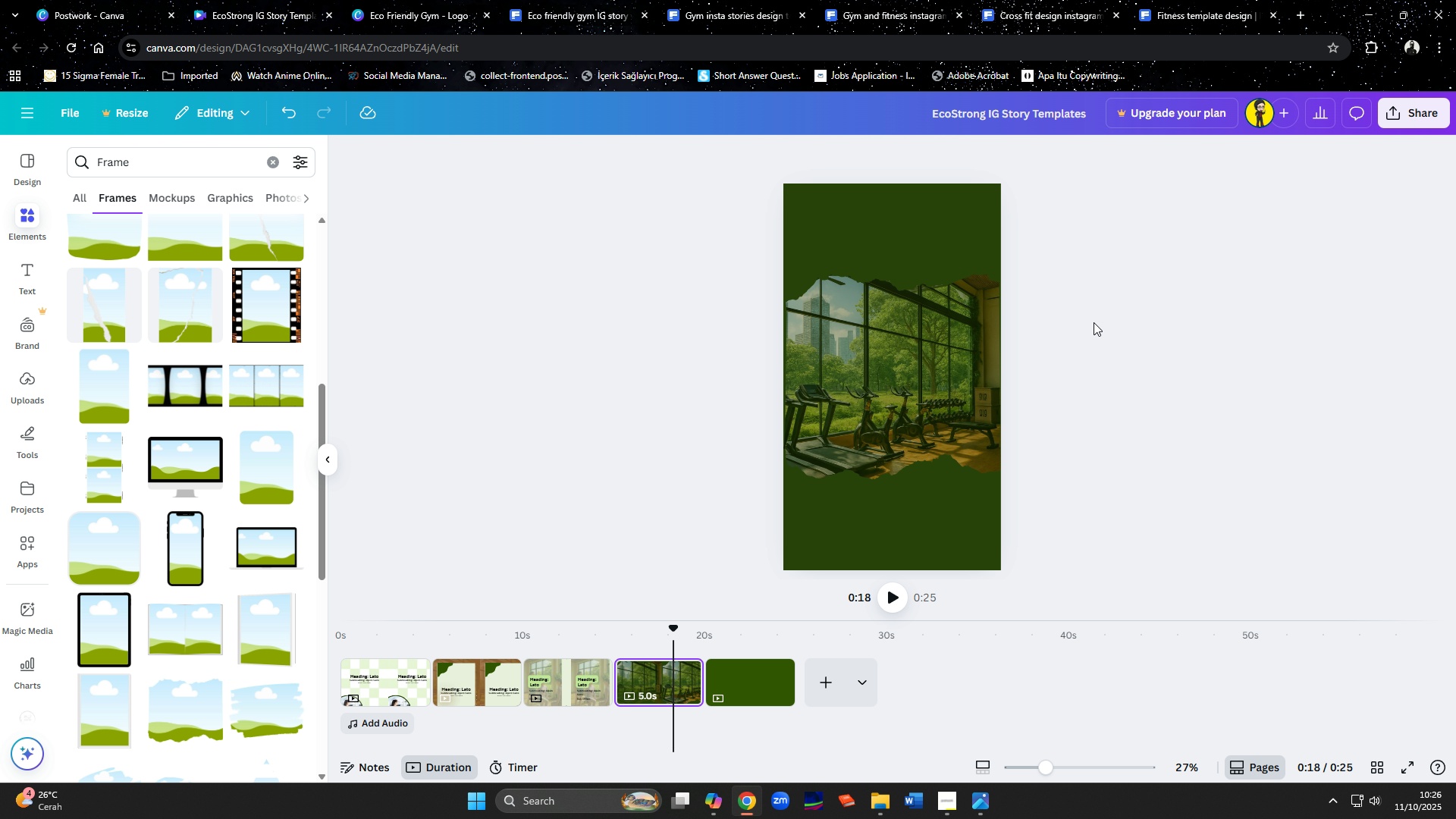 
left_click([1094, 322])
 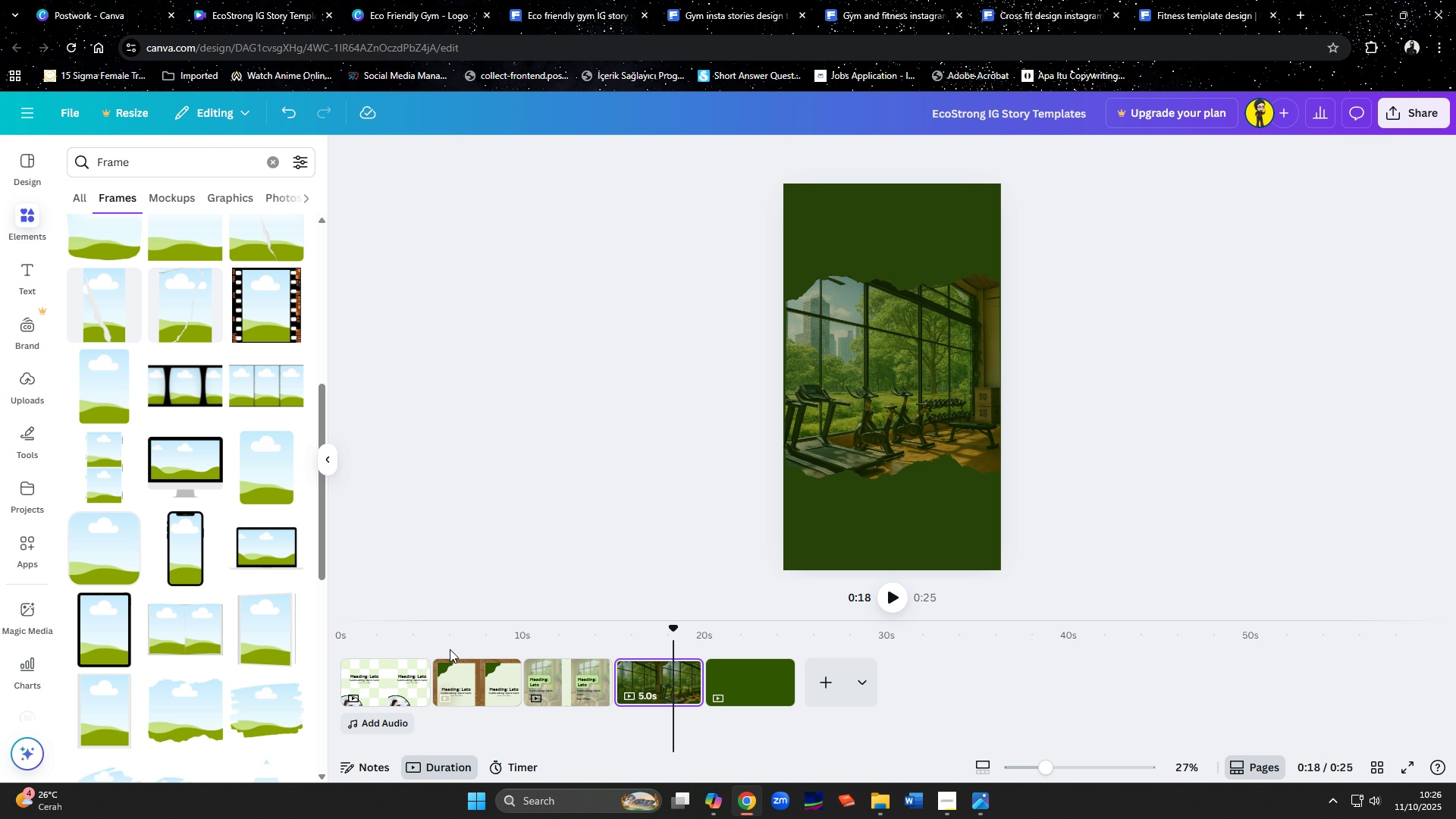 
left_click([442, 686])
 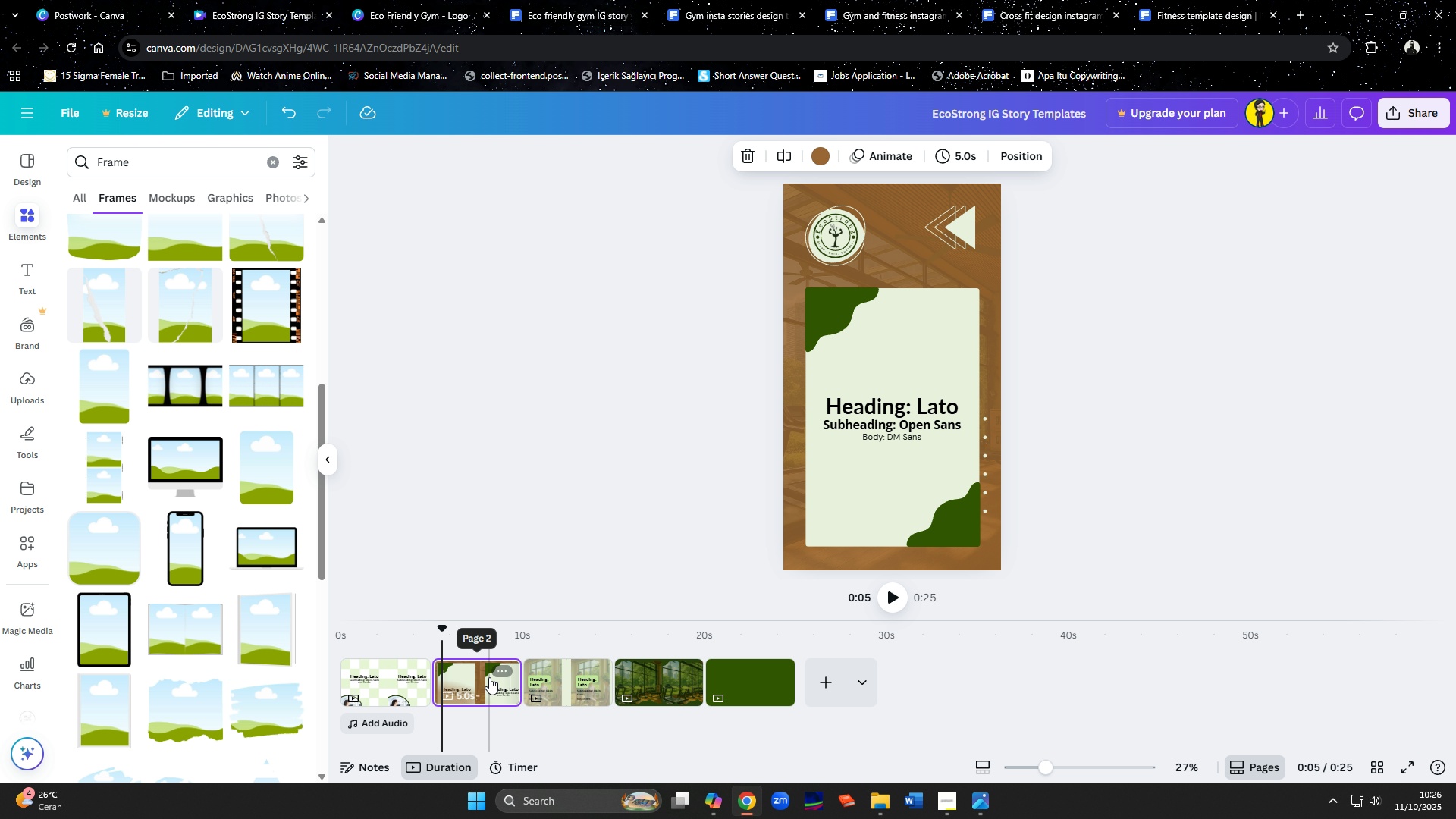 
left_click([489, 677])
 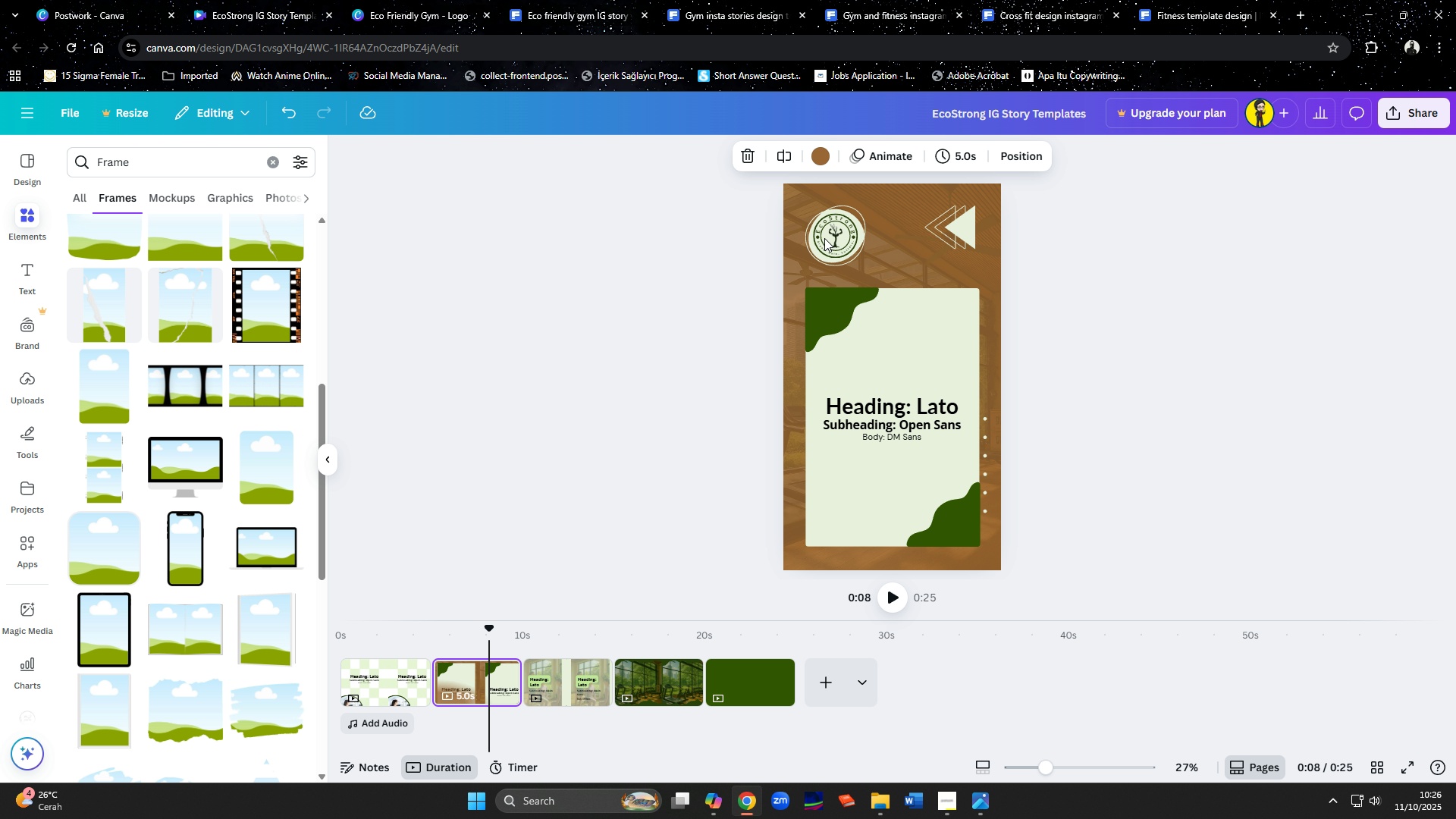 
left_click([827, 234])
 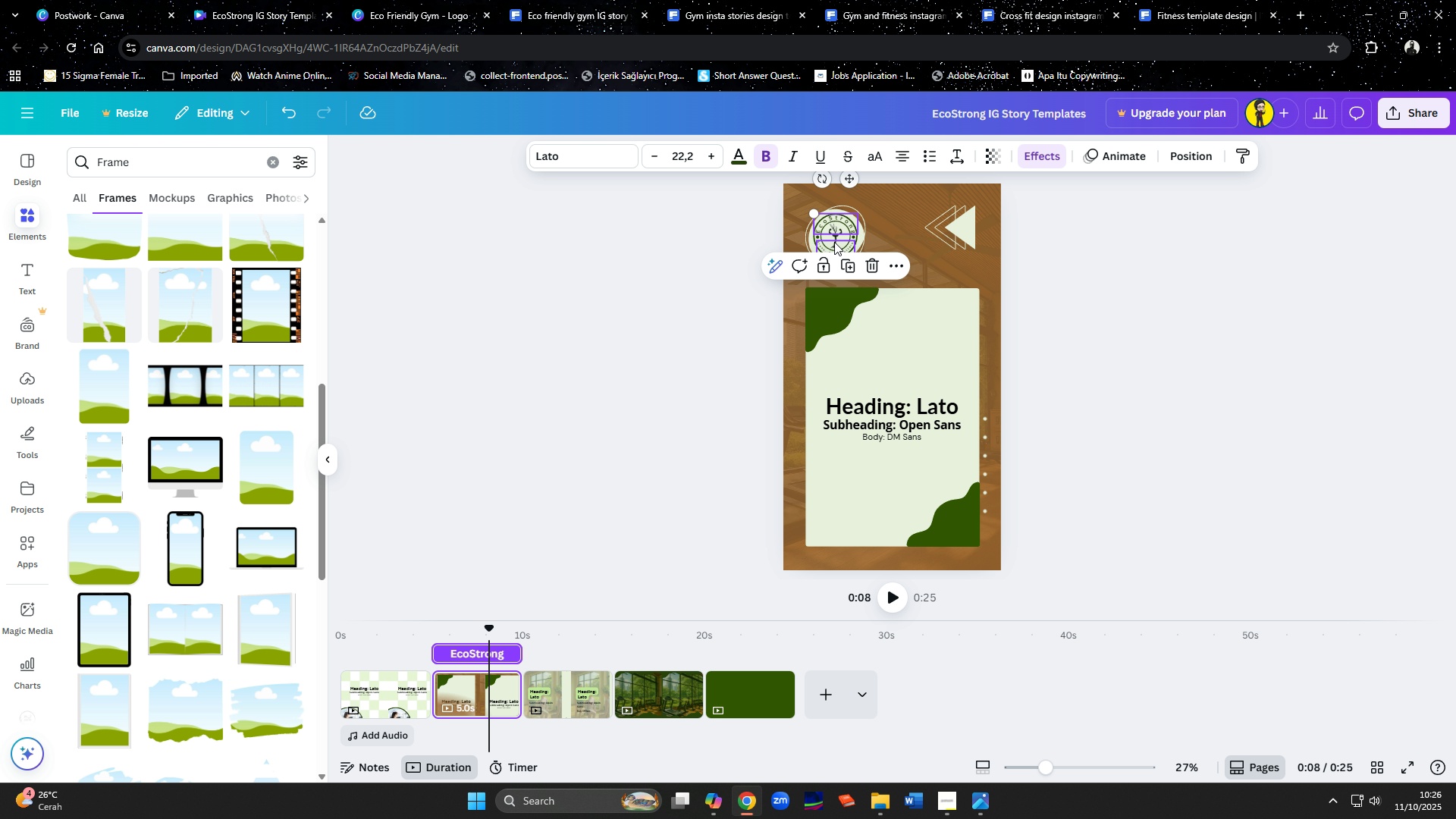 
key(Control+A)
 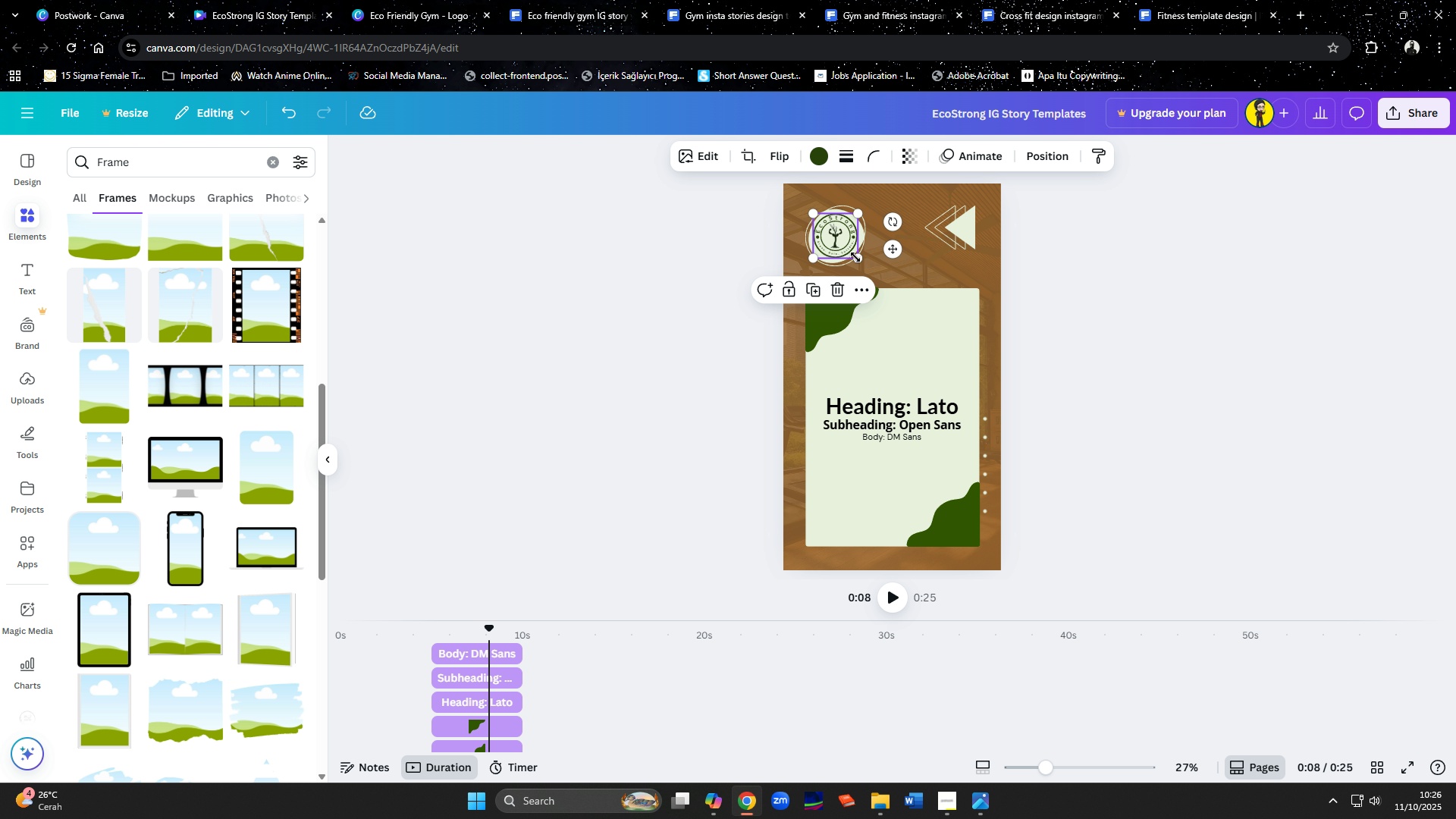 
left_click([855, 257])
 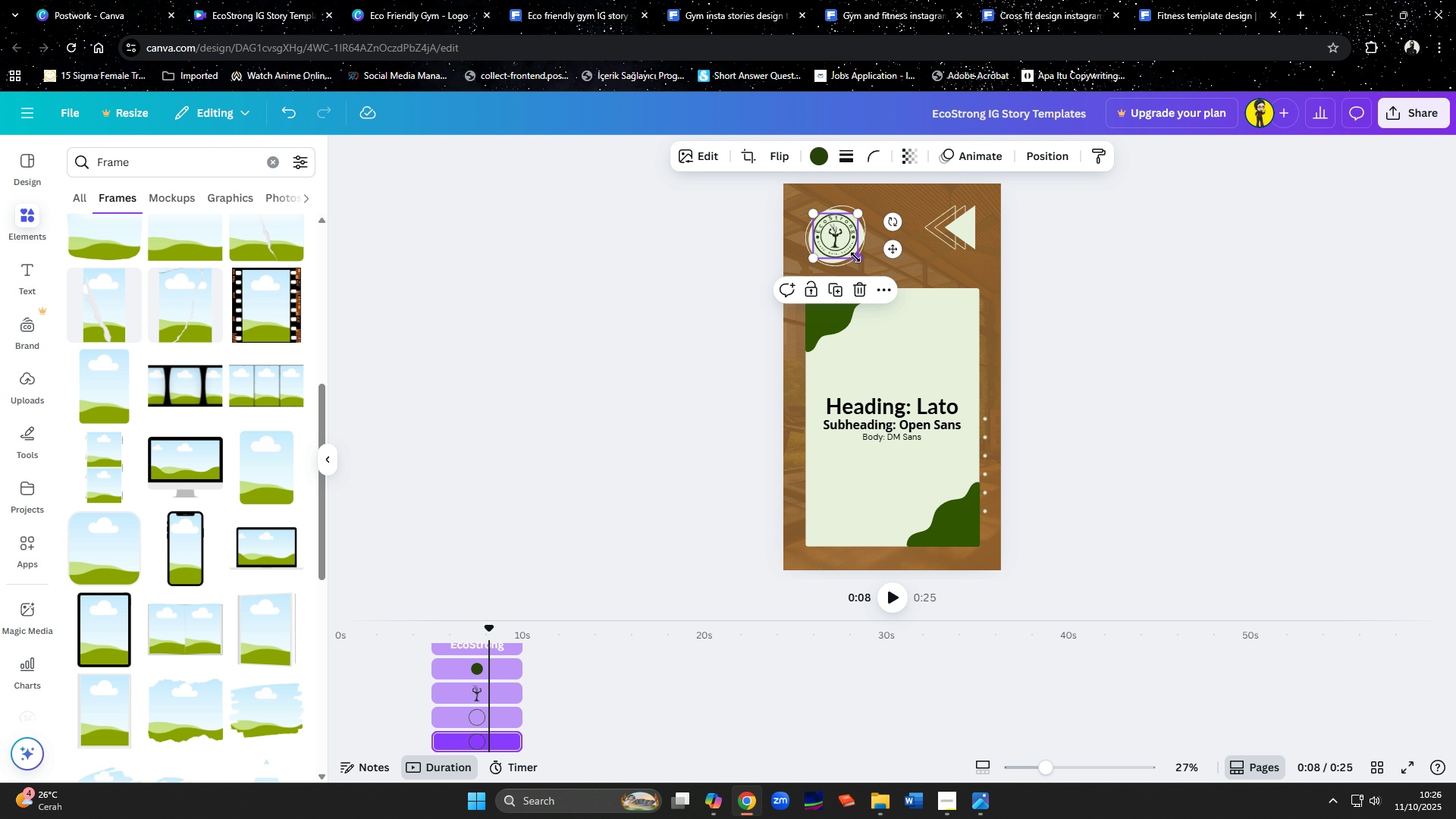 
hold_key(key=ShiftLeft, duration=0.81)
 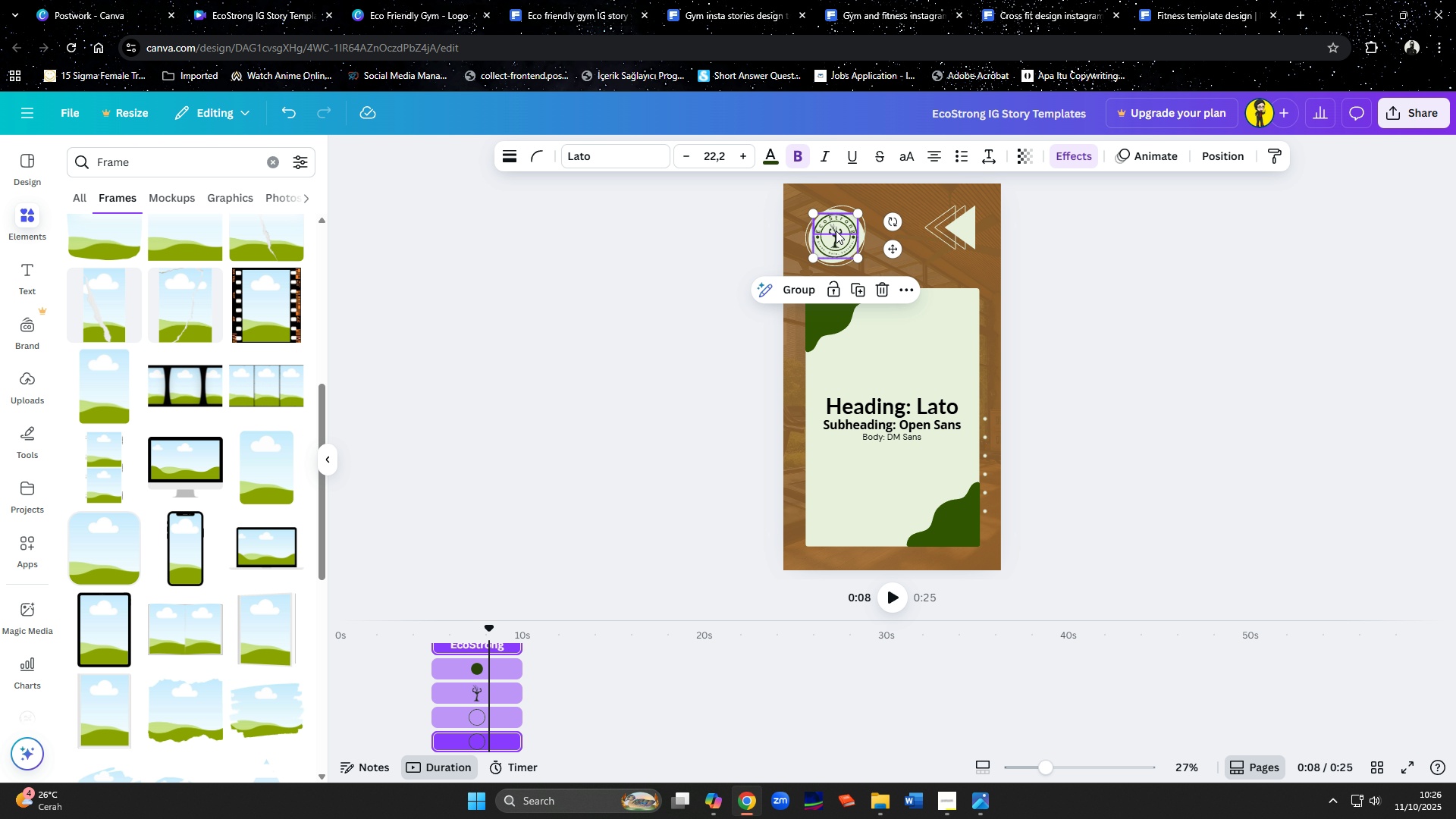 
hold_key(key=ShiftLeft, duration=0.7)
left_click([836, 231])
 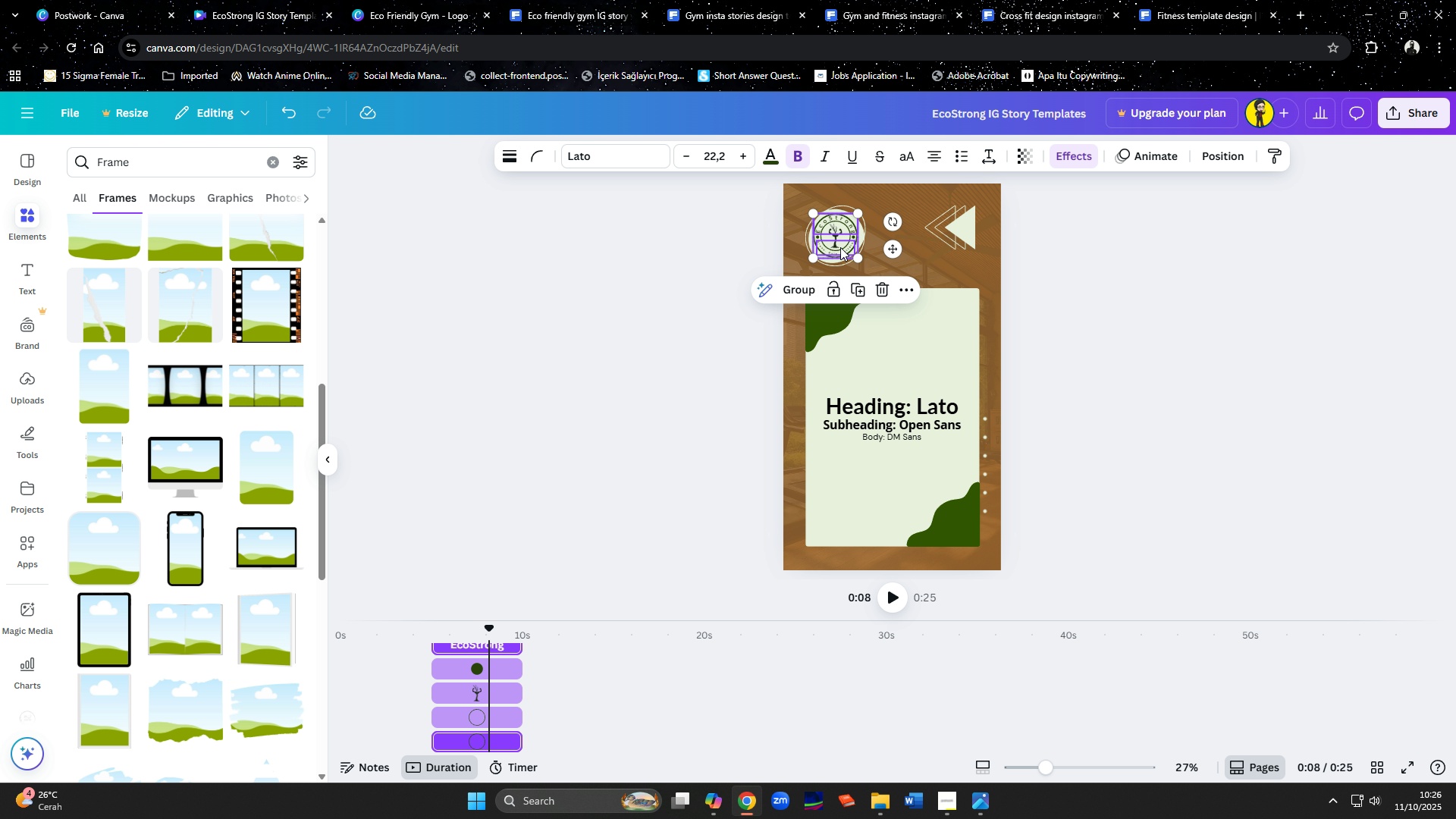 
hold_key(key=ControlLeft, duration=0.69)
scroll: coordinate [844, 255], scroll_direction: up, amount: 4.0
 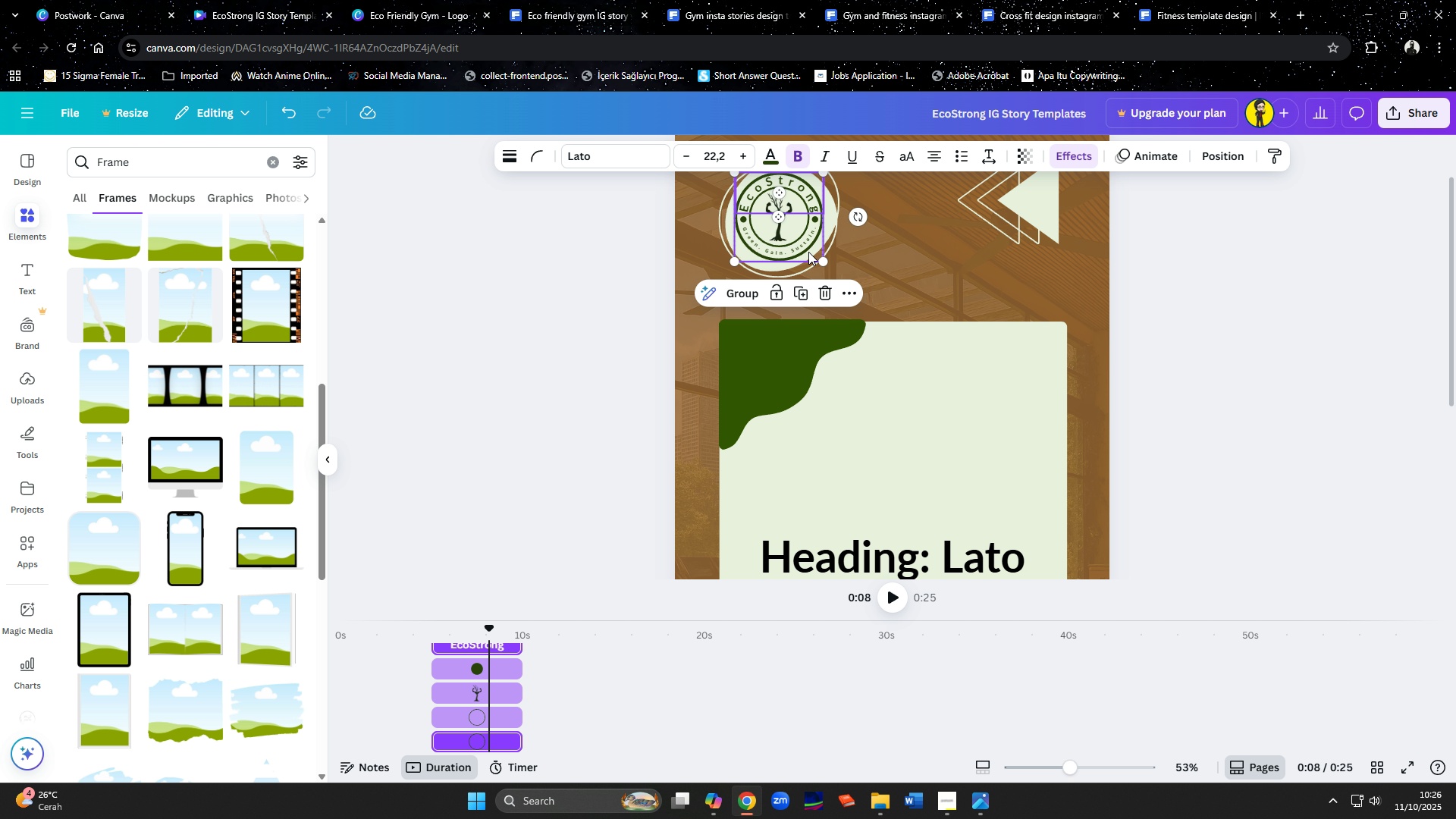 
hold_key(key=ShiftLeft, duration=1.5)
left_click([792, 235])
 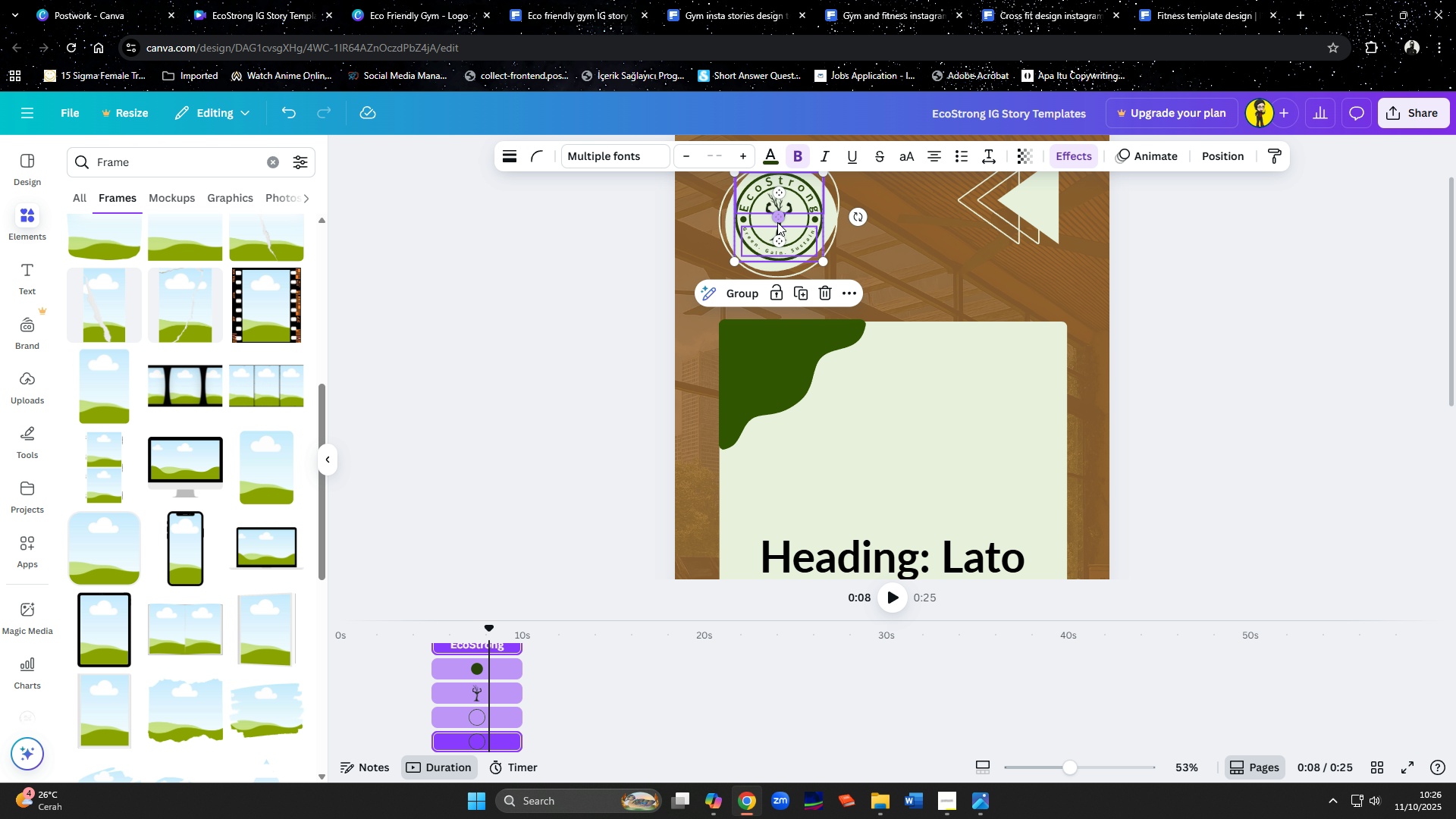 
hold_key(key=ShiftLeft, duration=0.36)
 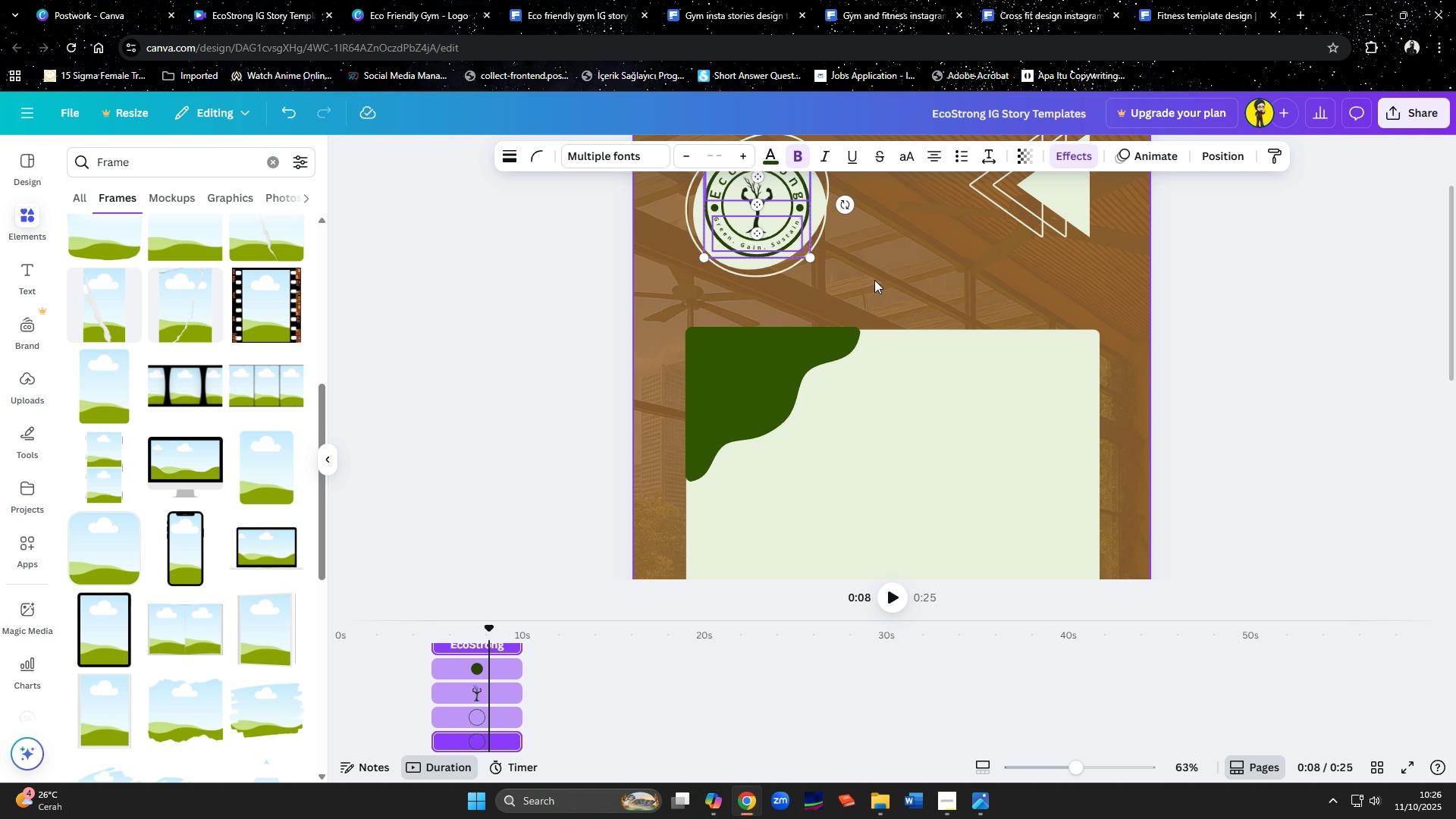 
hold_key(key=ControlLeft, duration=0.46)
scroll: coordinate [874, 255], scroll_direction: up, amount: 4.0
 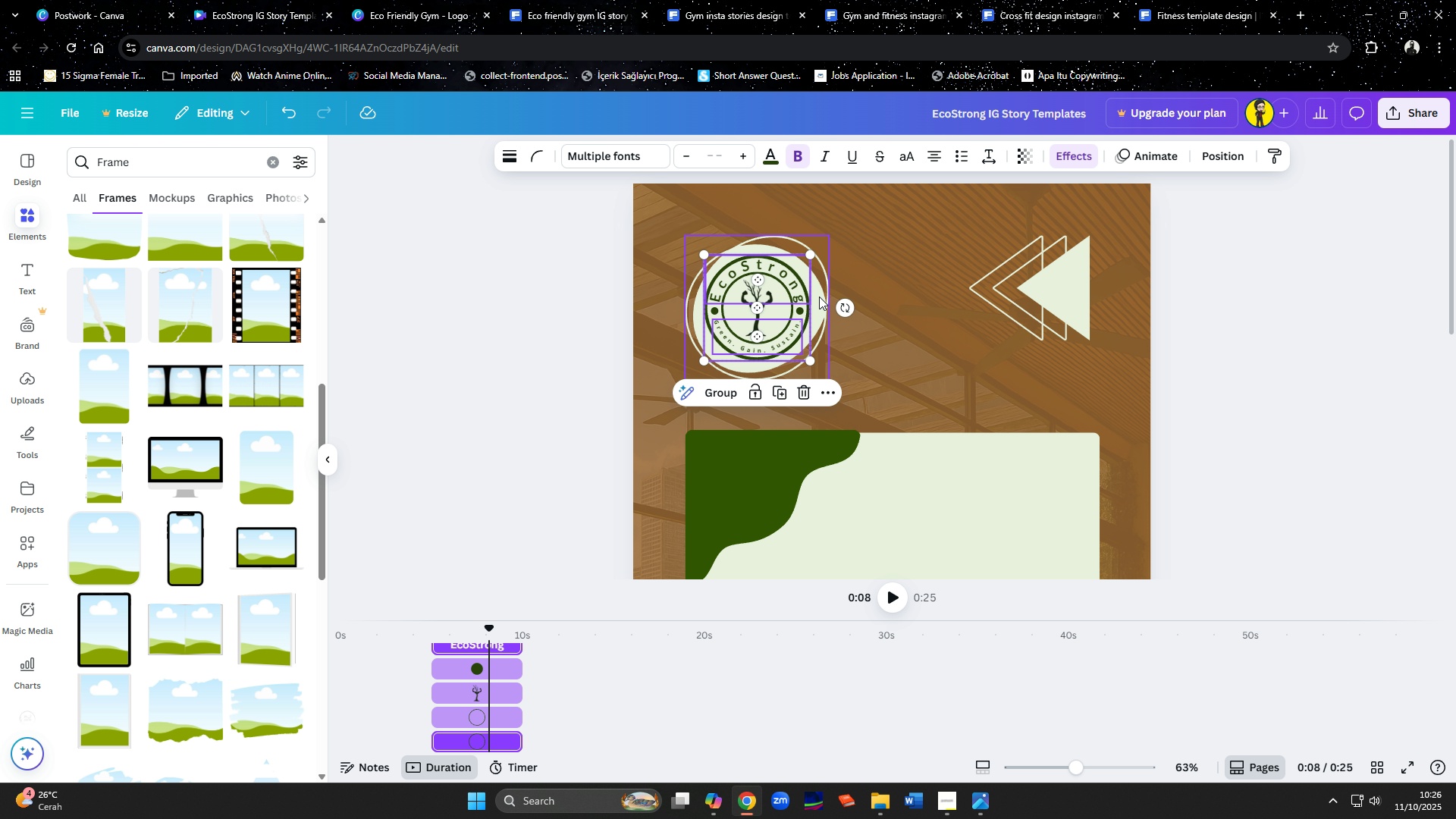 
left_click([820, 297])
 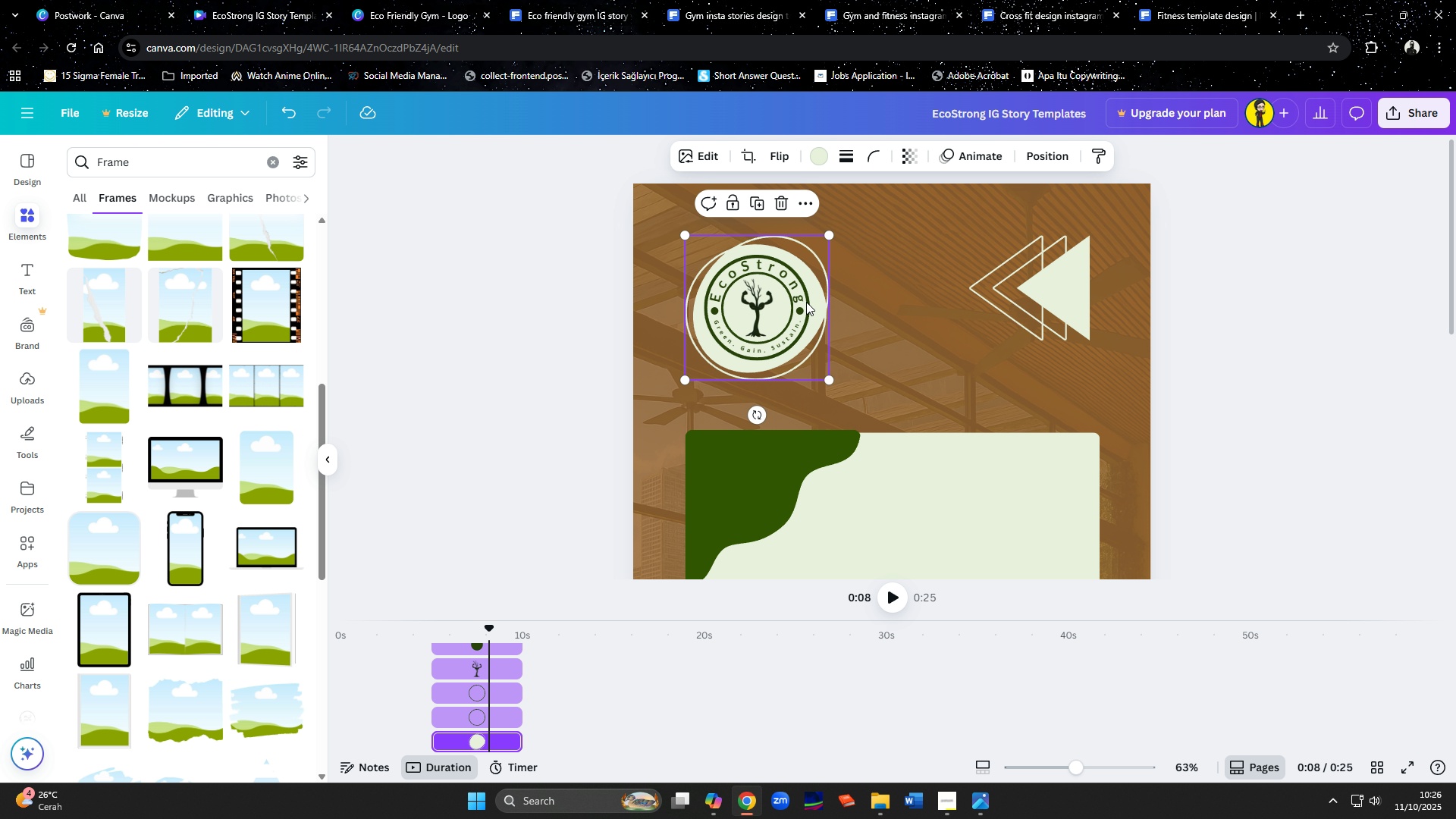 
hold_key(key=ShiftLeft, duration=1.54)
left_click([775, 302])
 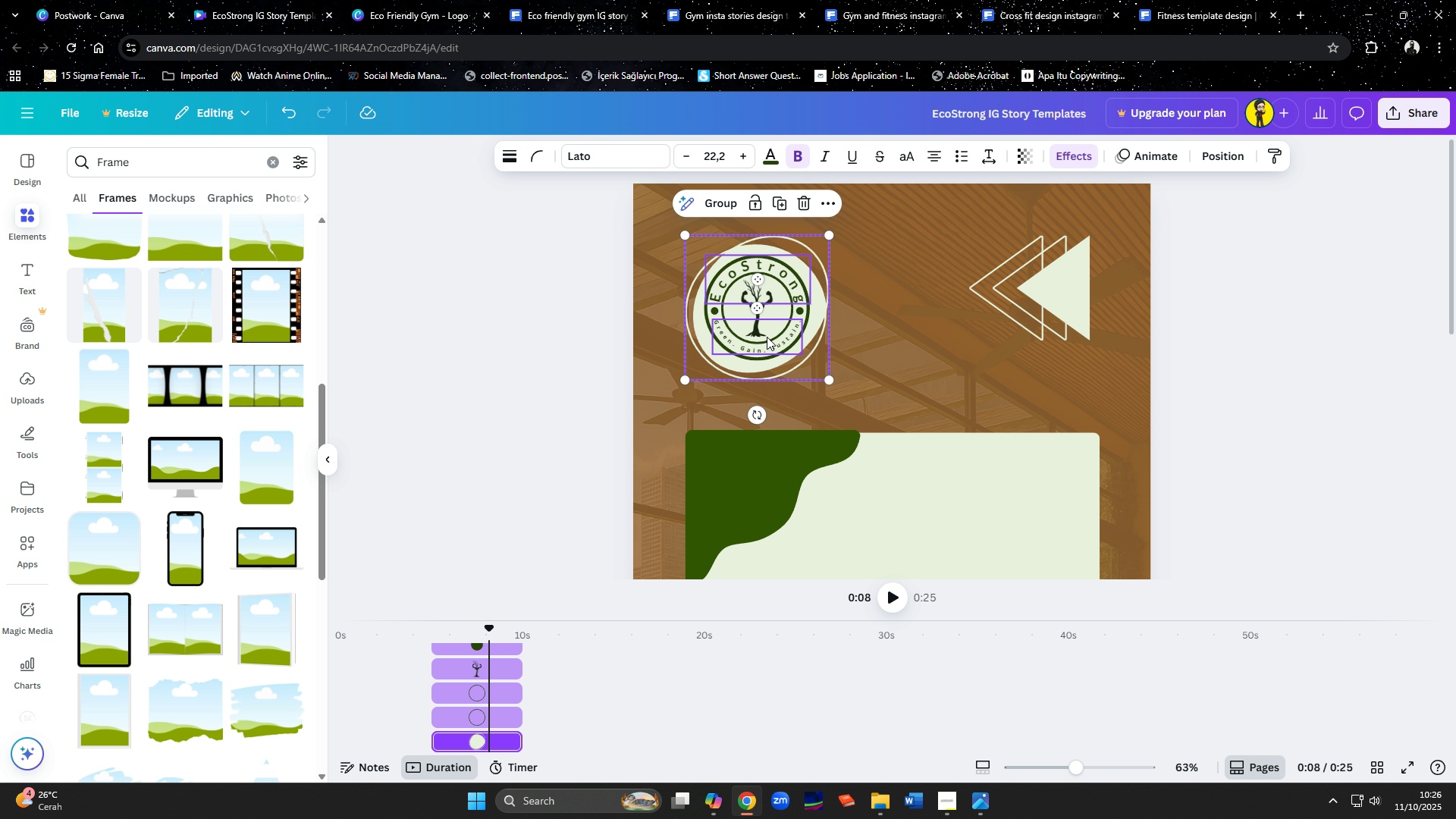 
hold_key(key=ShiftLeft, duration=1.51)
left_click([766, 342])
 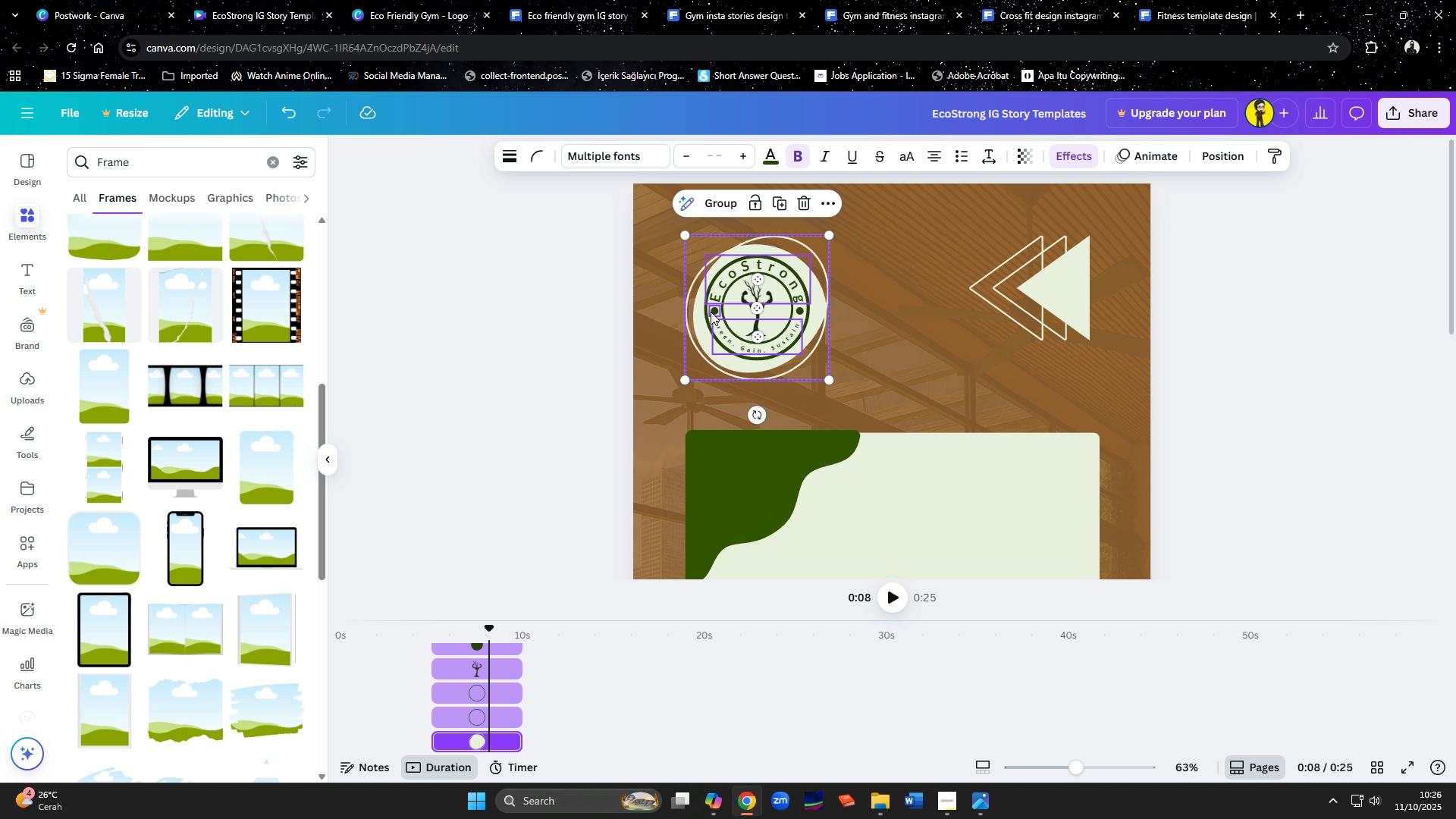 
hold_key(key=ShiftLeft, duration=1.52)
left_click([713, 310])
 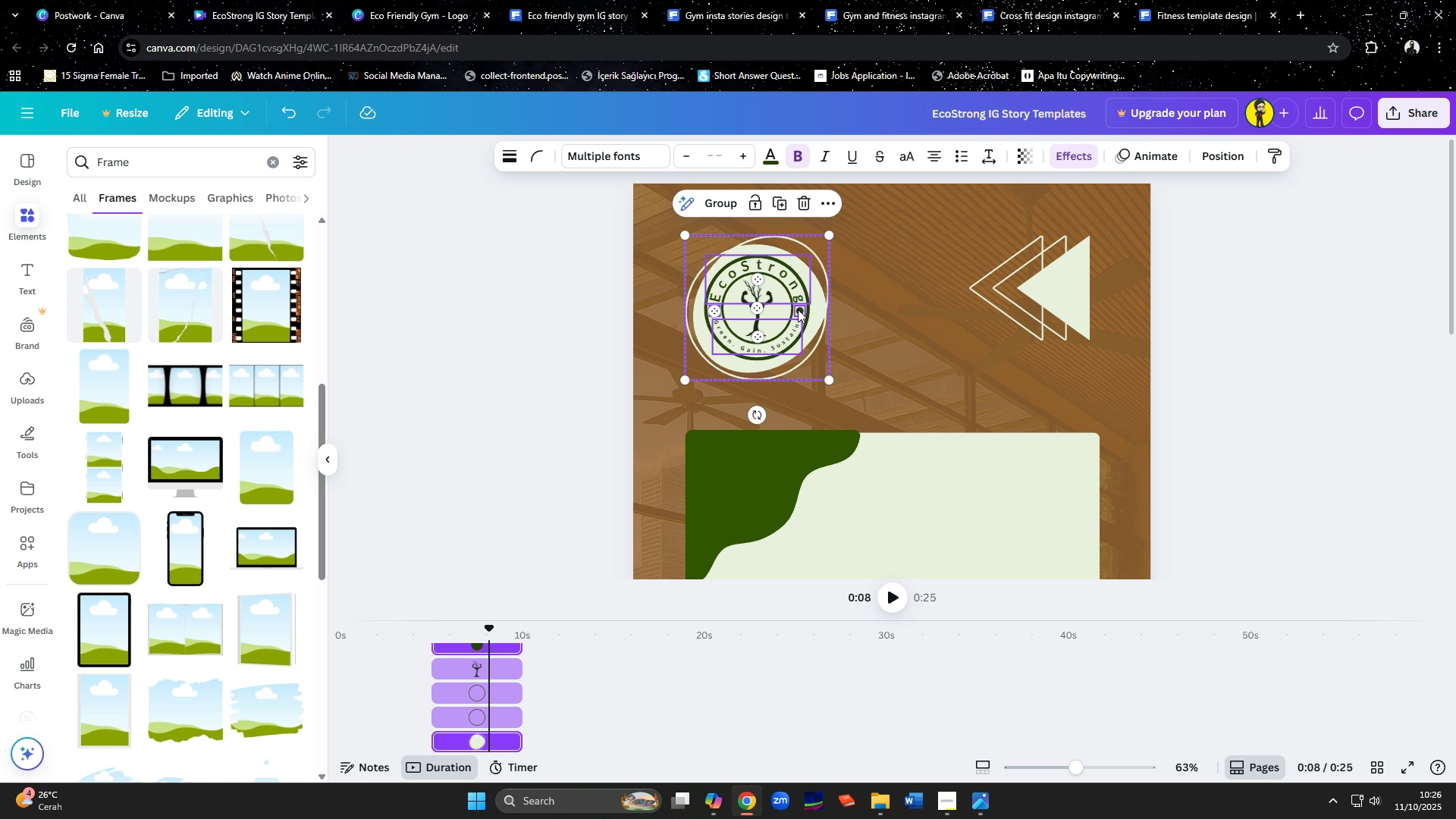 
hold_key(key=ShiftLeft, duration=1.51)
left_click([798, 309])
 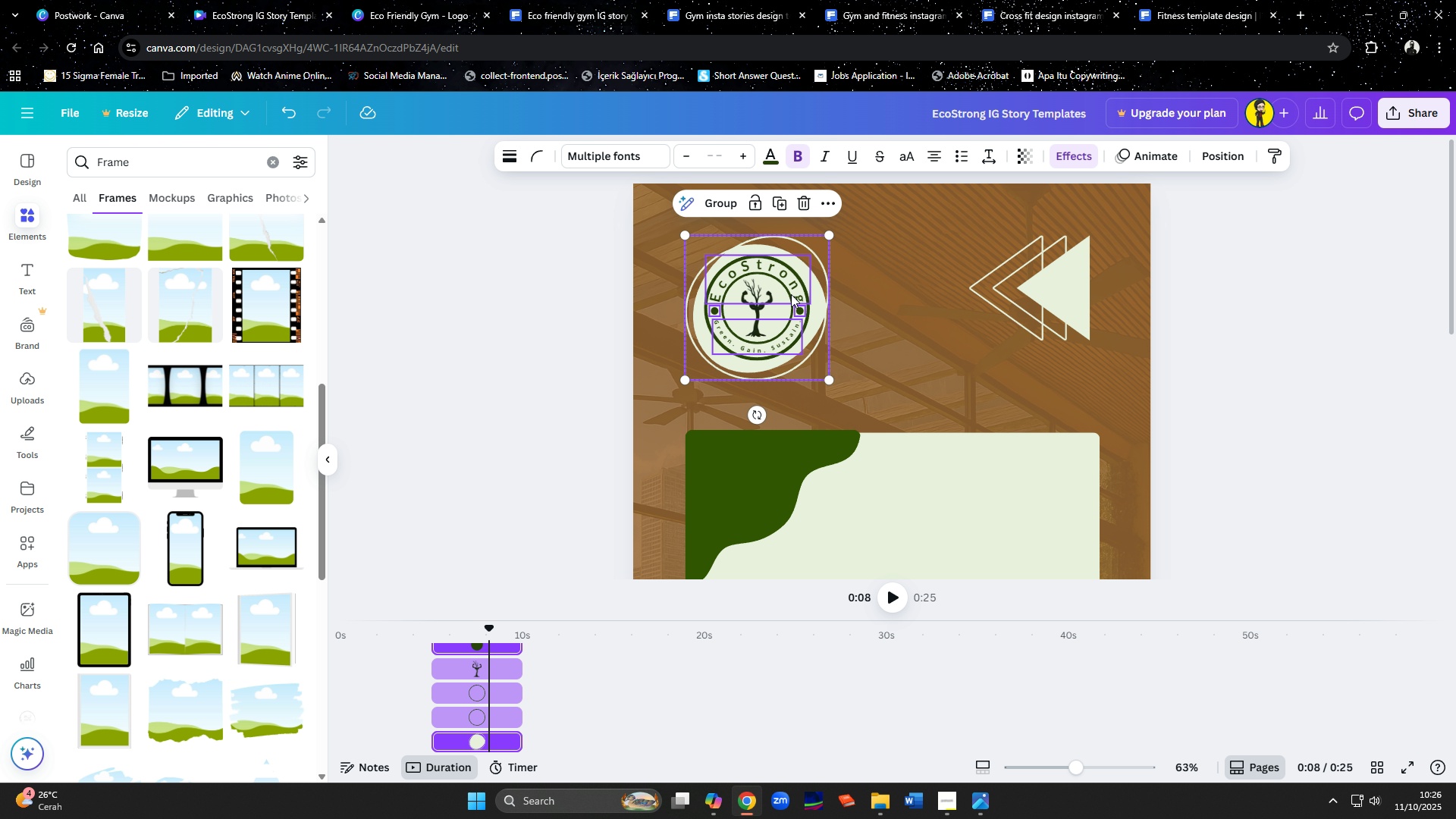 
hold_key(key=ShiftLeft, duration=1.53)
 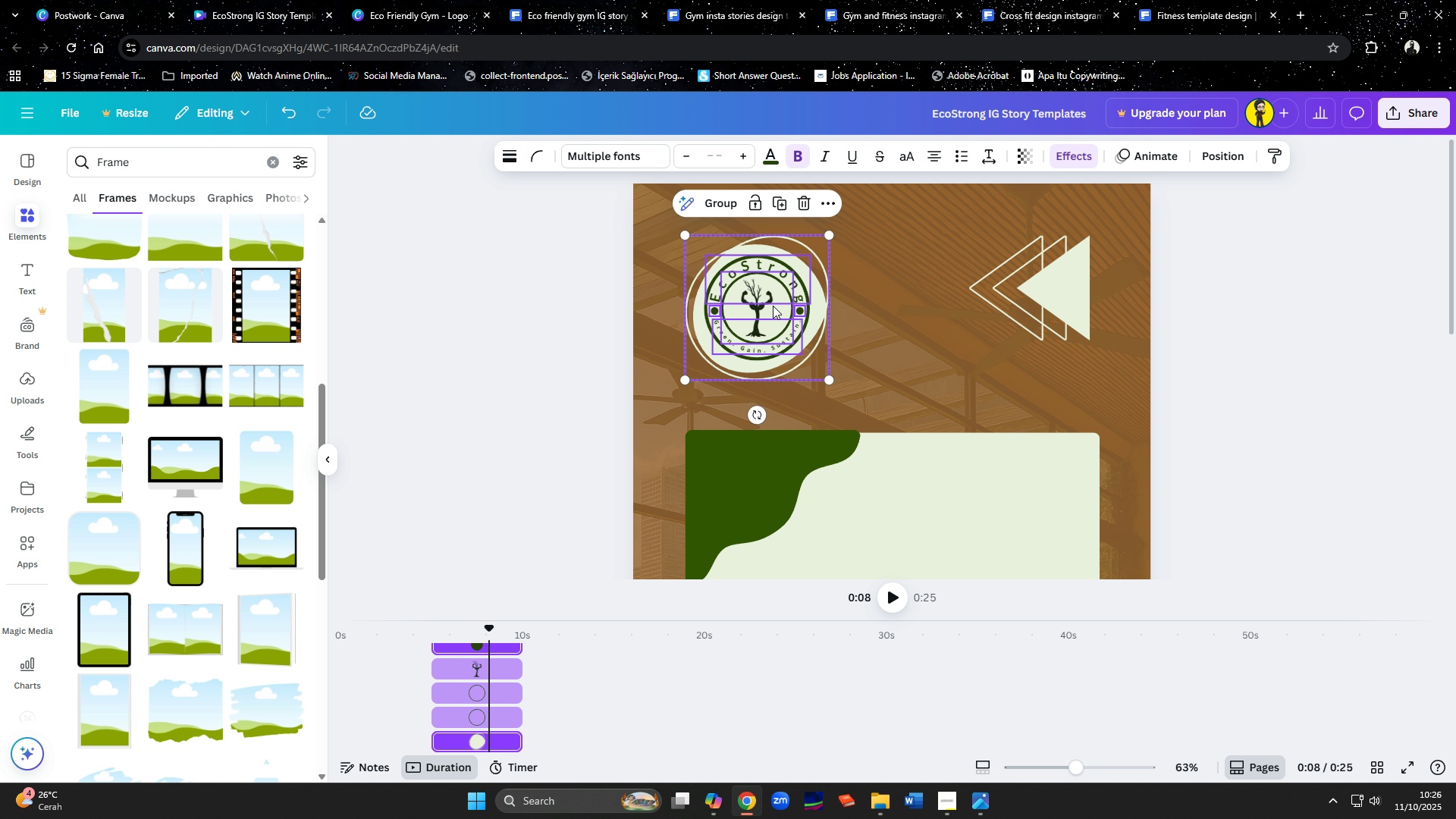 
hold_key(key=ShiftLeft, duration=1.51)
 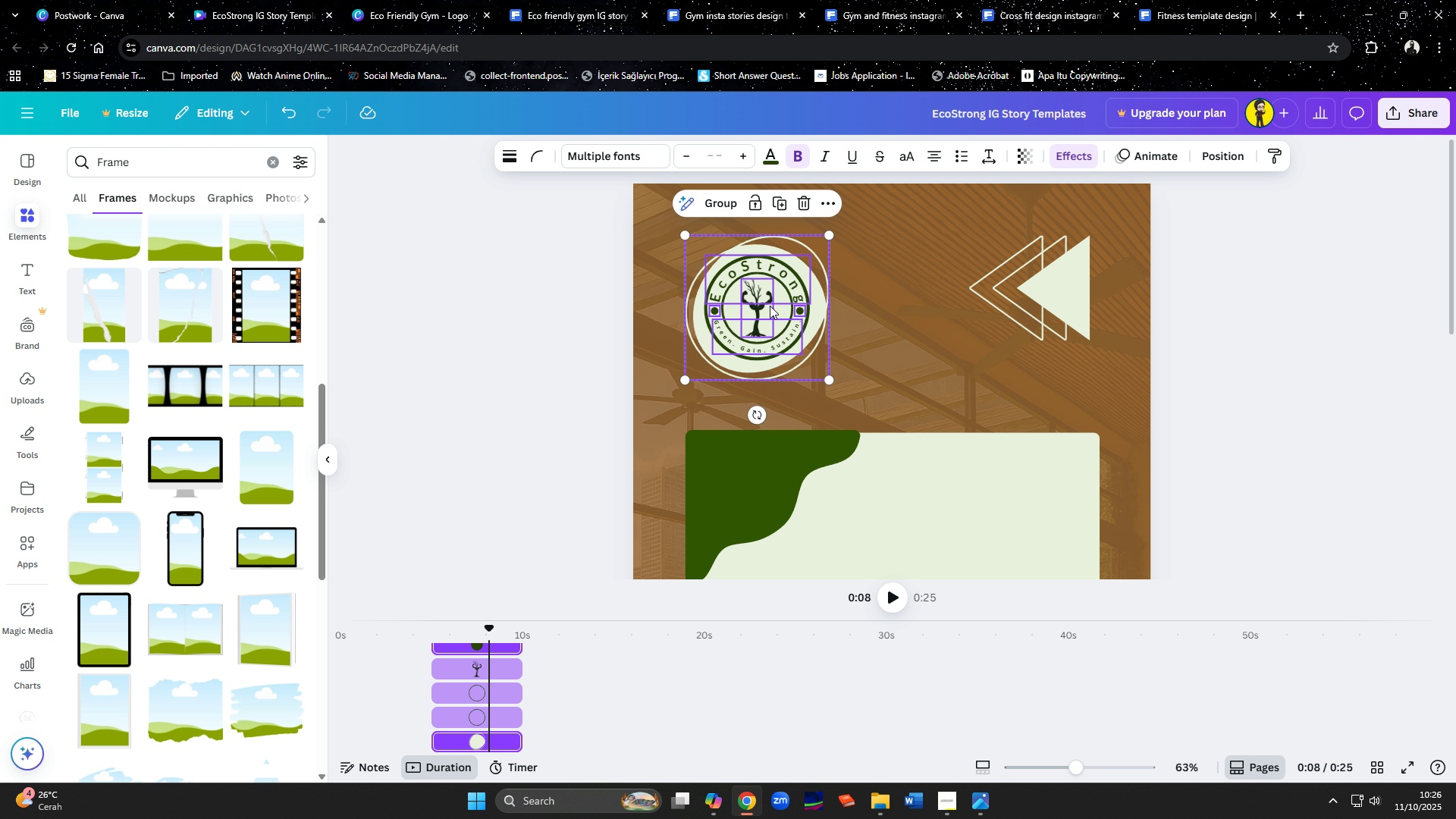 
hold_key(key=ShiftLeft, duration=1.51)
left_click([770, 307])
 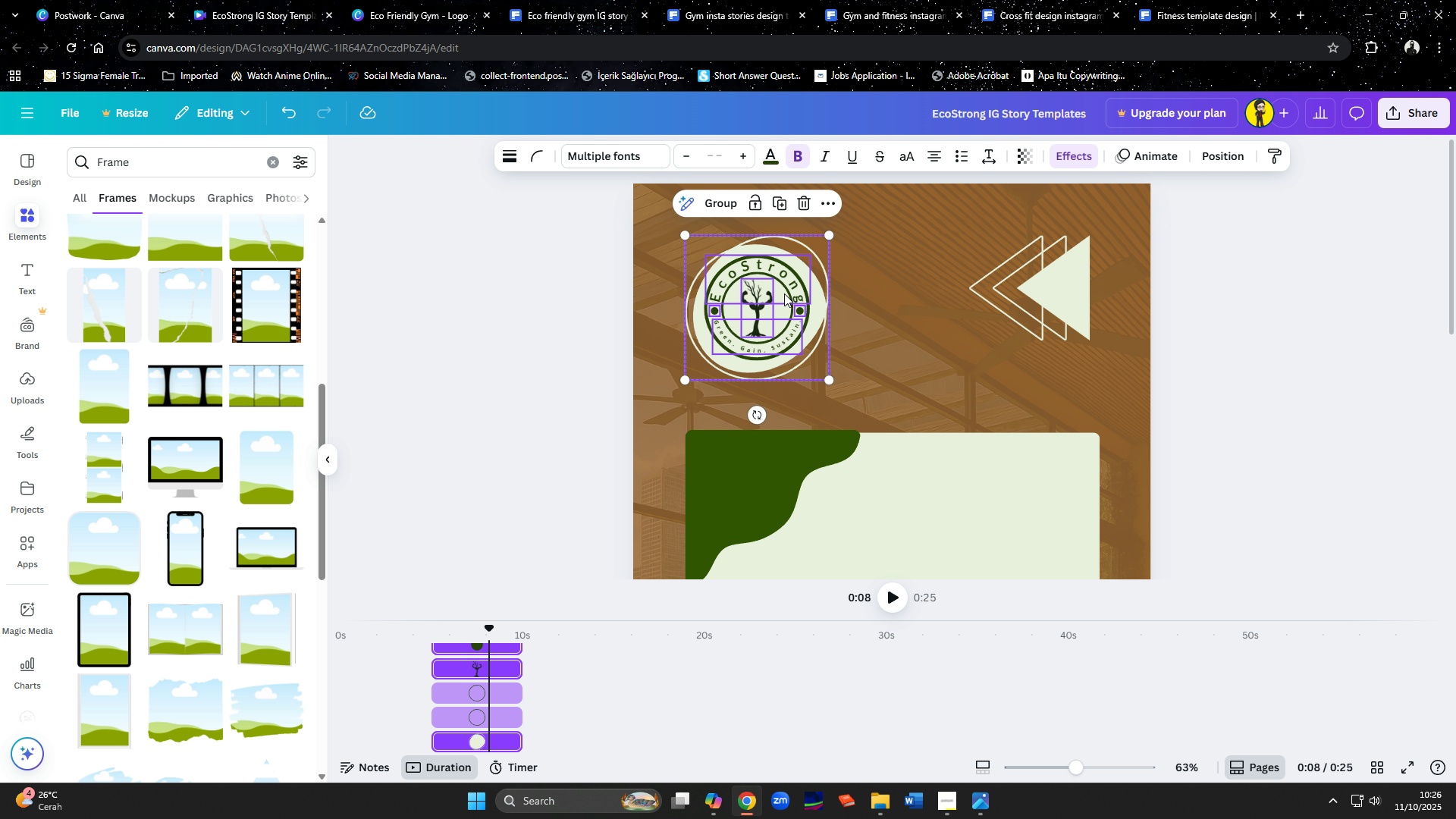 
hold_key(key=ShiftLeft, duration=1.53)
 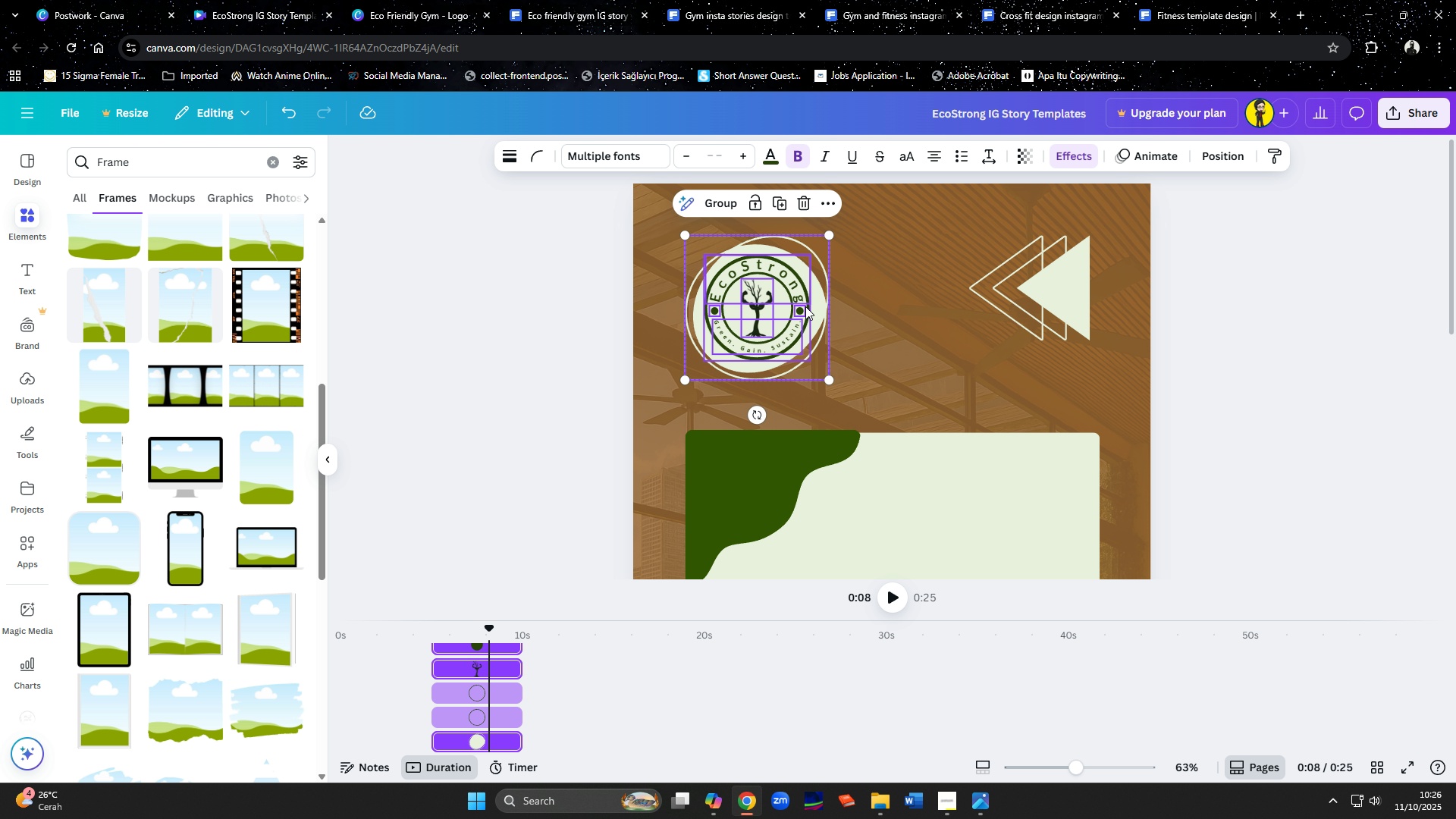 
hold_key(key=ShiftLeft, duration=1.52)
left_click([806, 307])
 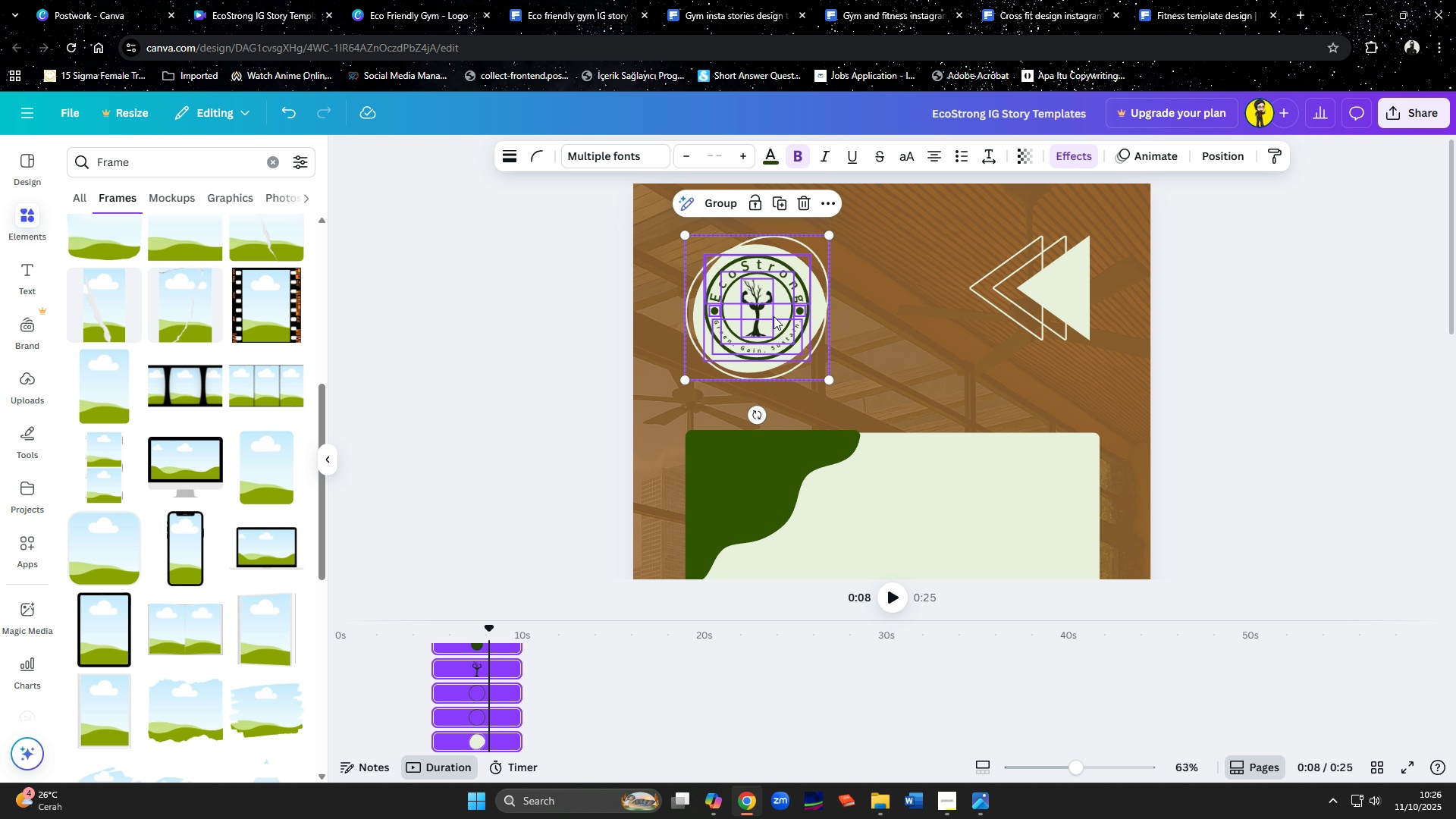 
hold_key(key=ShiftLeft, duration=0.76)
left_click([774, 316])
 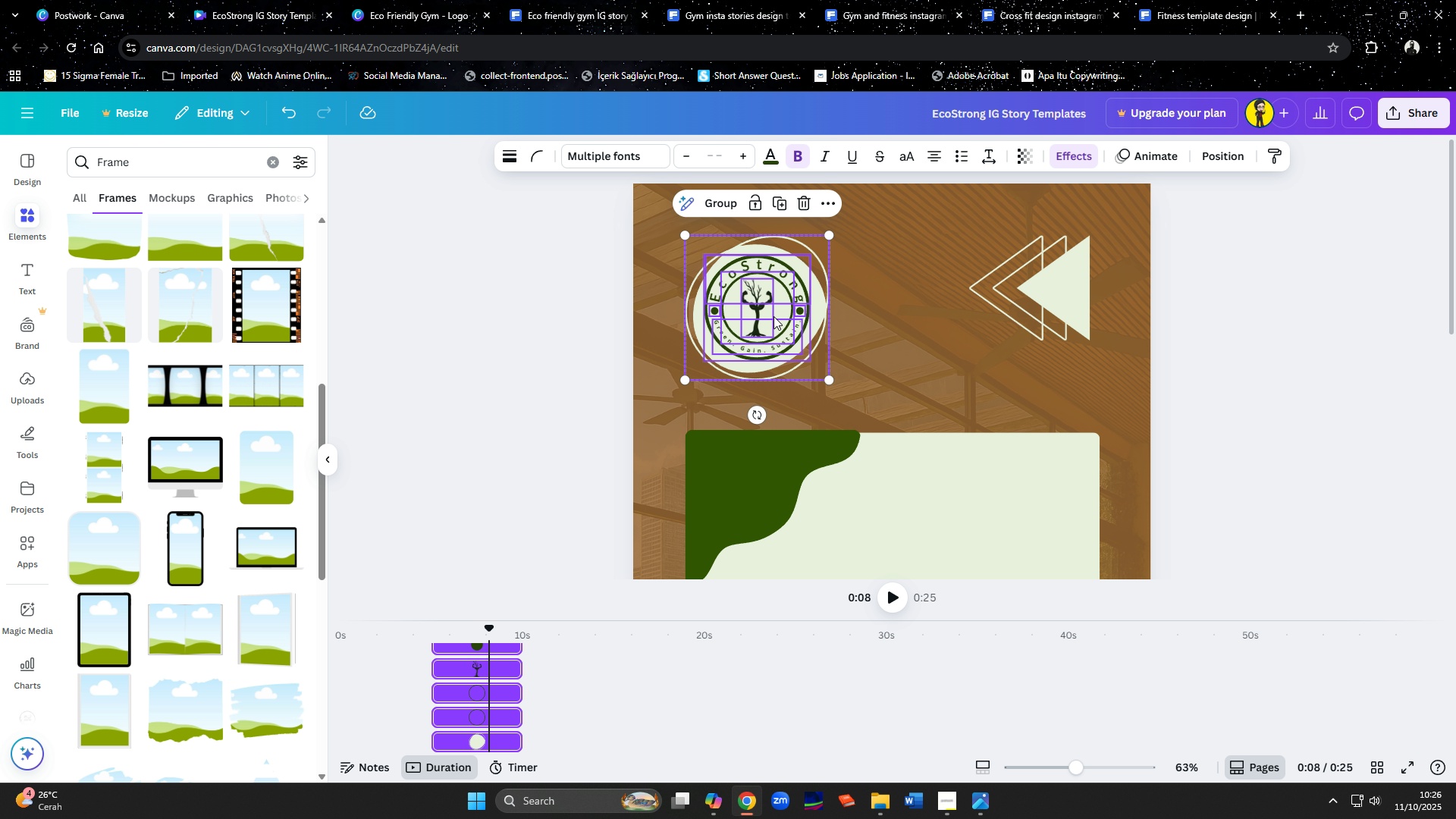 
hold_key(key=ControlLeft, duration=0.61)
 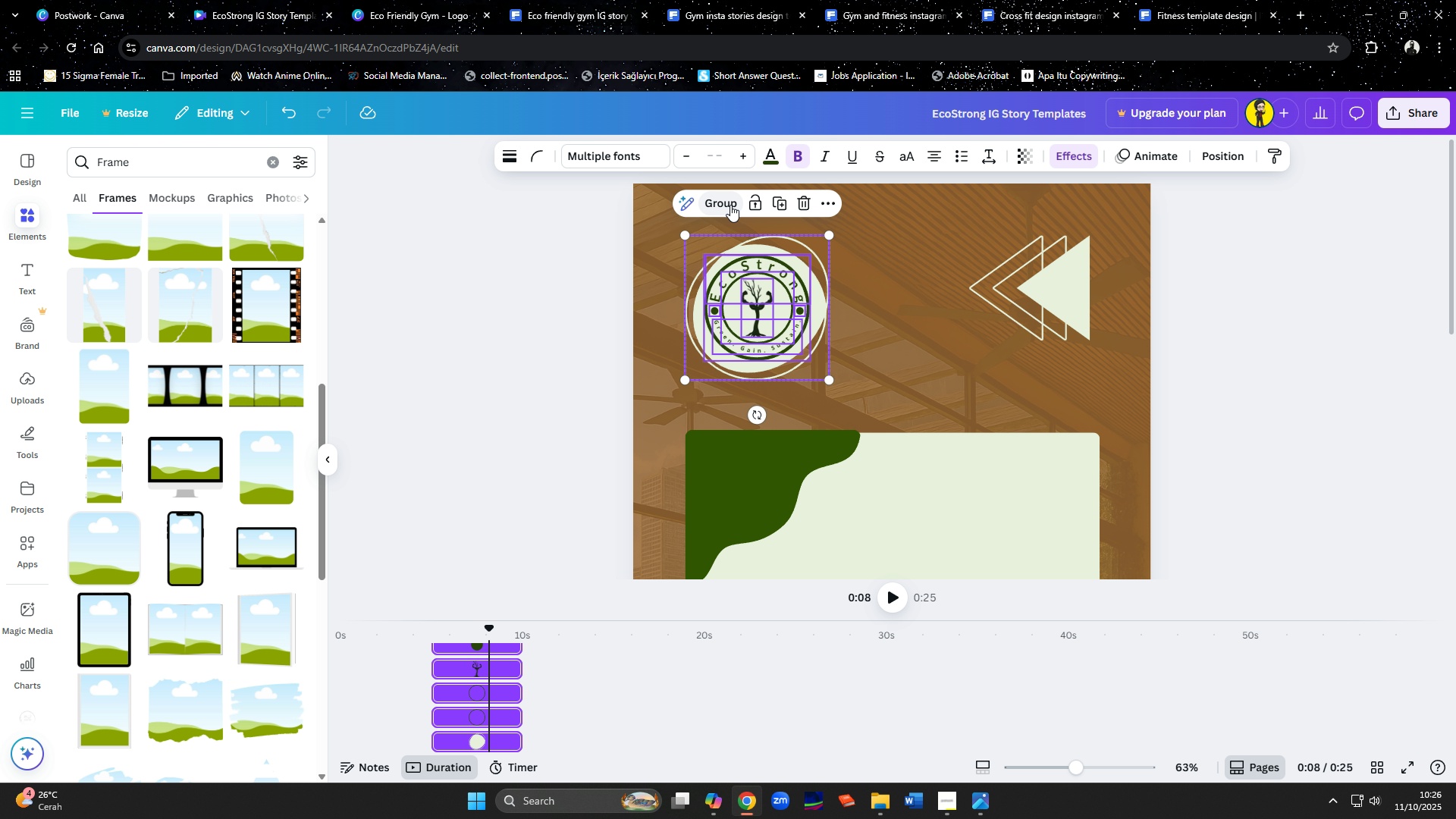 
left_click([730, 205])
 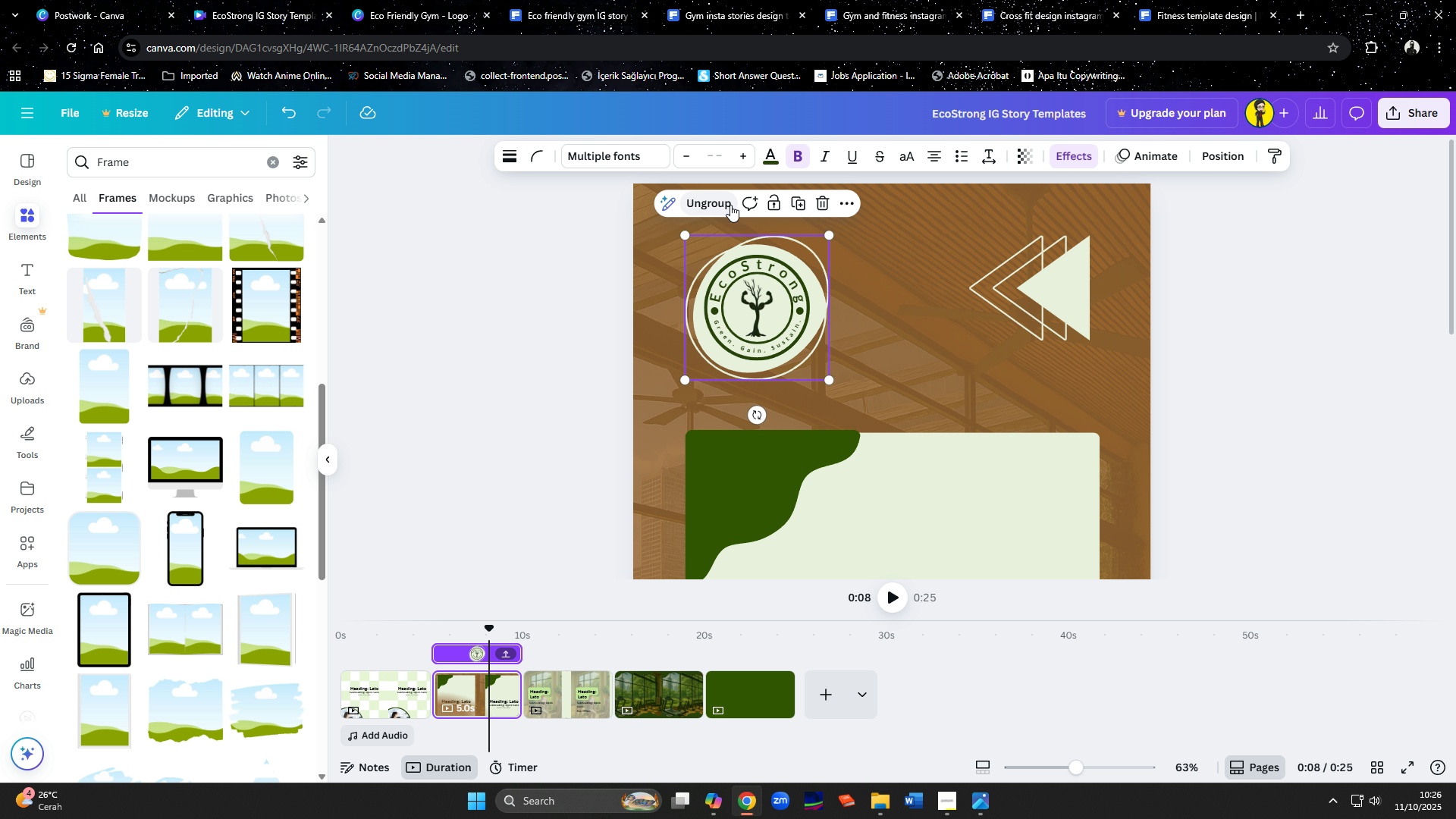 
key(Control+C)
 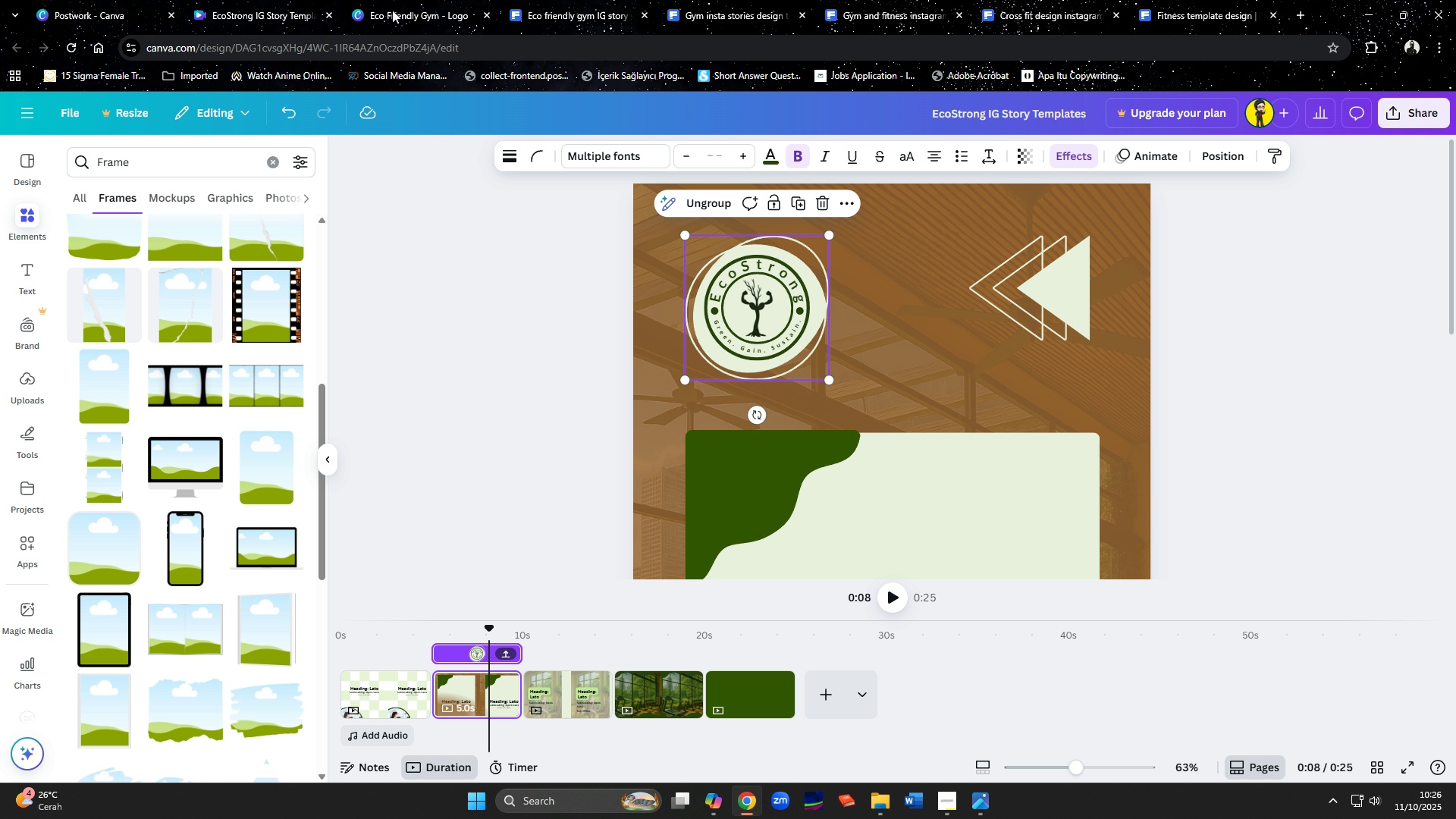 
scroll: coordinate [777, 332], scroll_direction: down, amount: 9.0
 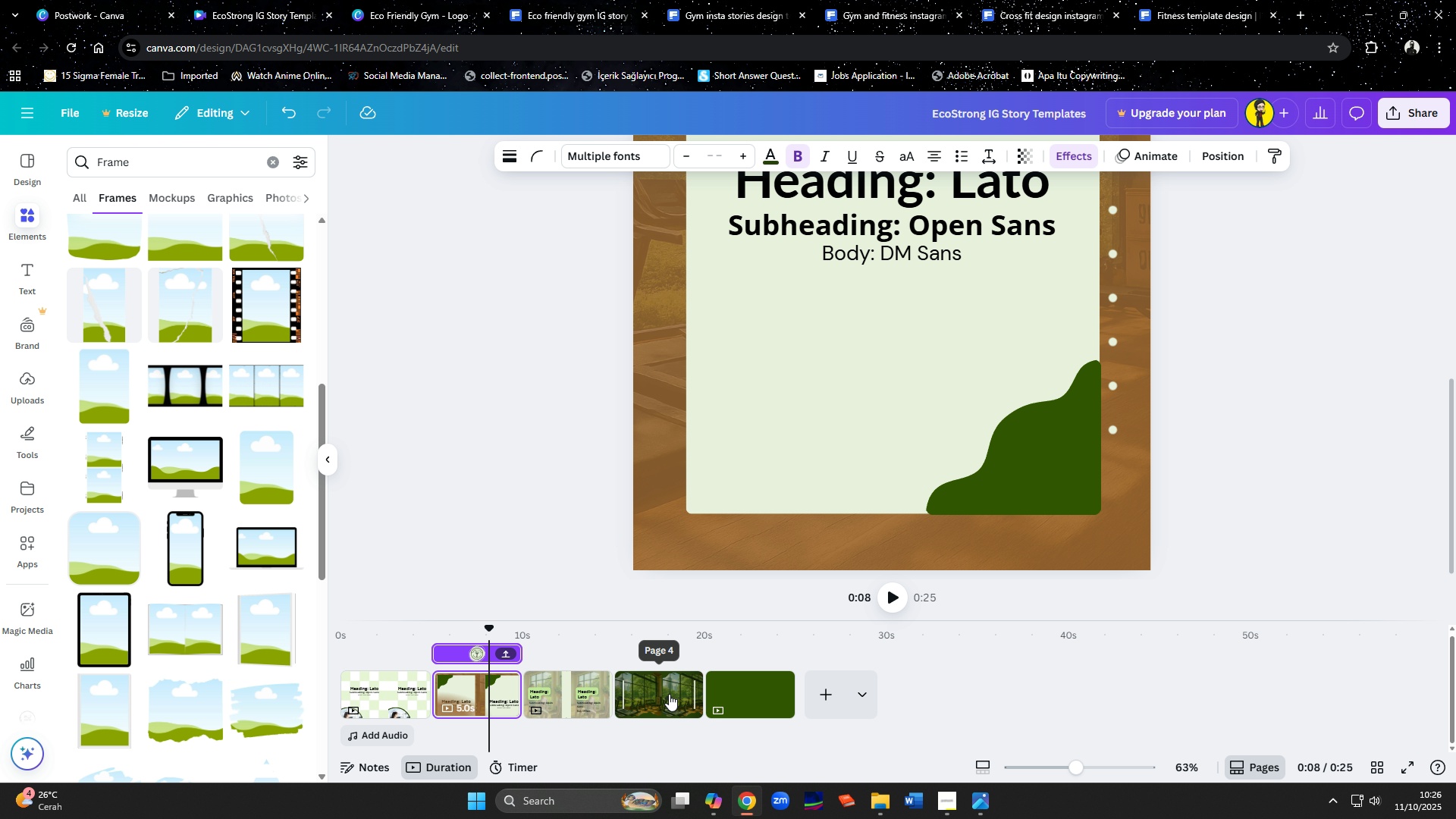 
left_click([671, 694])
 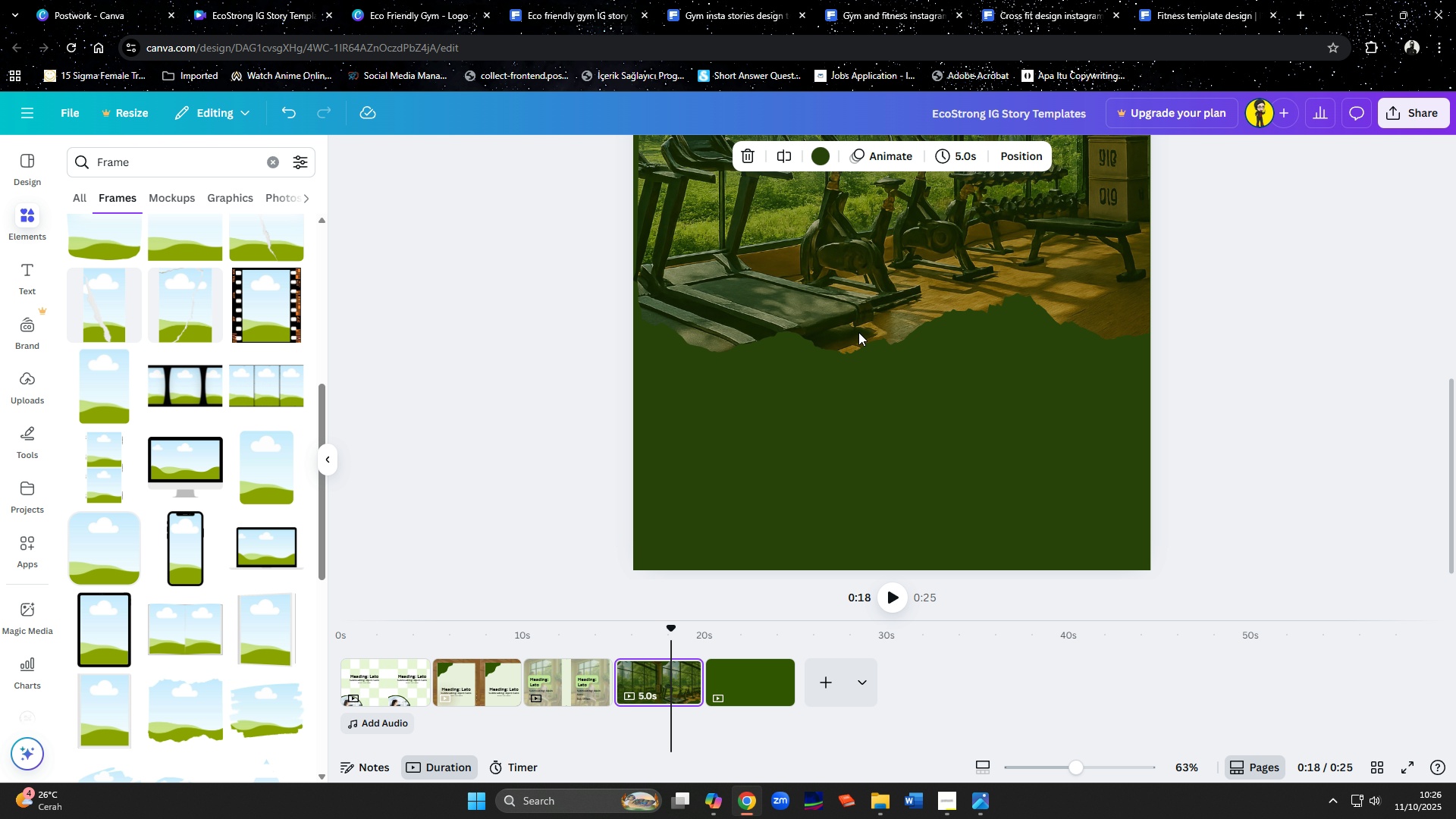 
scroll: coordinate [893, 256], scroll_direction: down, amount: 4.0
 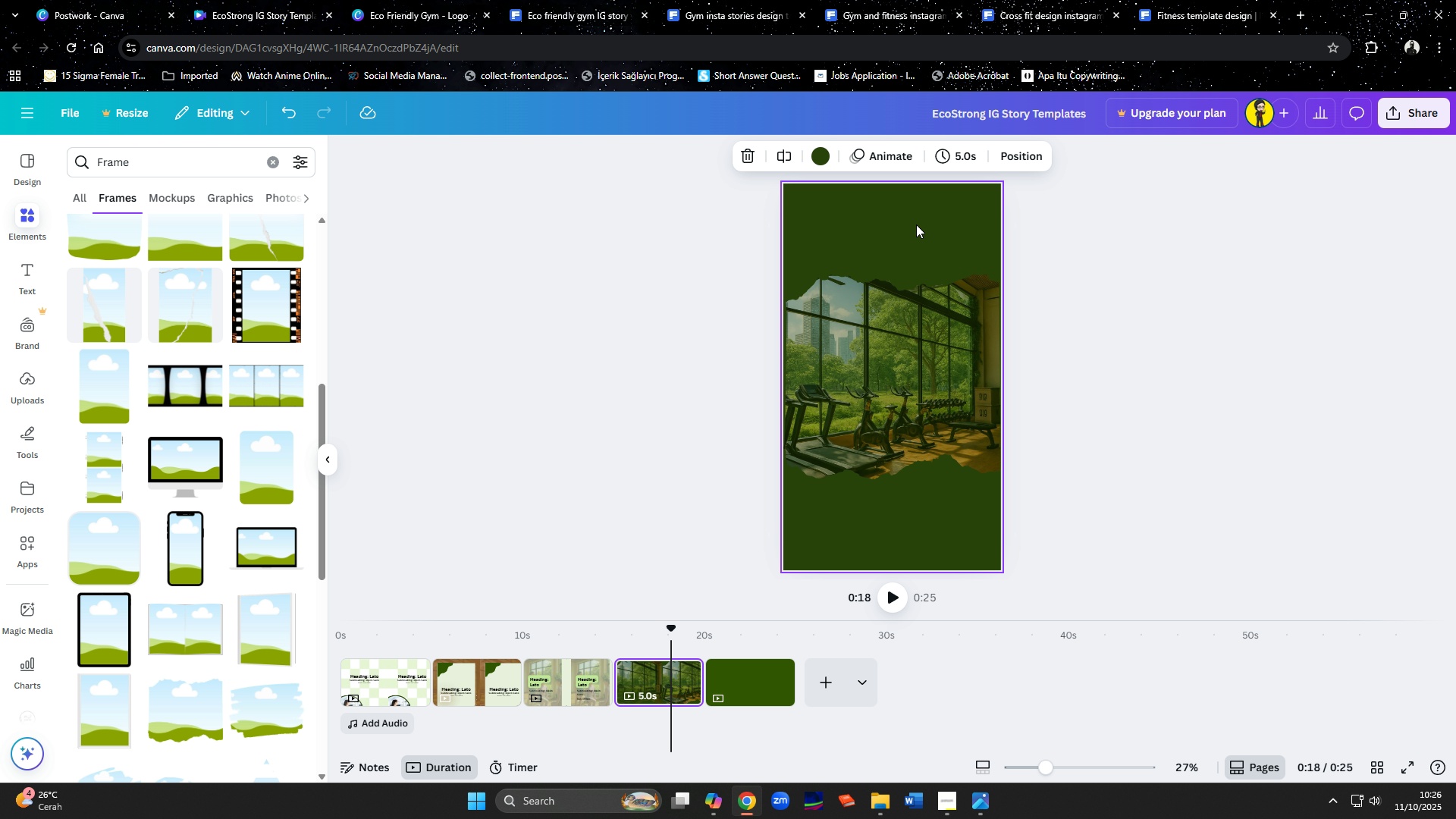 
hold_key(key=ControlLeft, duration=1.0)
 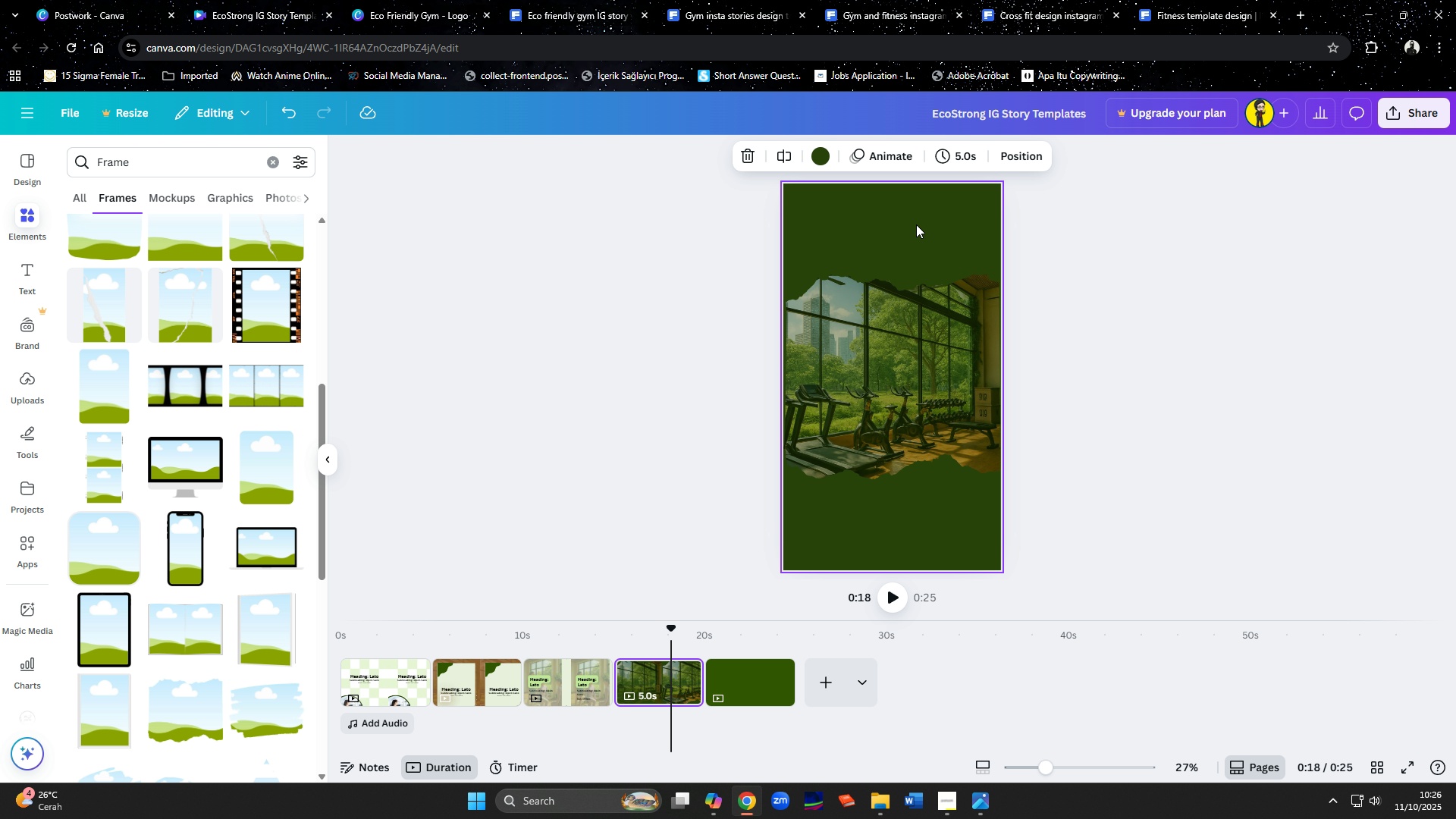 
left_click([916, 224])
 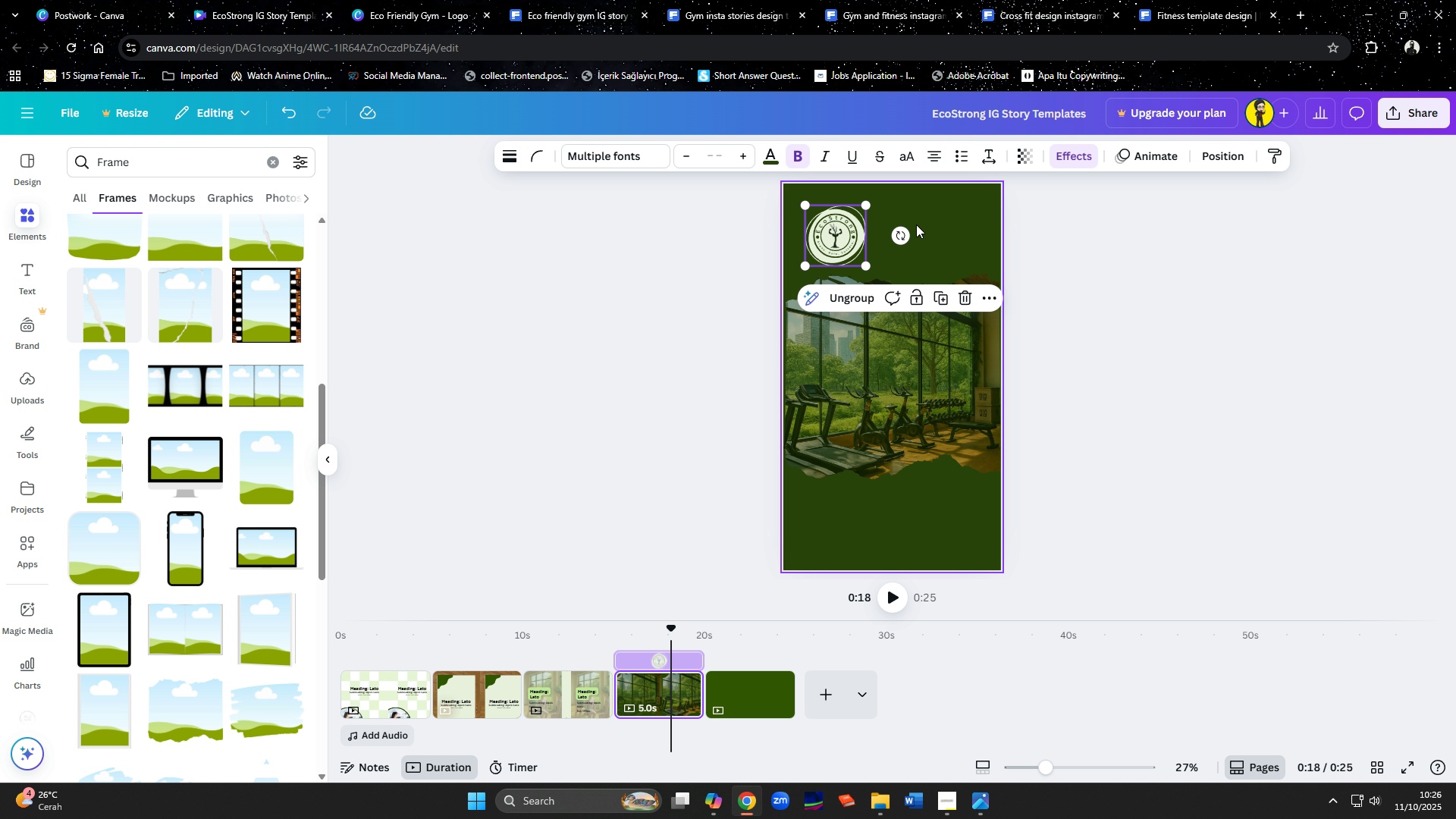 
key(Control+V)
 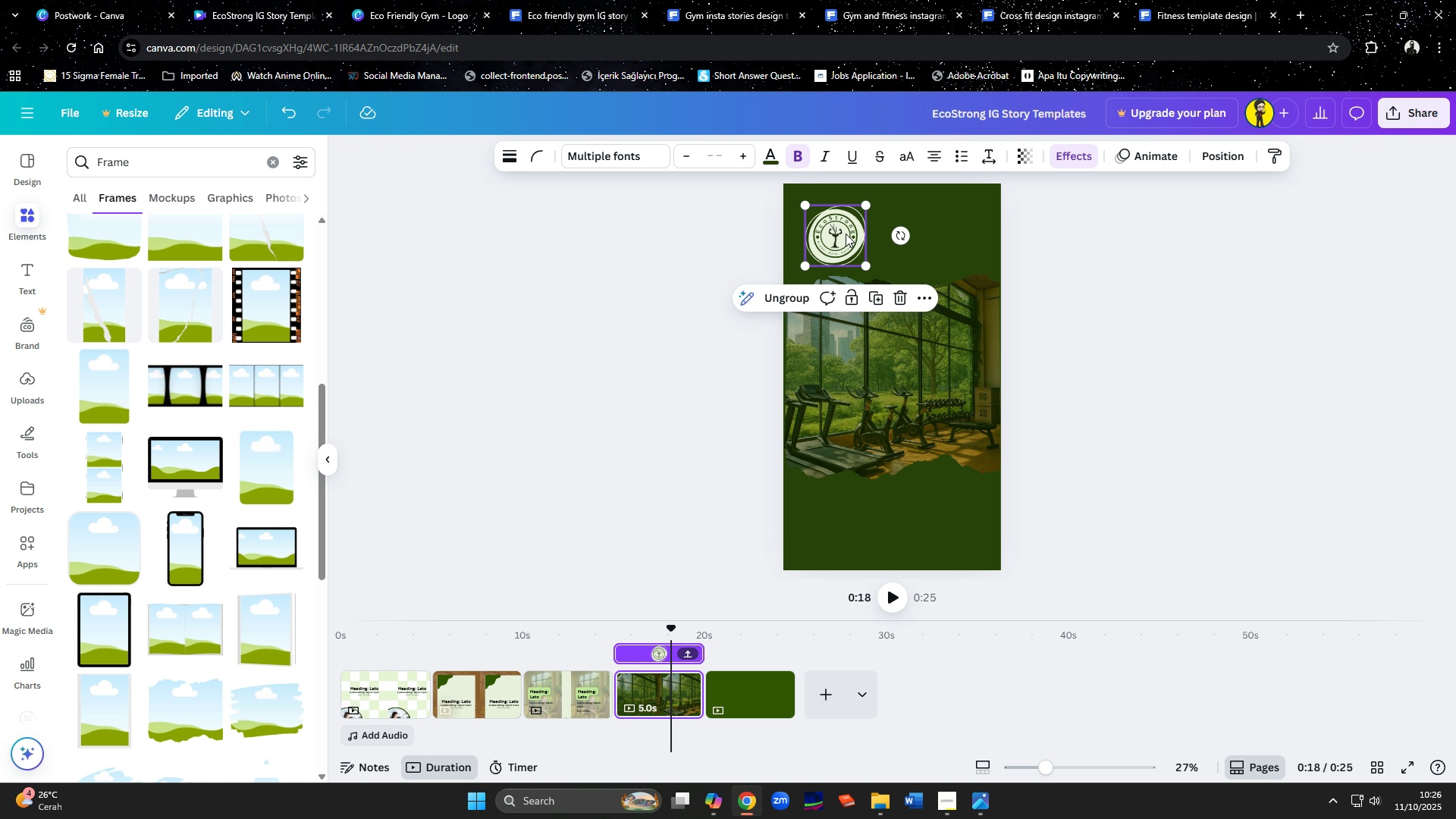 
left_click_drag(start_coordinate=[846, 234], to_coordinate=[963, 230])
 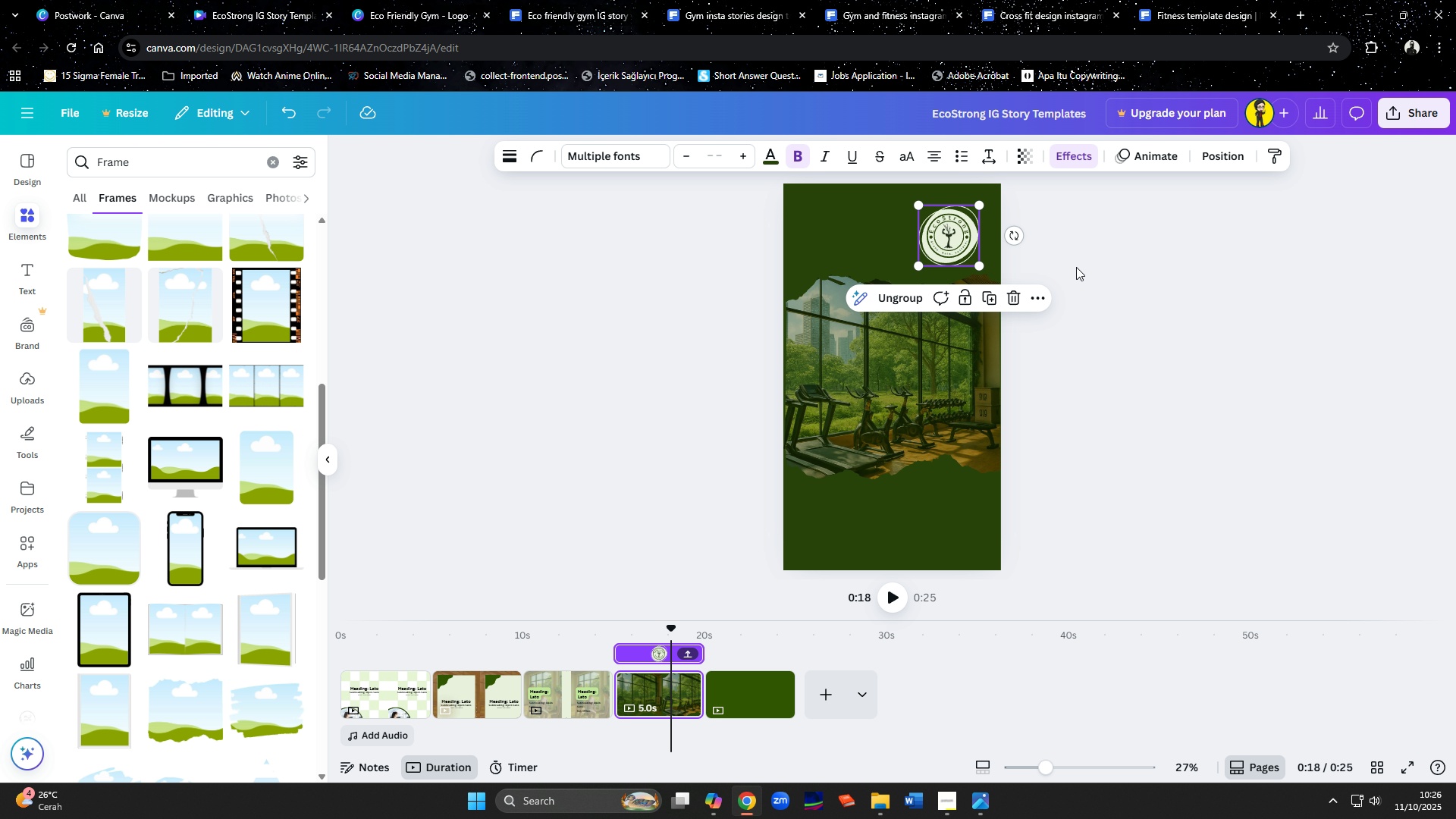 
left_click([1076, 267])
 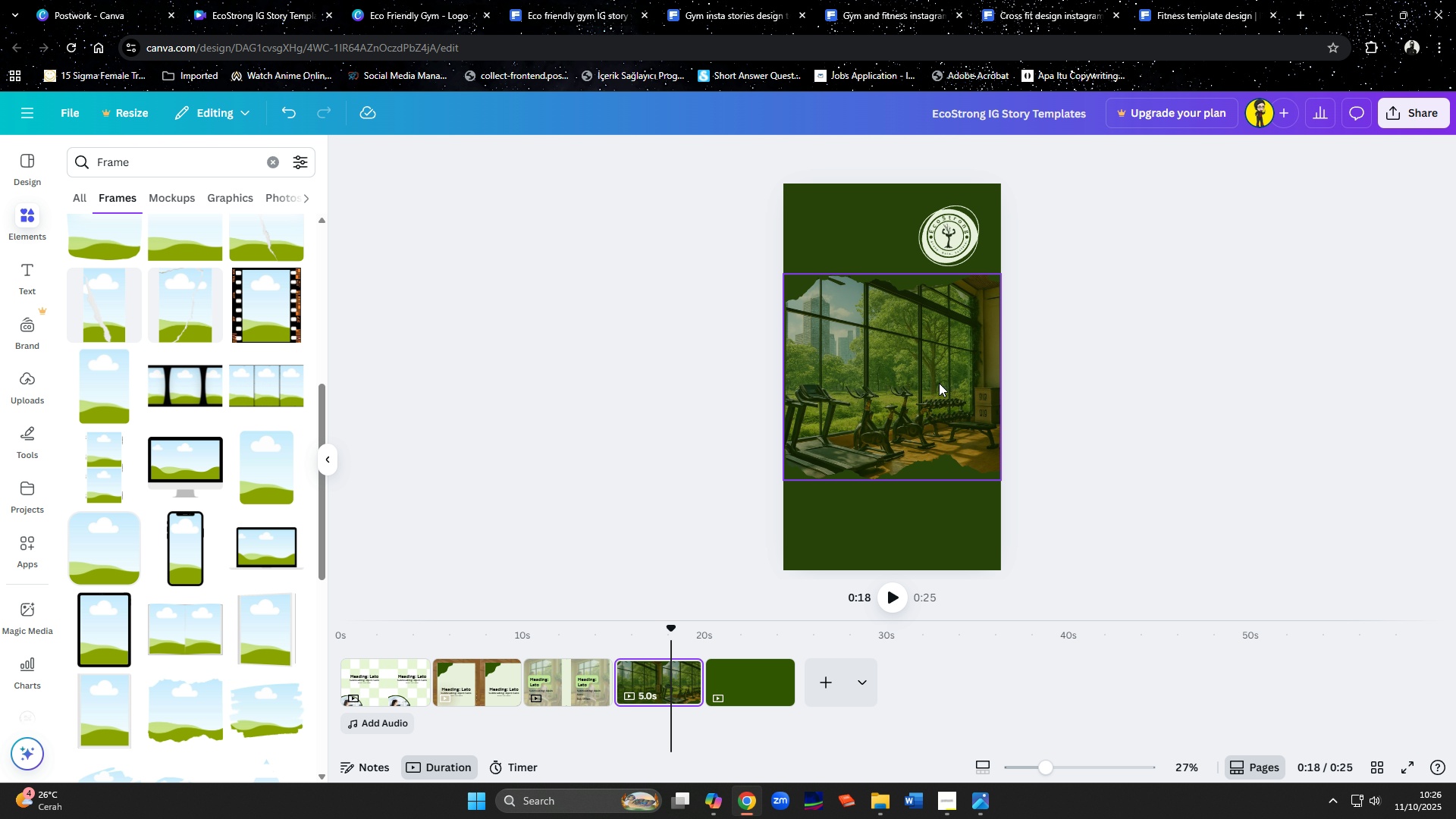 
wait(6.74)
 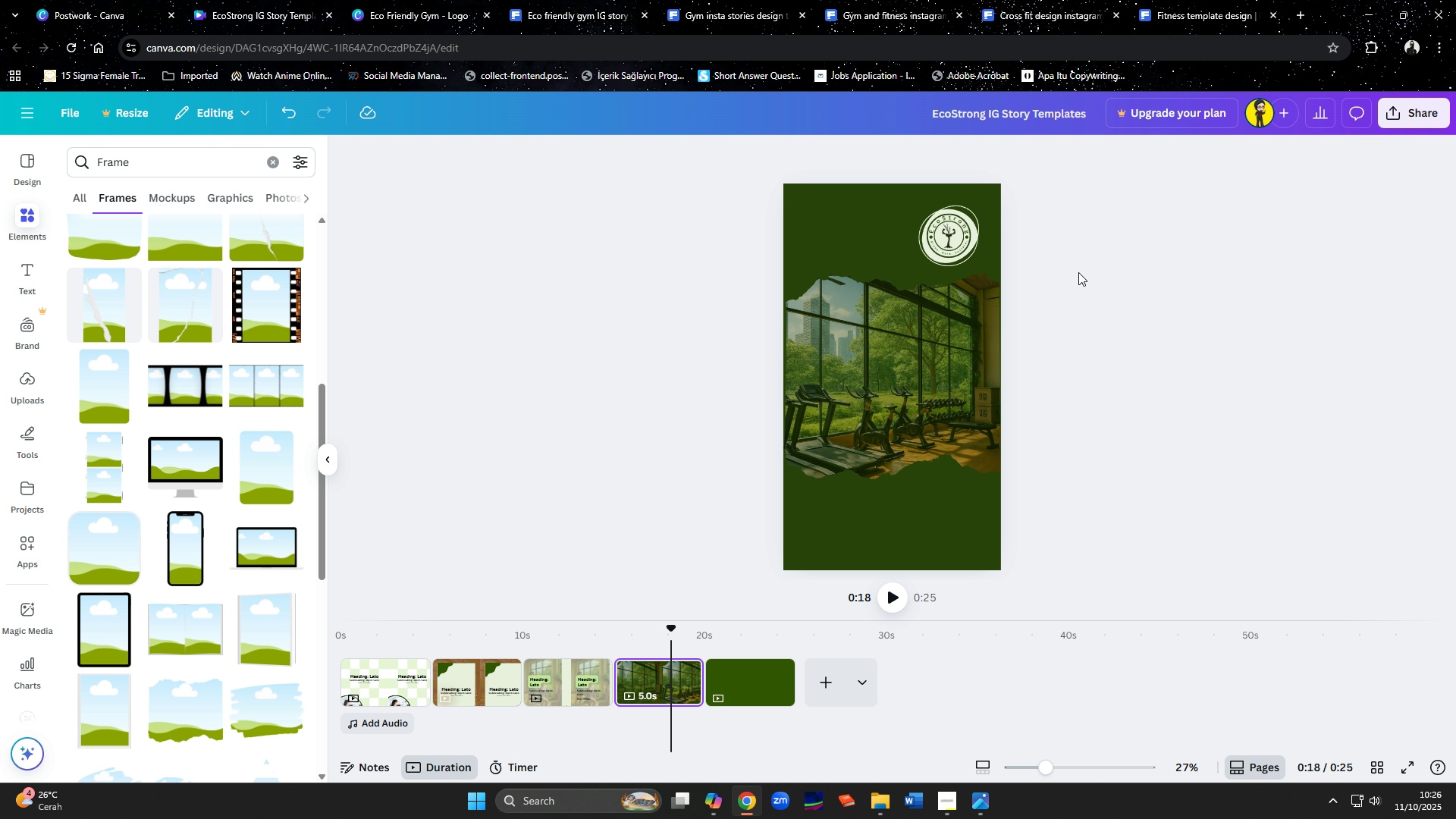 
left_click([859, 4])
 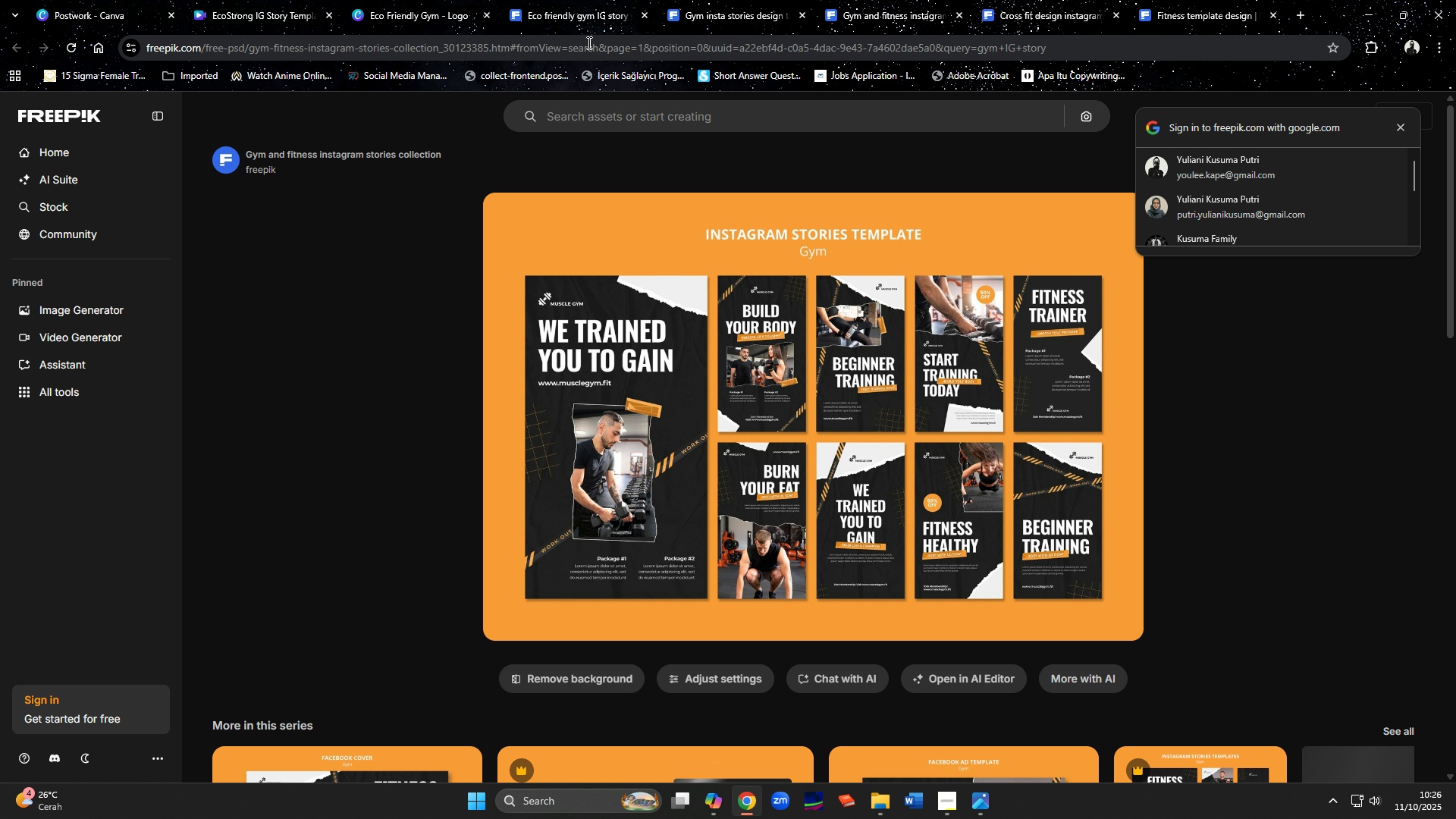 
left_click([283, 17])
 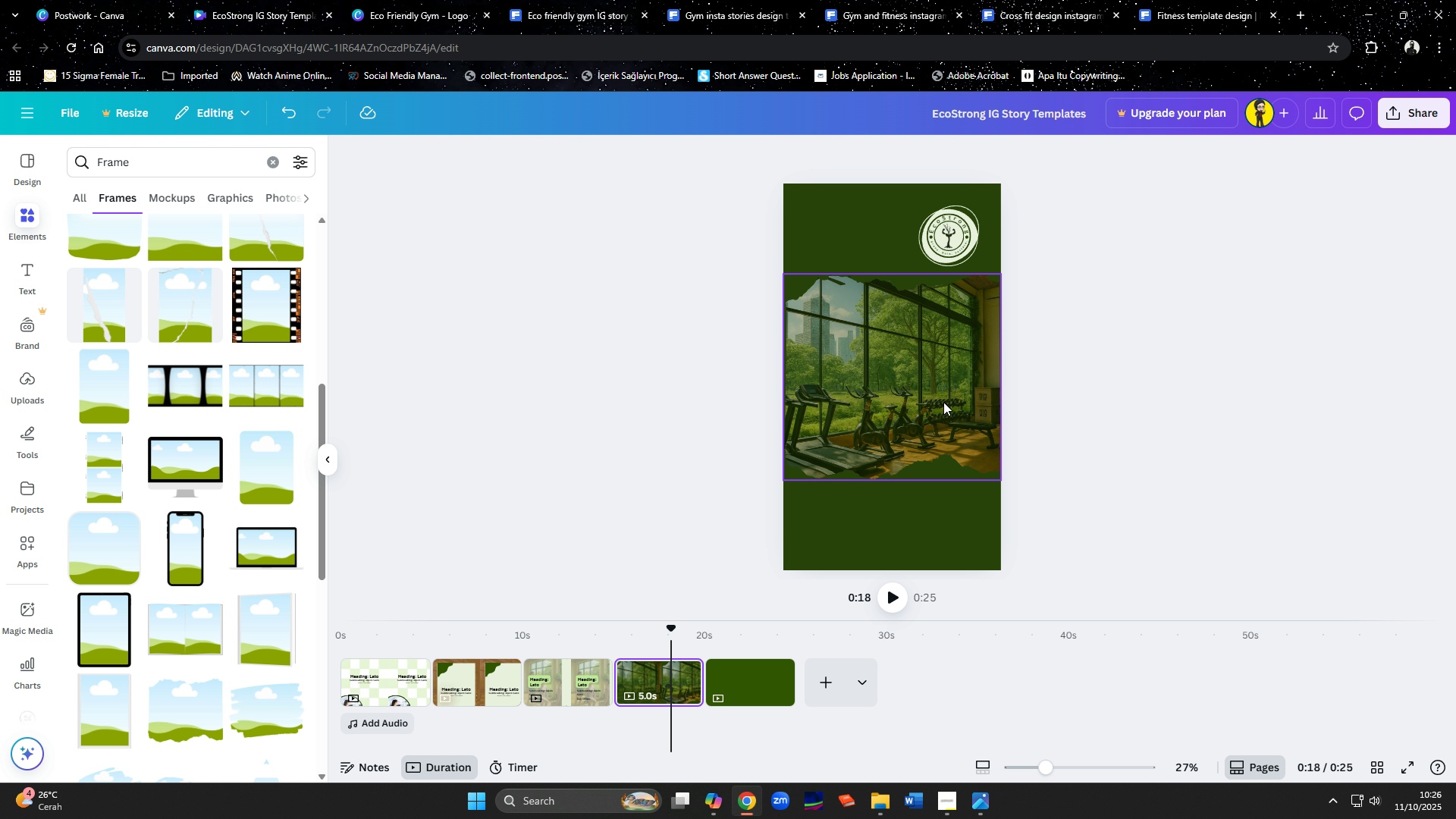 
left_click_drag(start_coordinate=[935, 403], to_coordinate=[930, 277])
 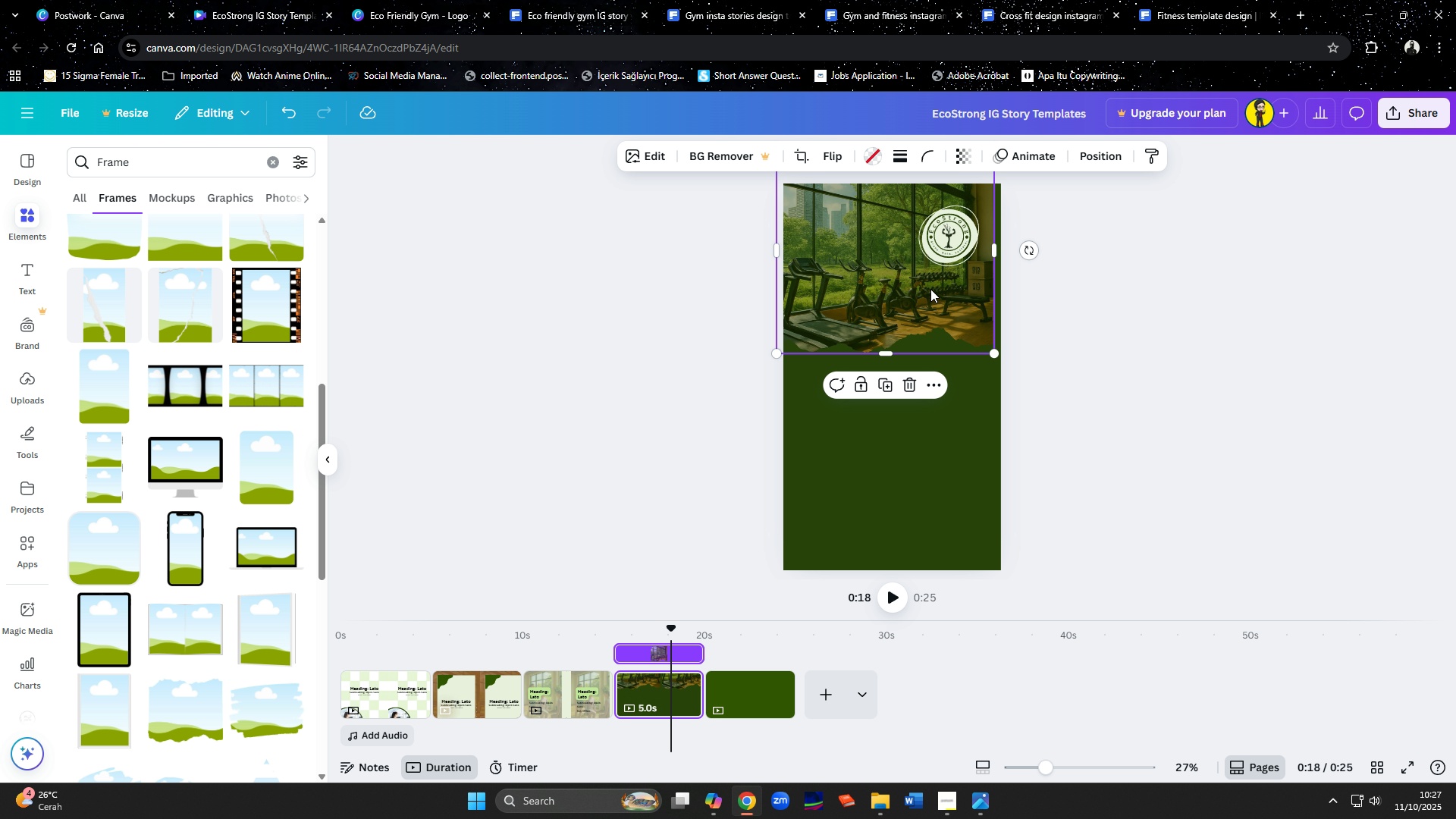 
left_click_drag(start_coordinate=[995, 351], to_coordinate=[1005, 351])
 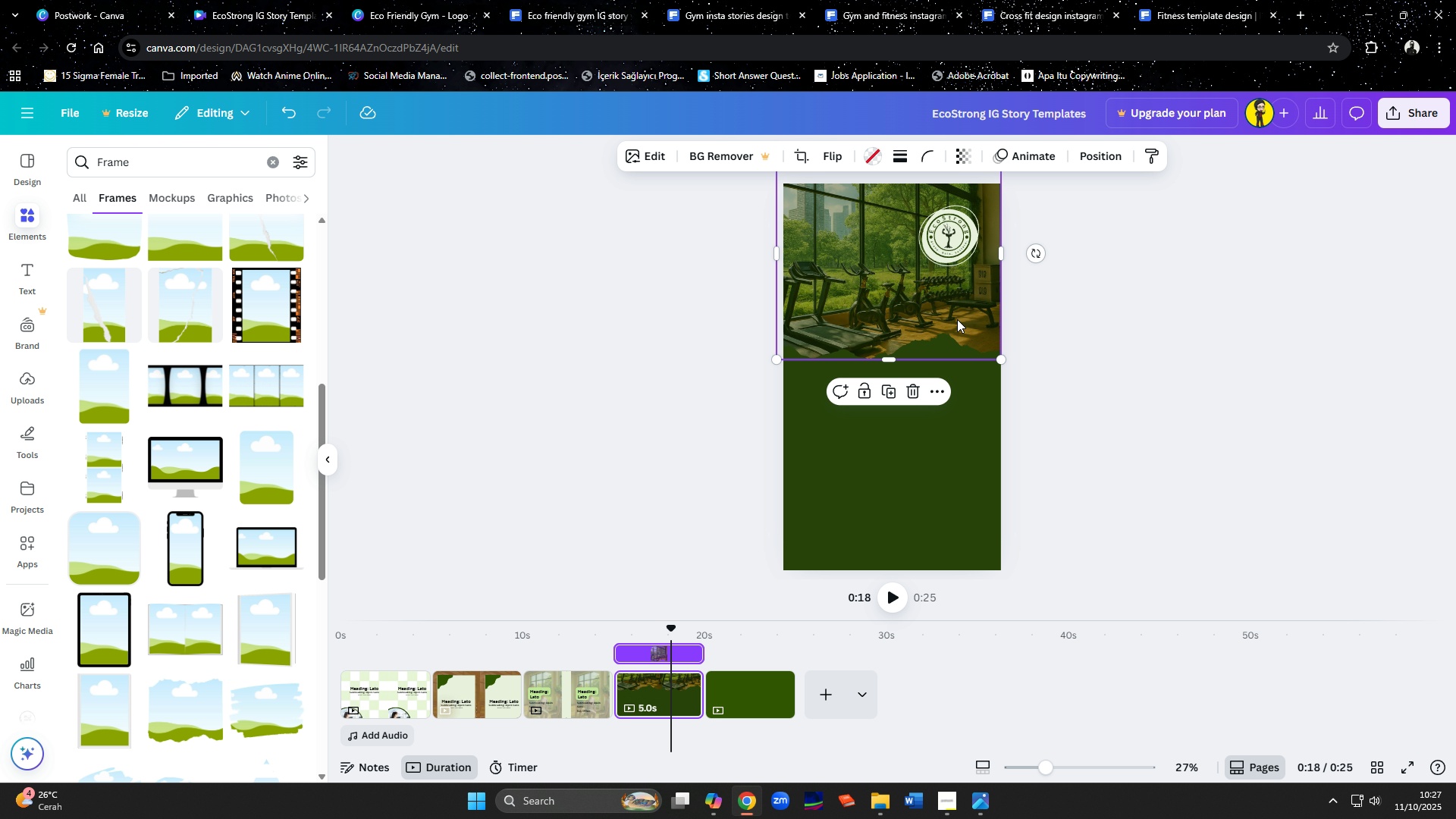 
left_click_drag(start_coordinate=[957, 319], to_coordinate=[957, 312])
 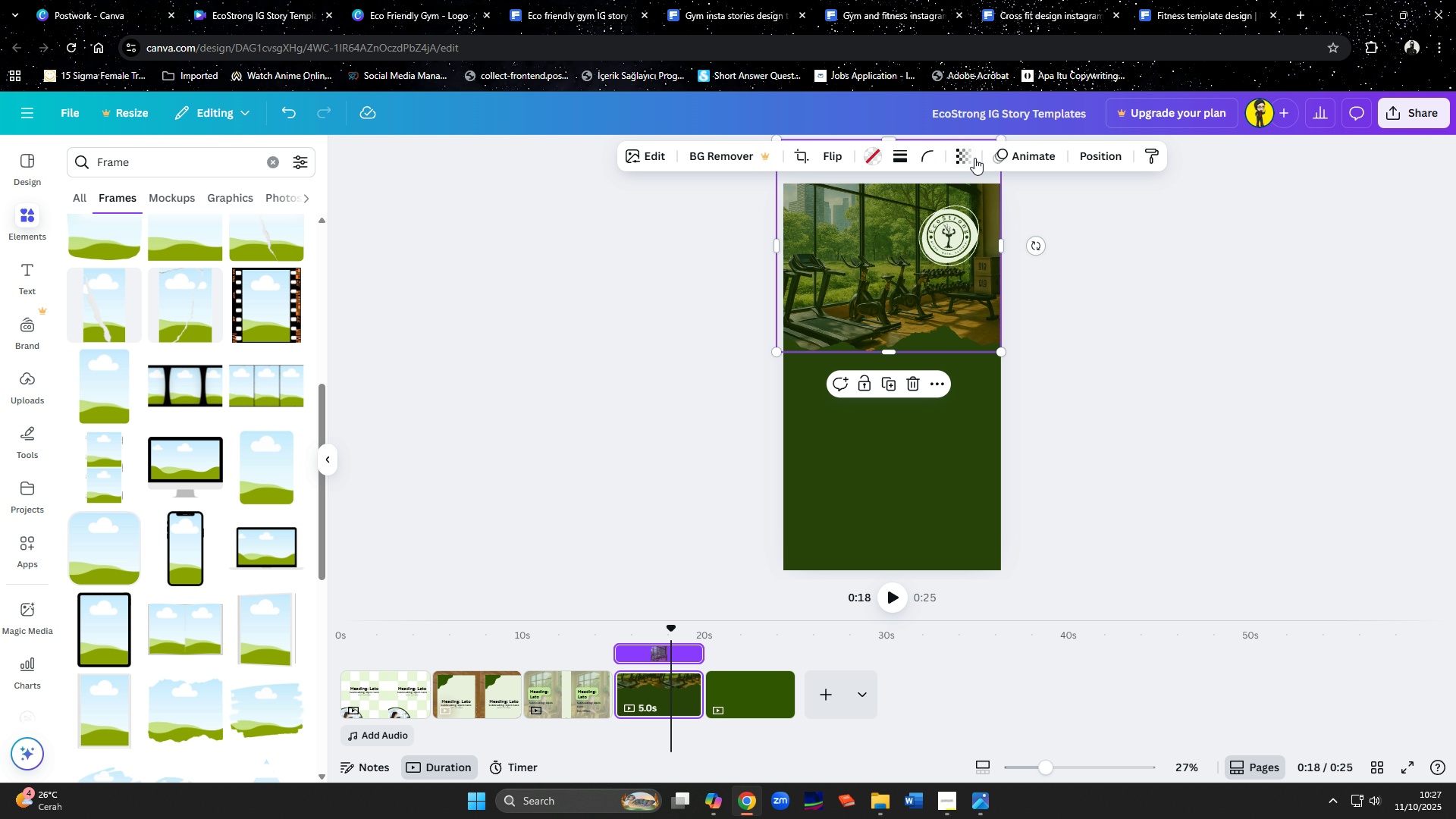 
left_click([967, 158])
 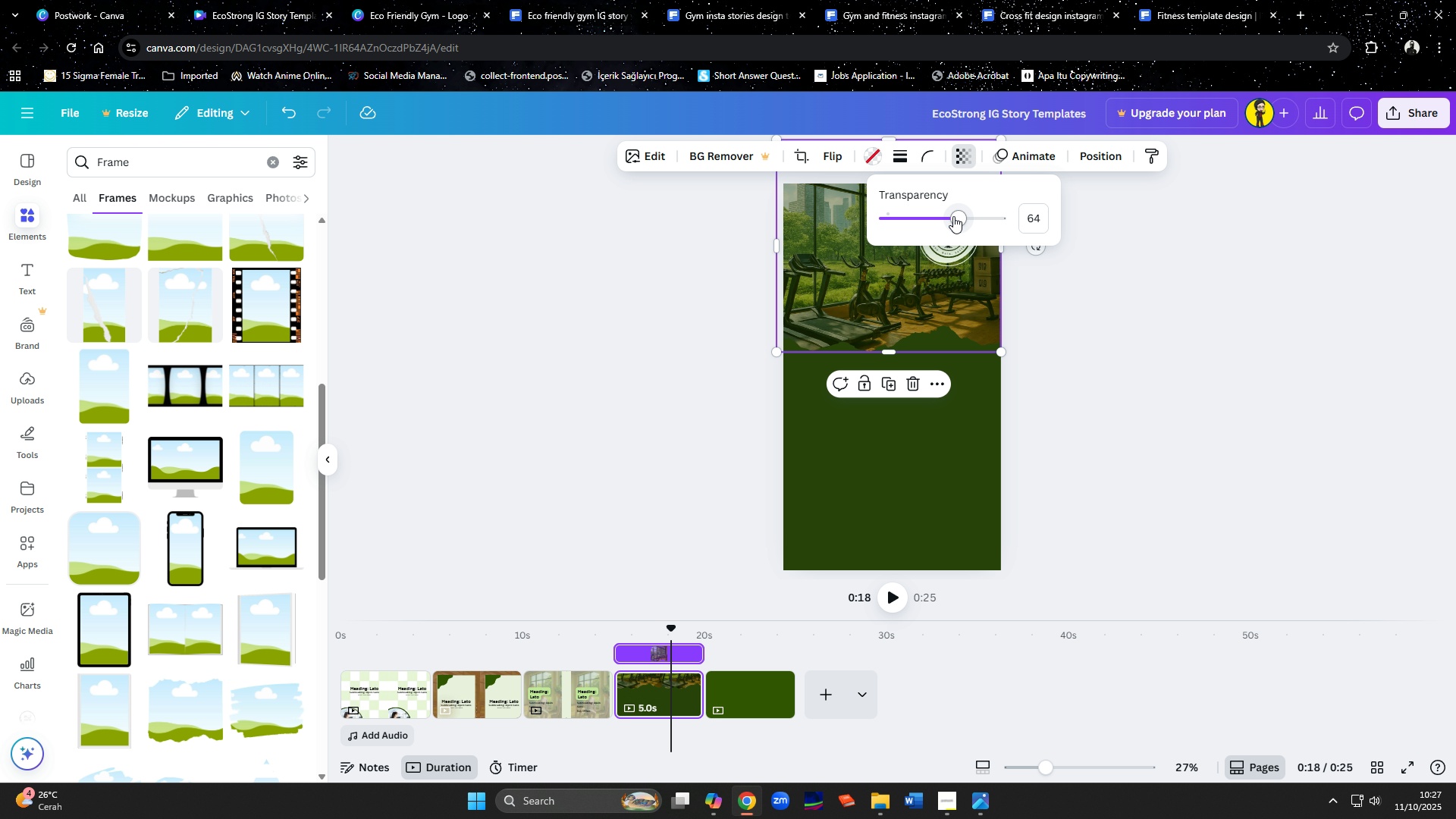 
left_click_drag(start_coordinate=[957, 218], to_coordinate=[977, 225])
 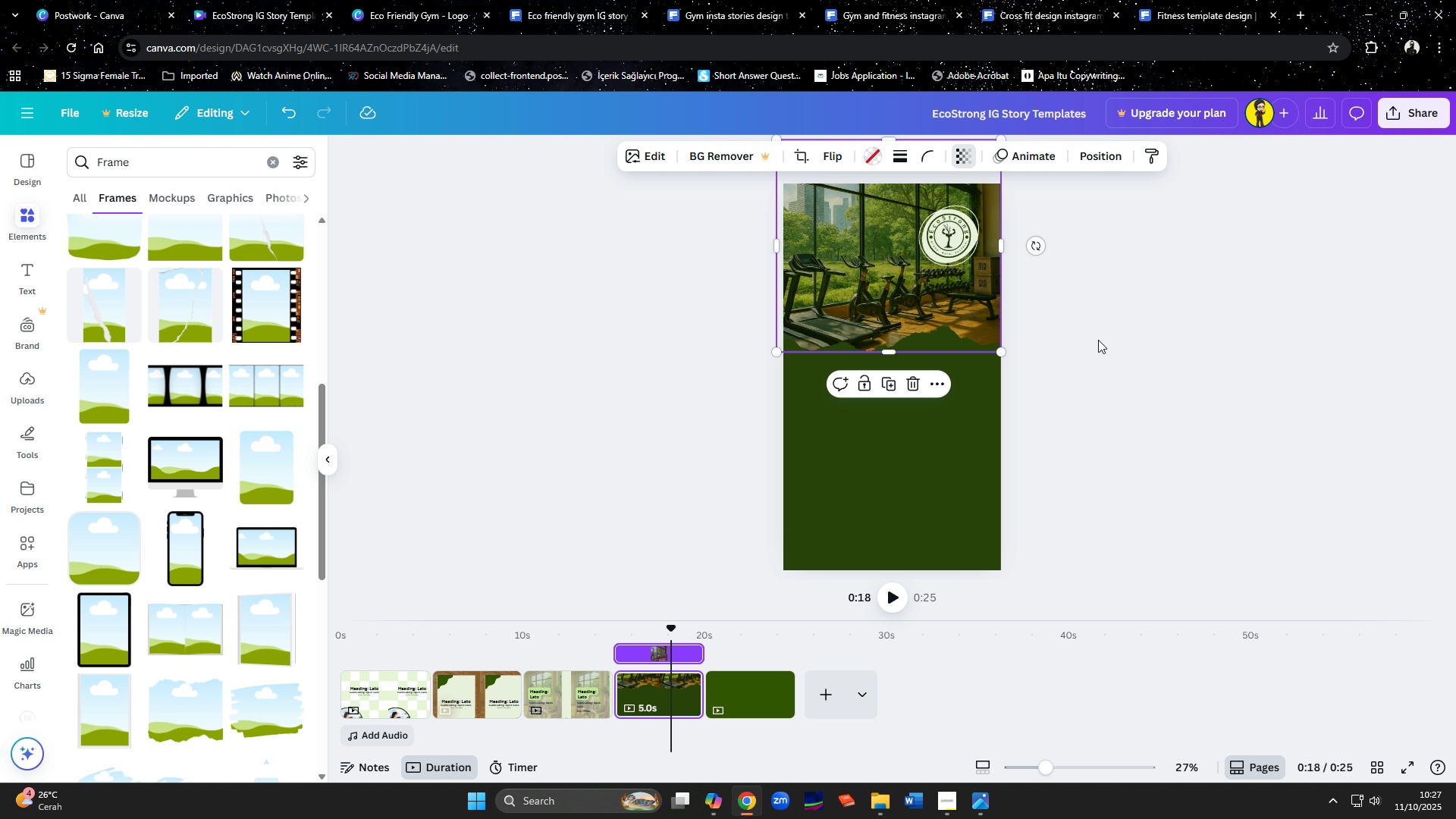 
left_click([1098, 340])
 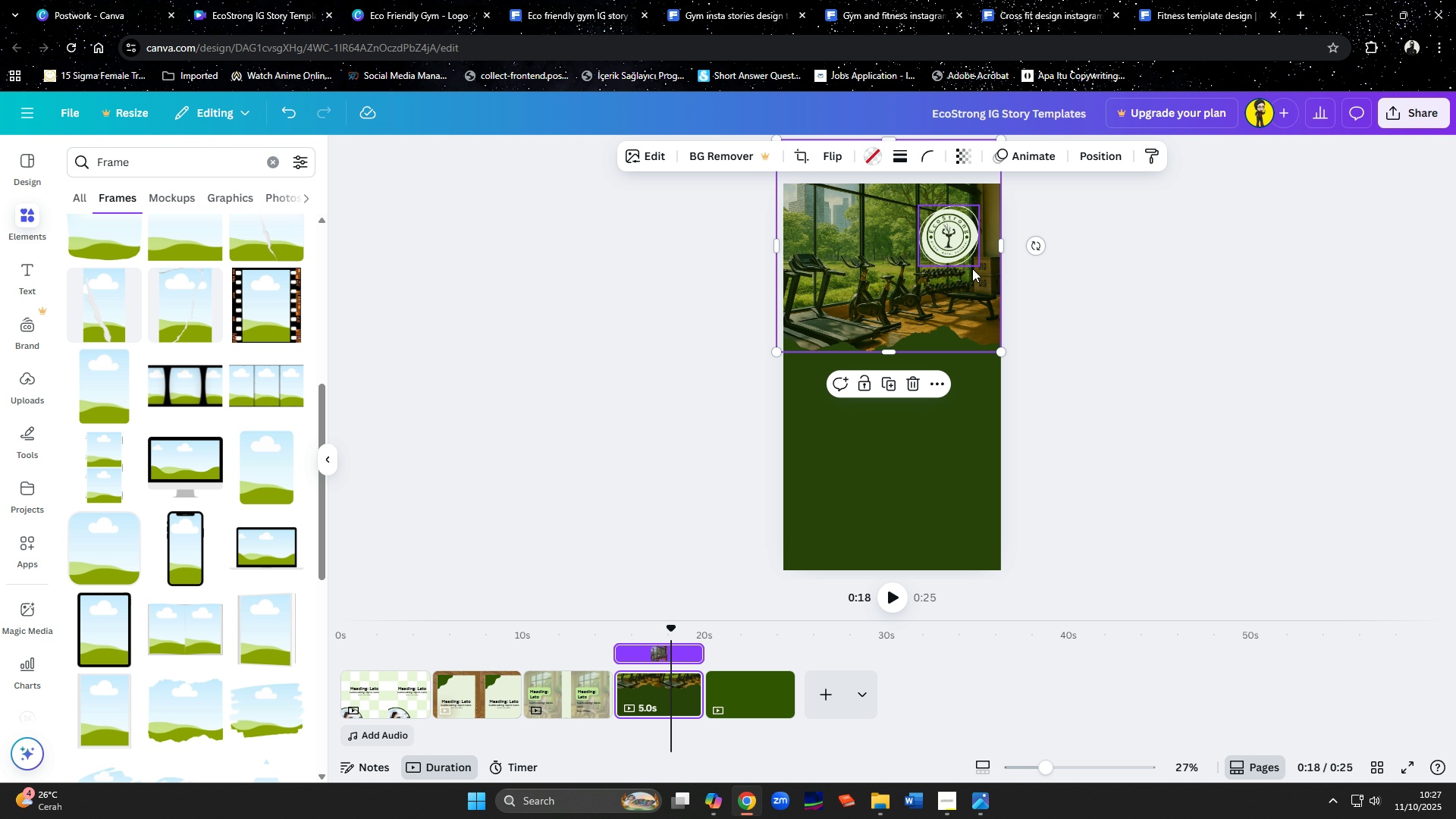 
left_click([1087, 290])
 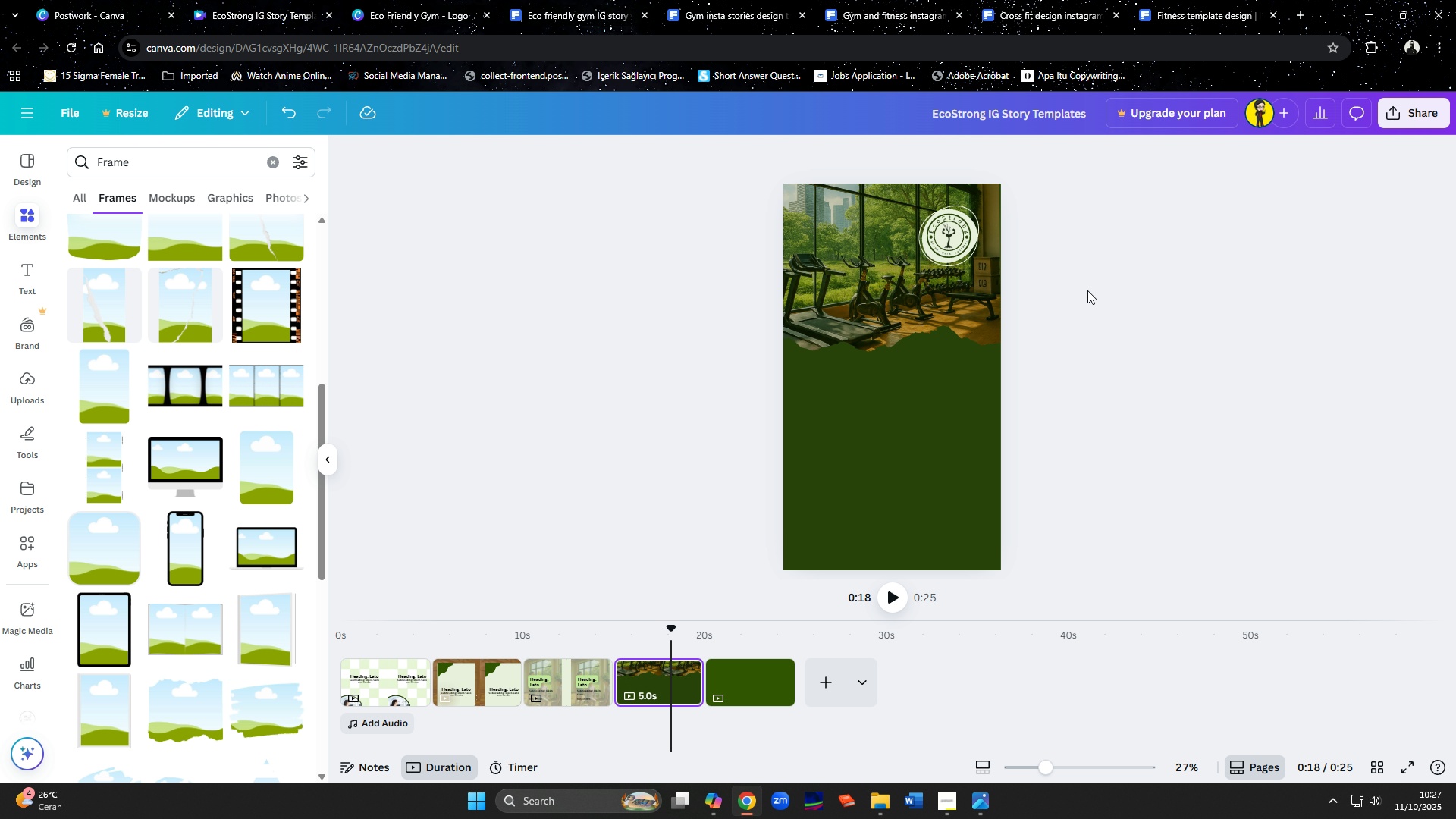 
wait(6.7)
 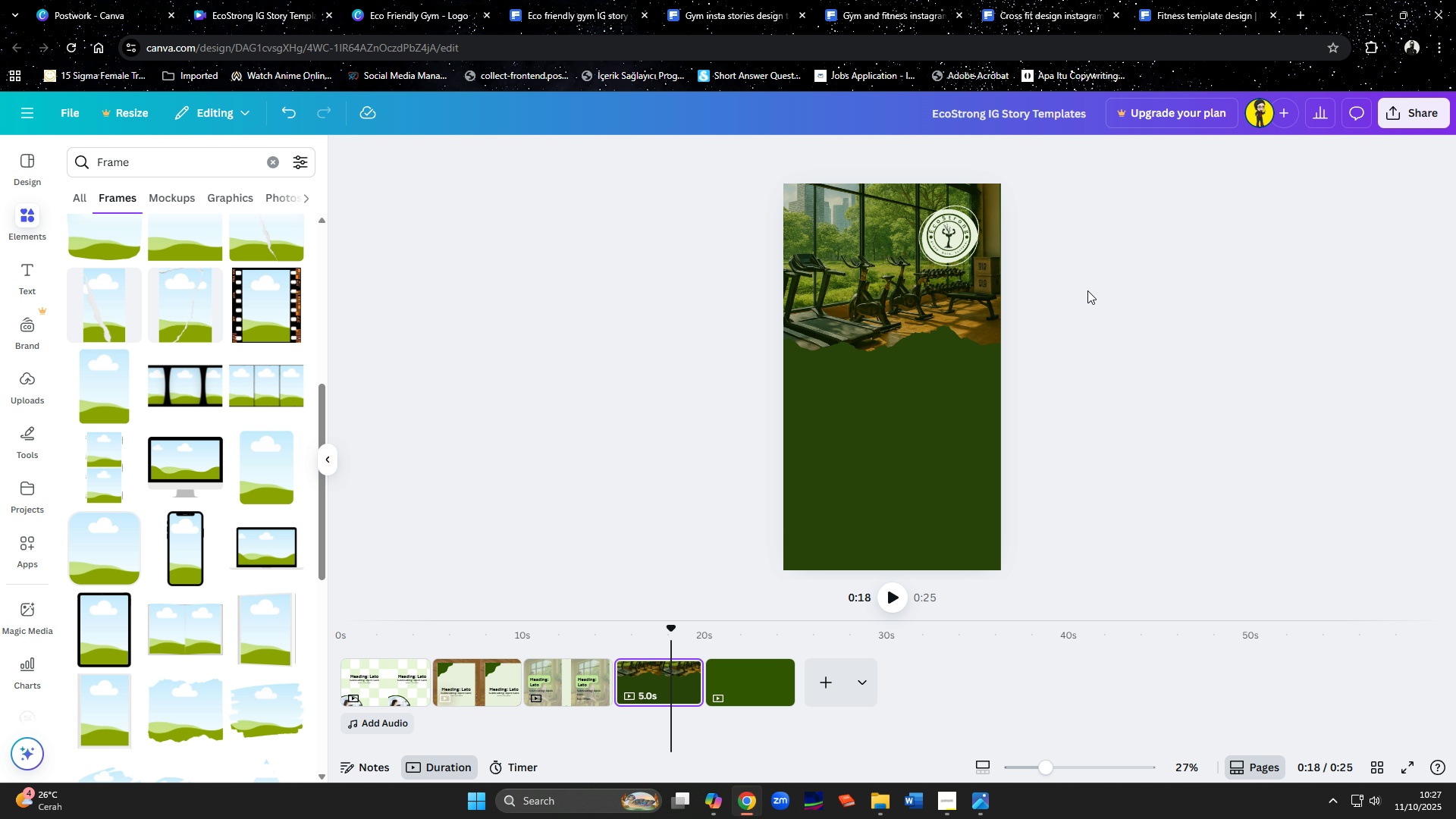 
left_click_drag(start_coordinate=[955, 283], to_coordinate=[956, 261])
 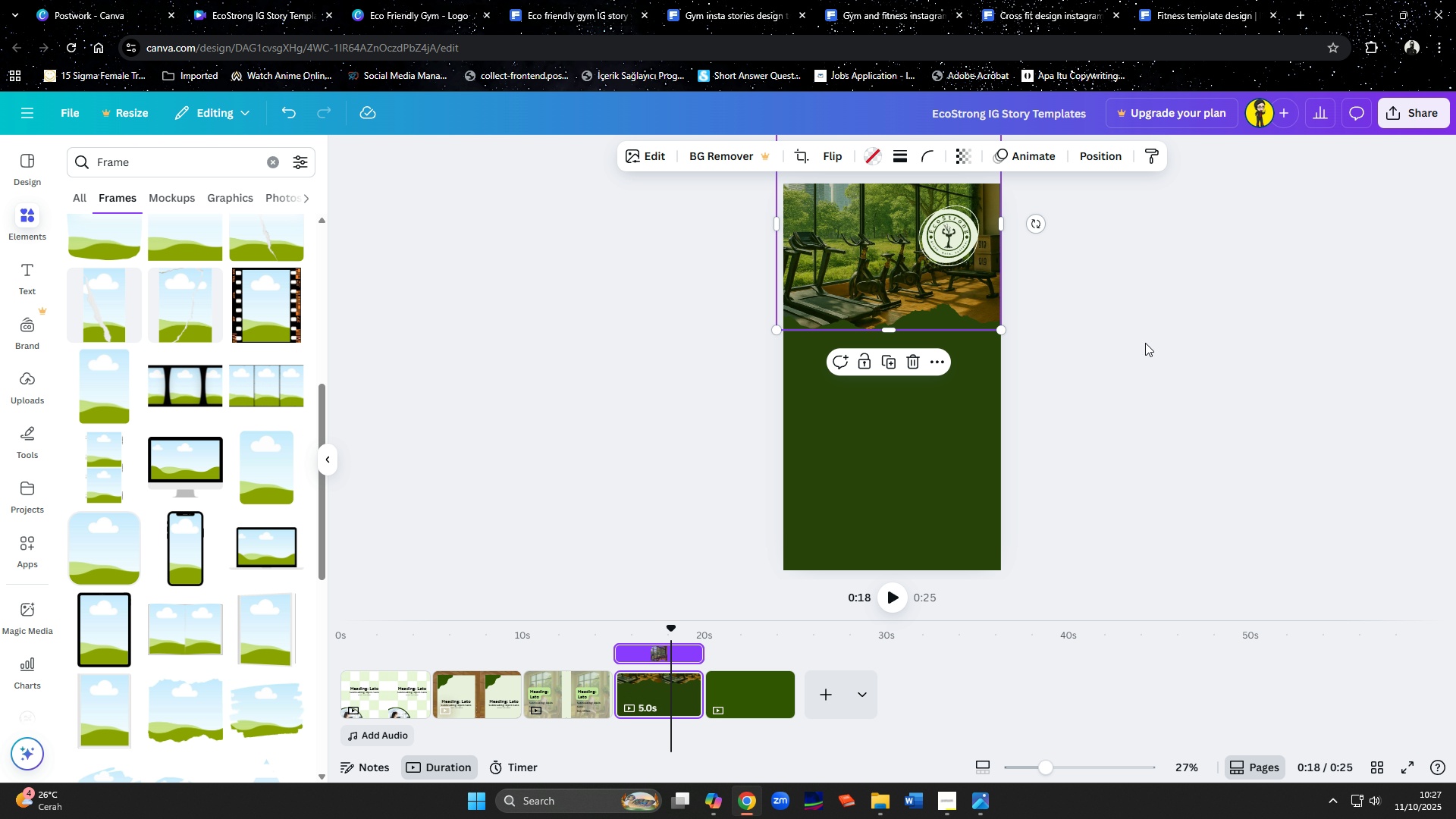 
left_click([1145, 343])
 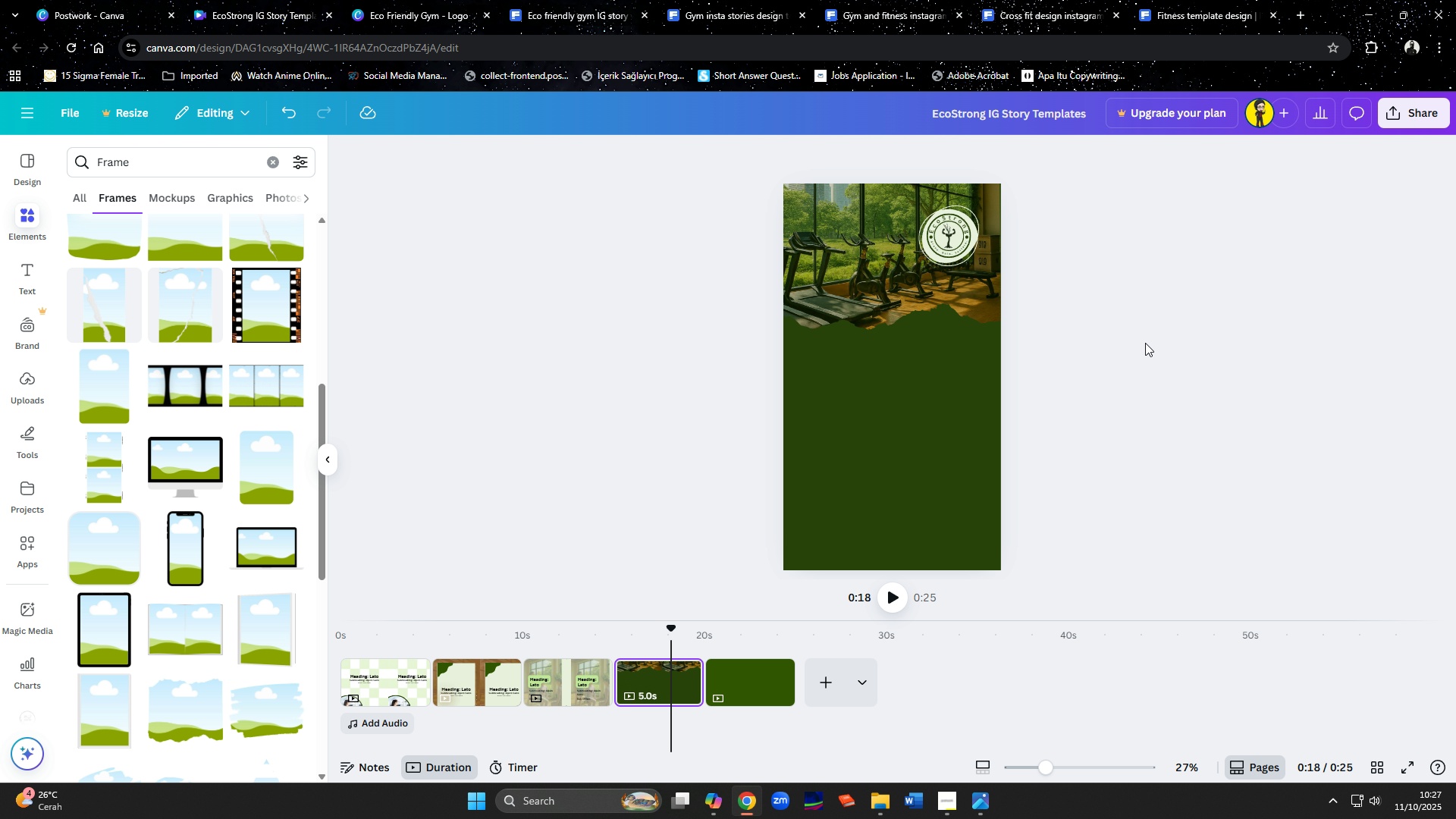 
left_click([1145, 343])
 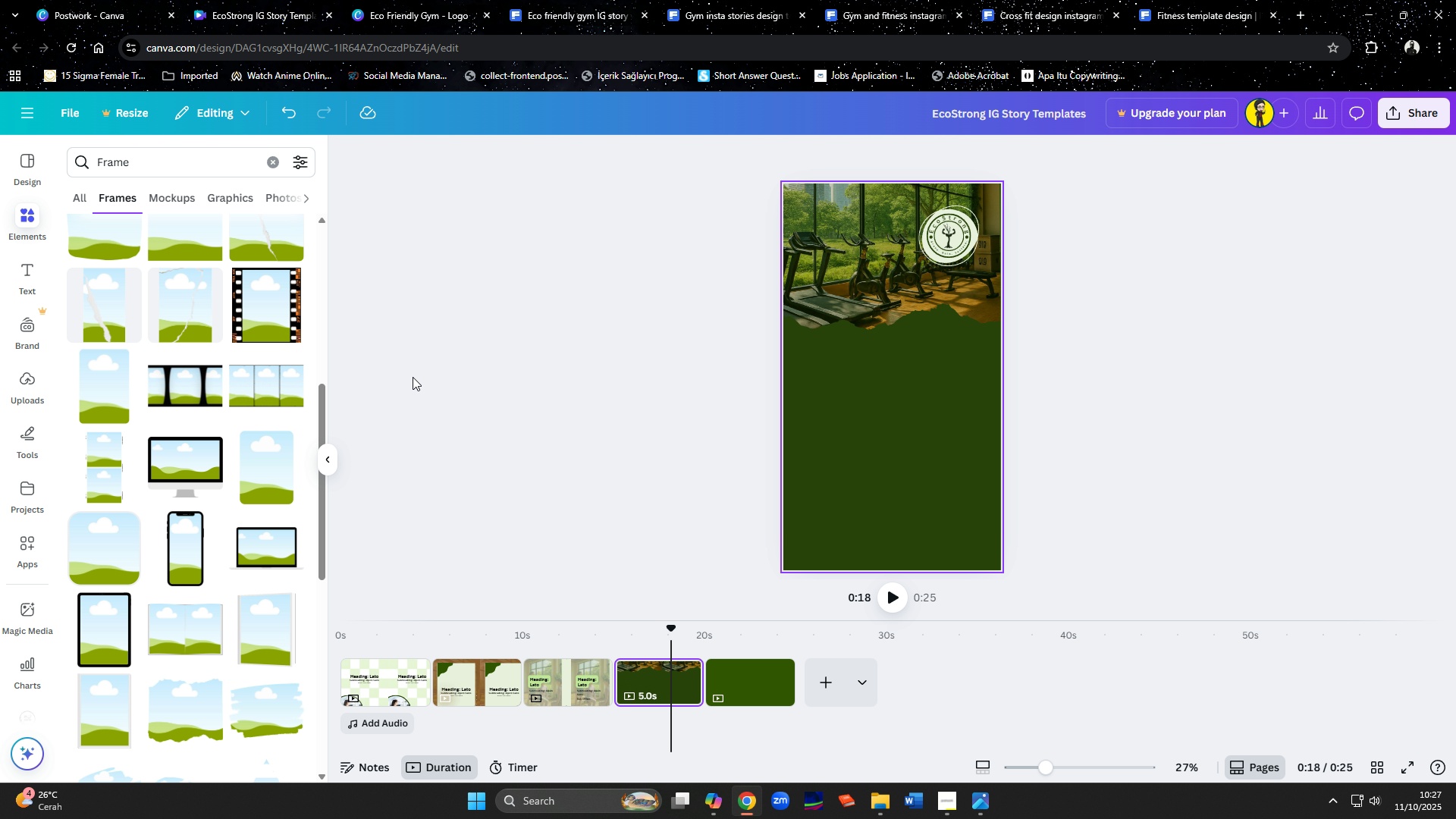 
wait(5.84)
 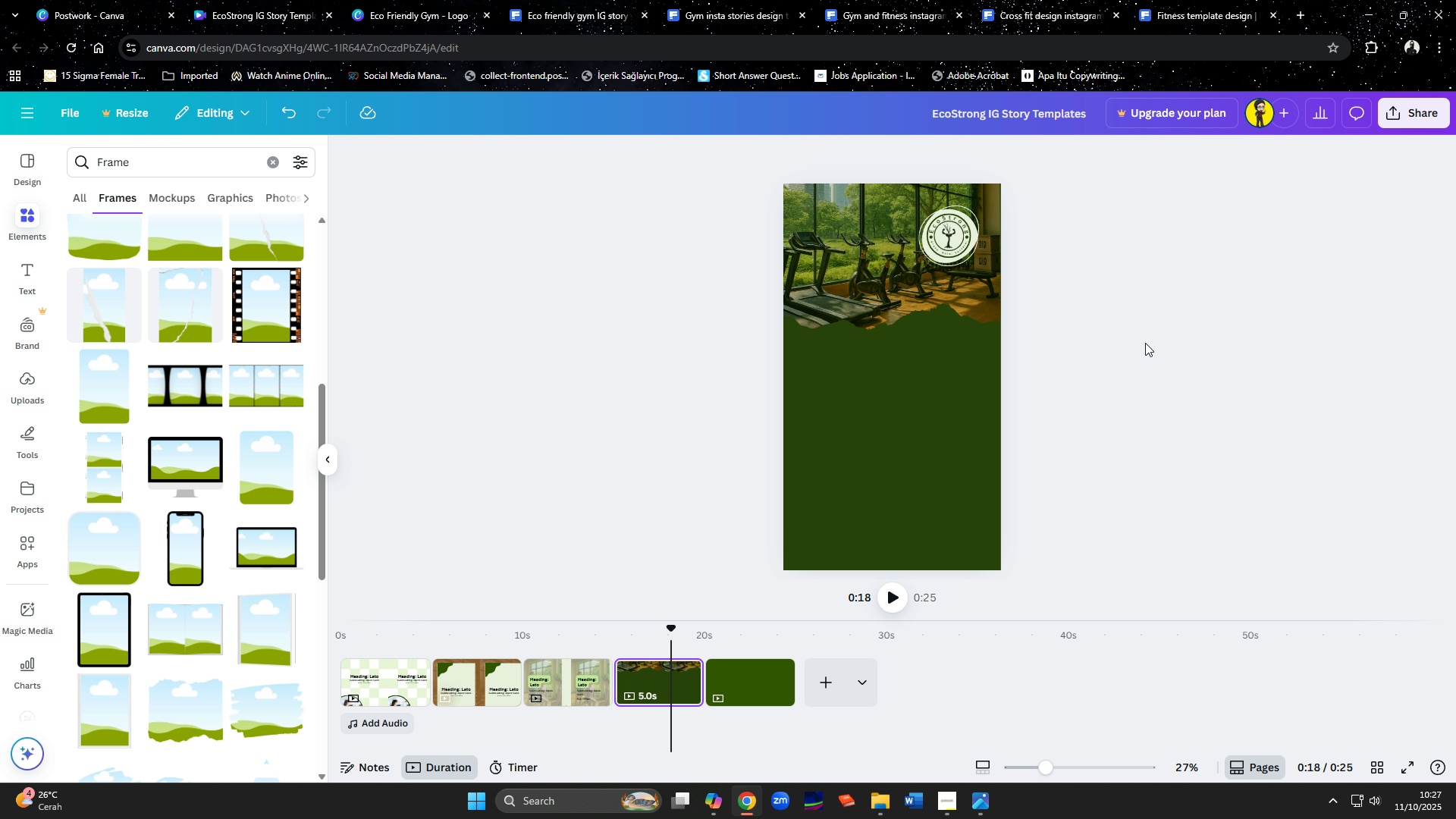 
left_click([273, 163])
 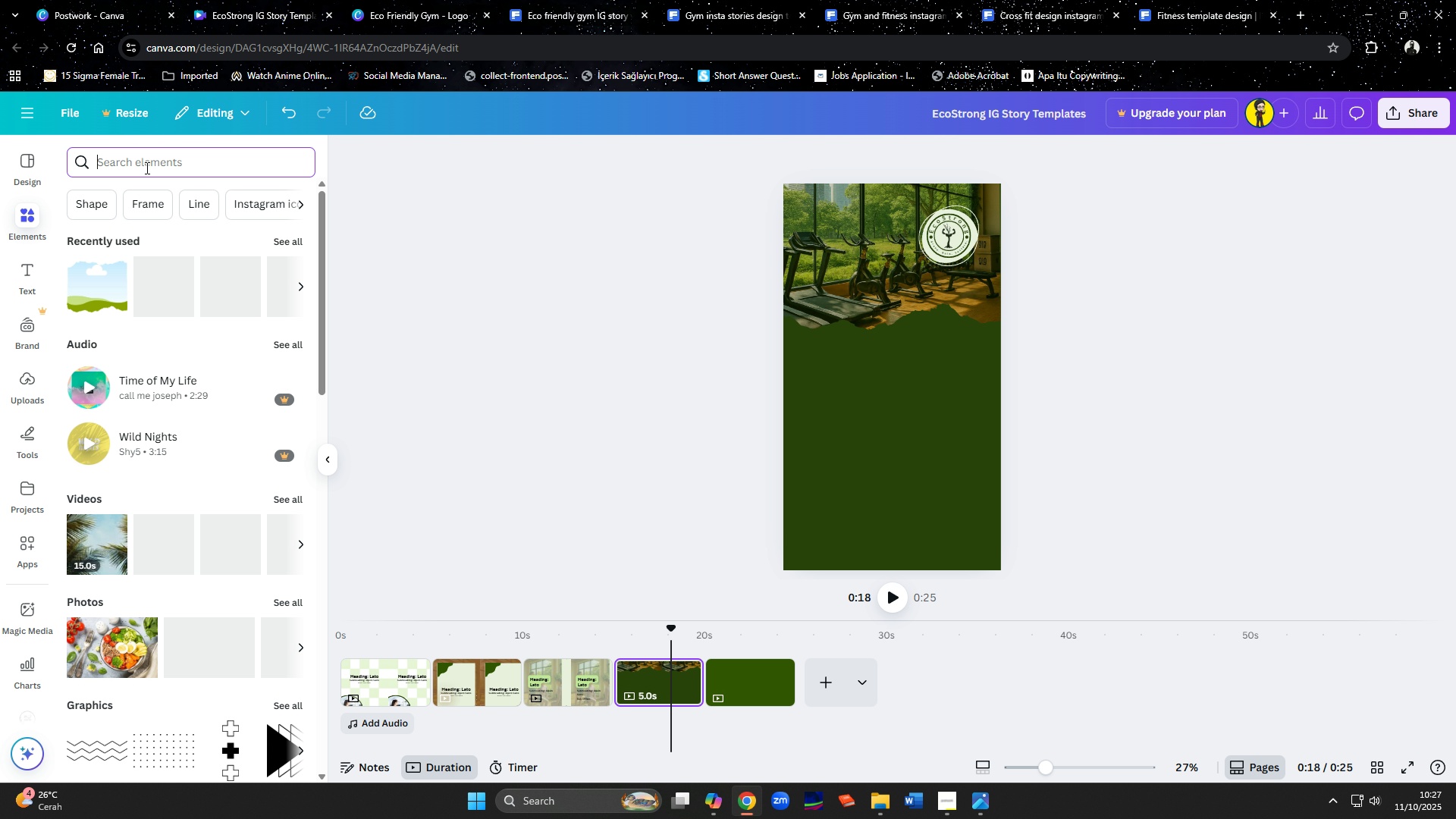 
mouse_move([113, 184])
 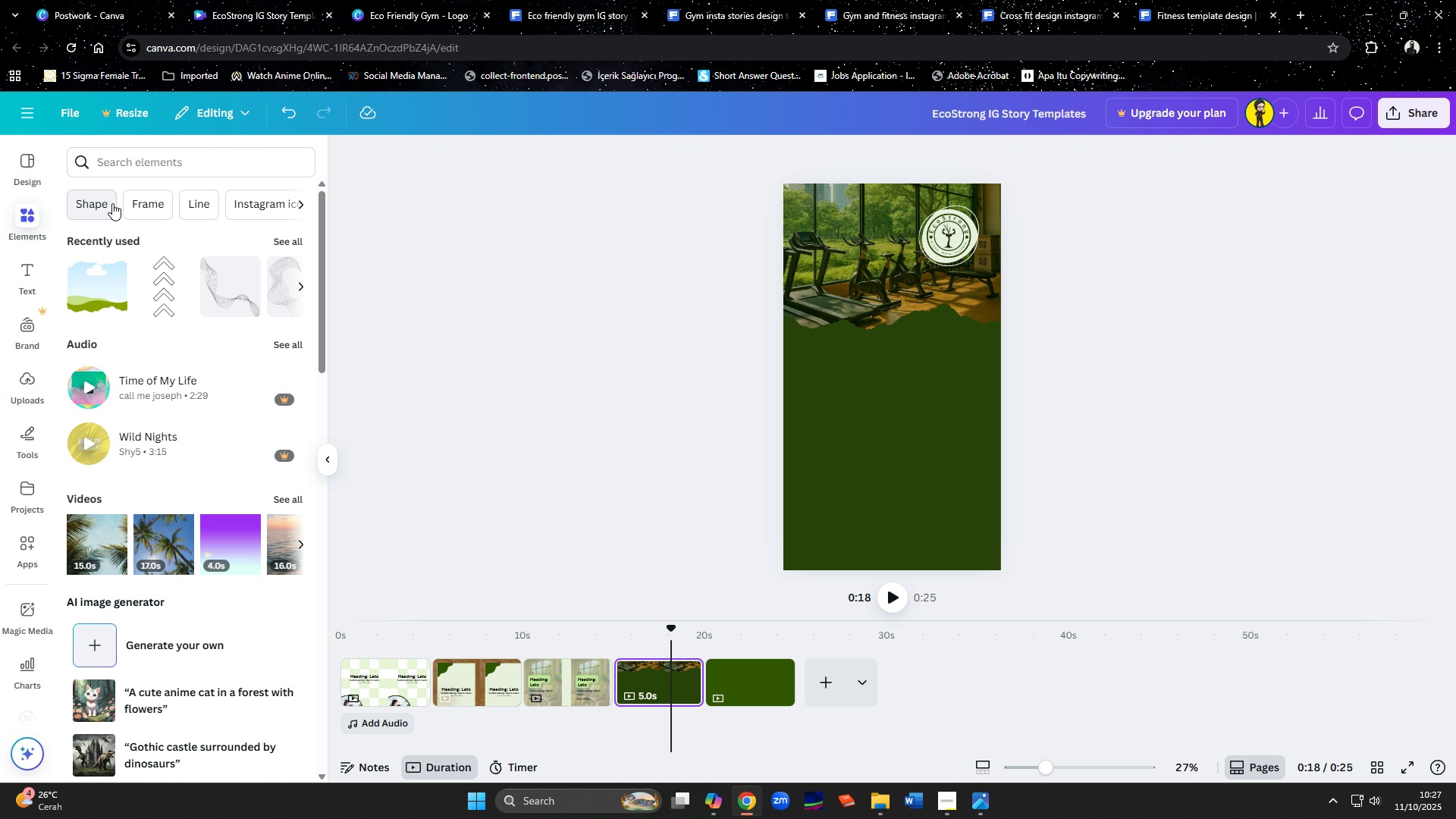 
left_click([112, 203])
 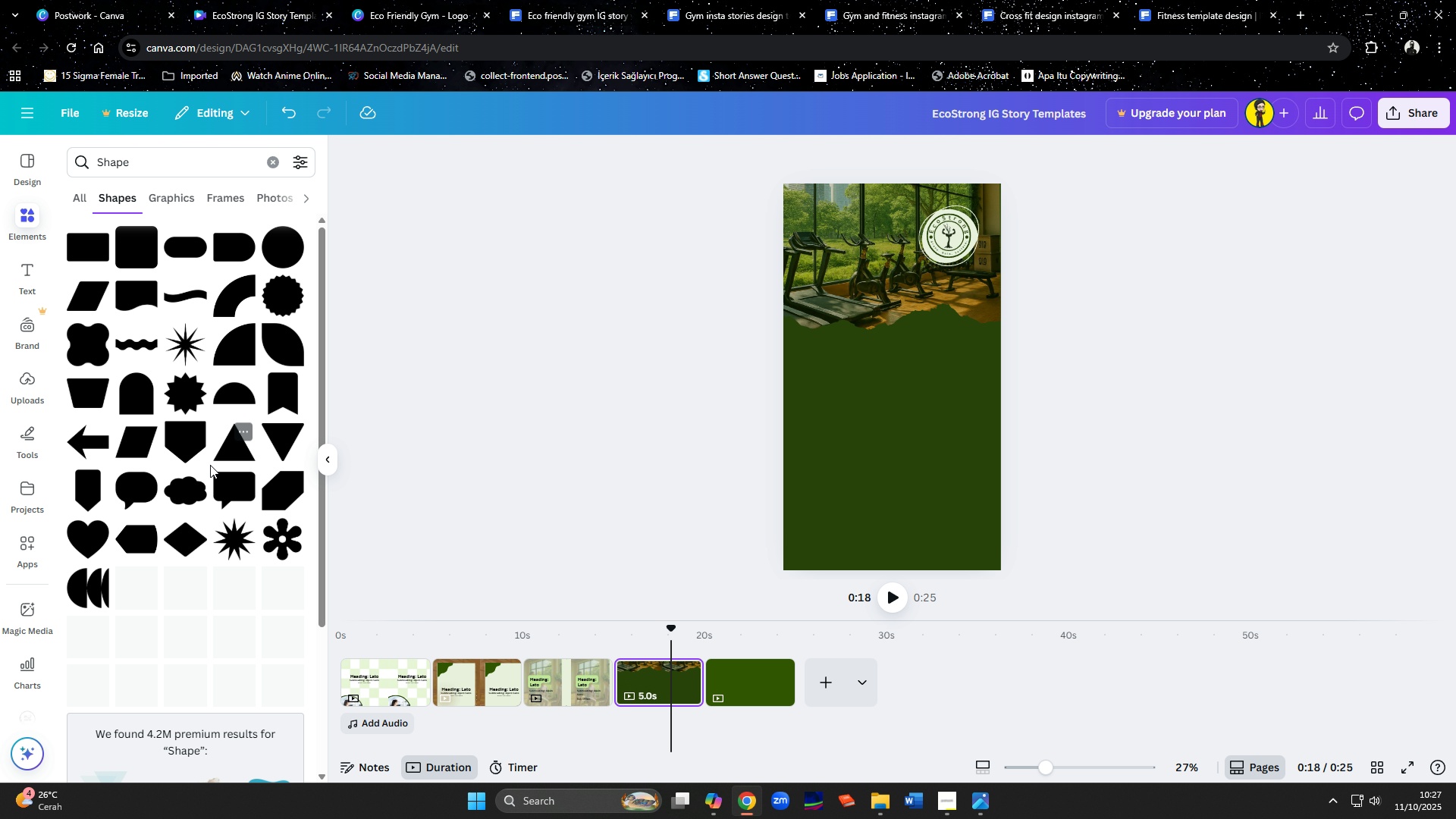 
scroll: coordinate [202, 480], scroll_direction: down, amount: 8.0
 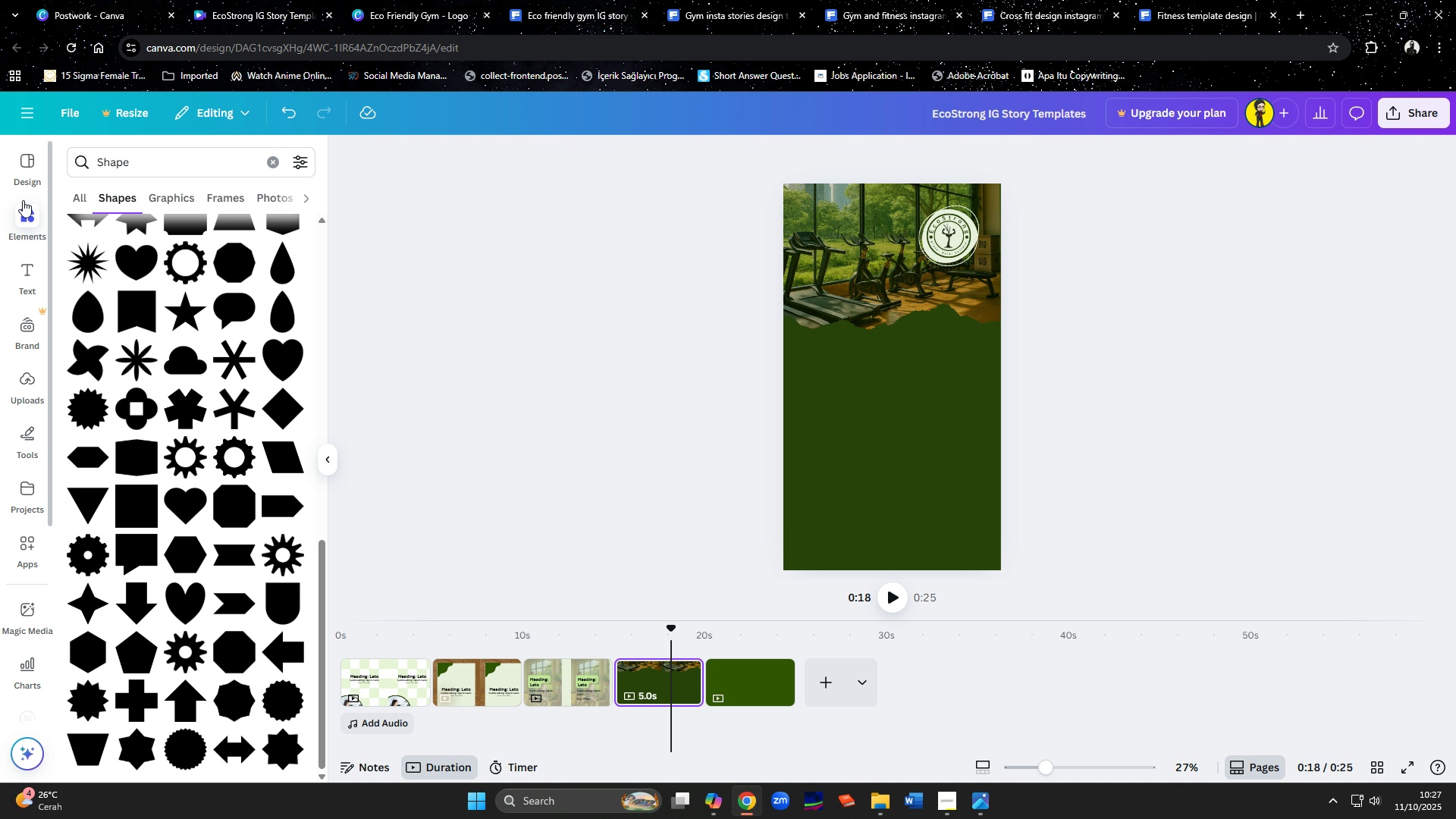 
left_click_drag(start_coordinate=[131, 166], to_coordinate=[58, 168])
 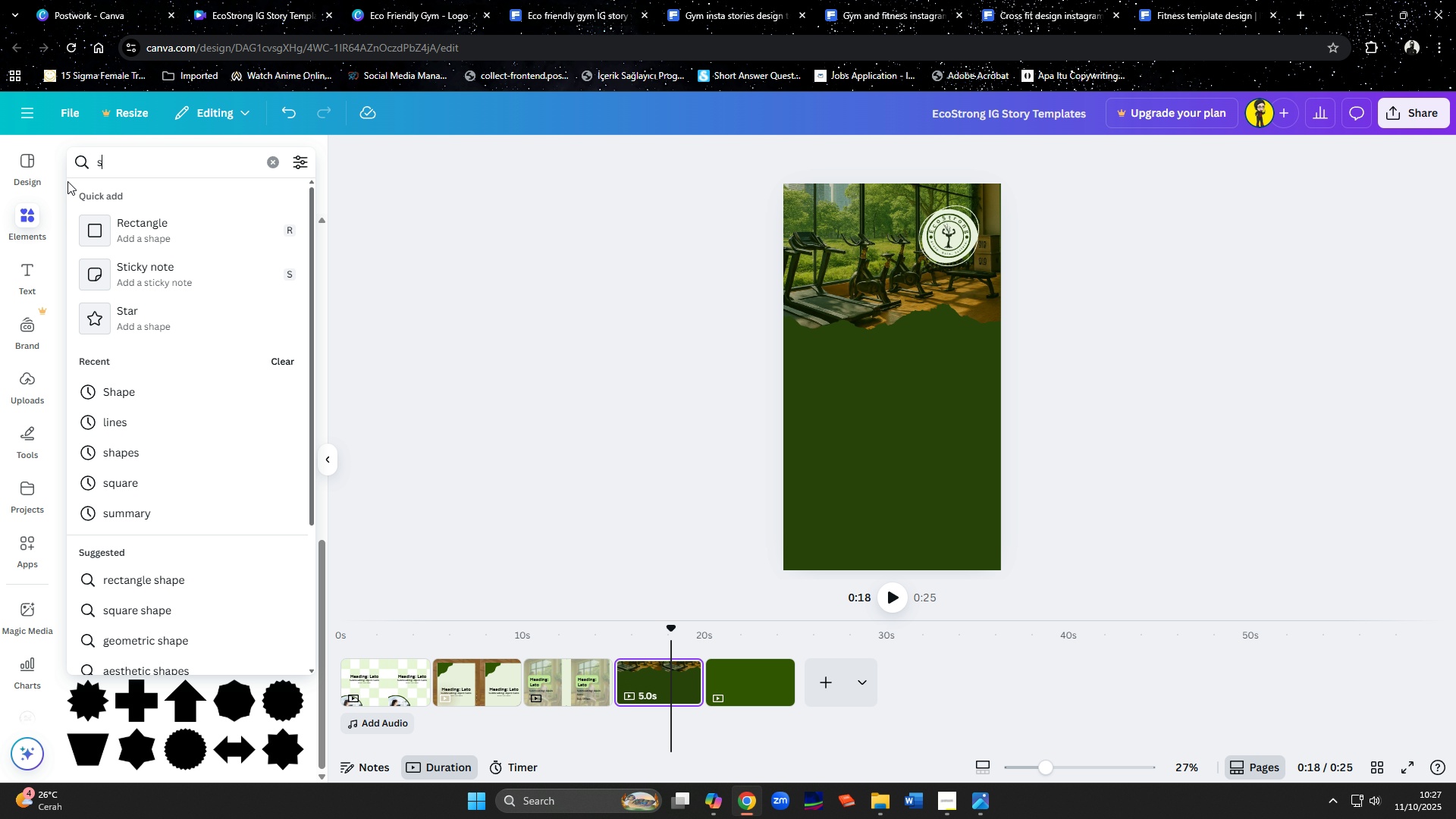 
type(shredded)
 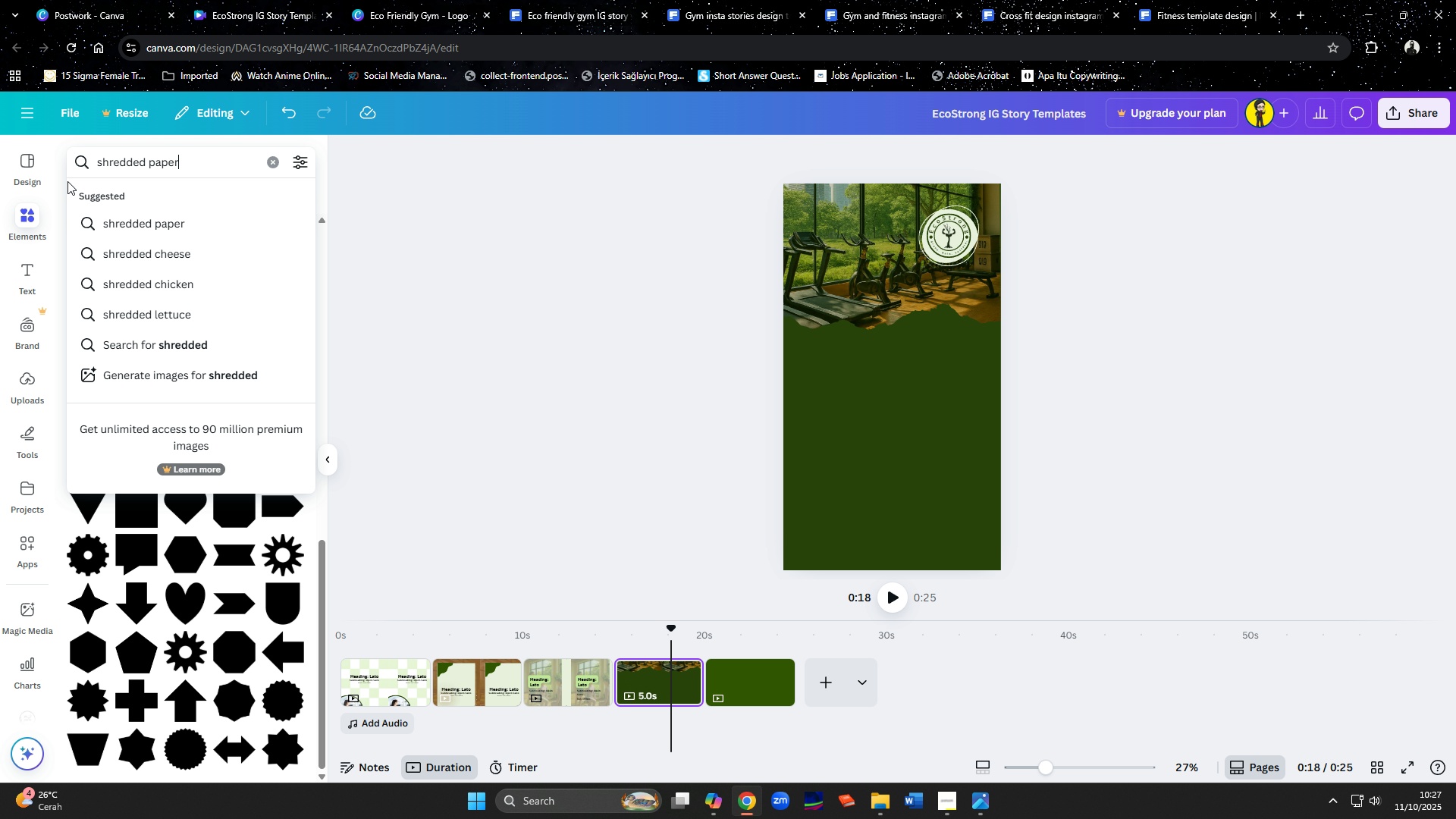 
key(ArrowDown)
 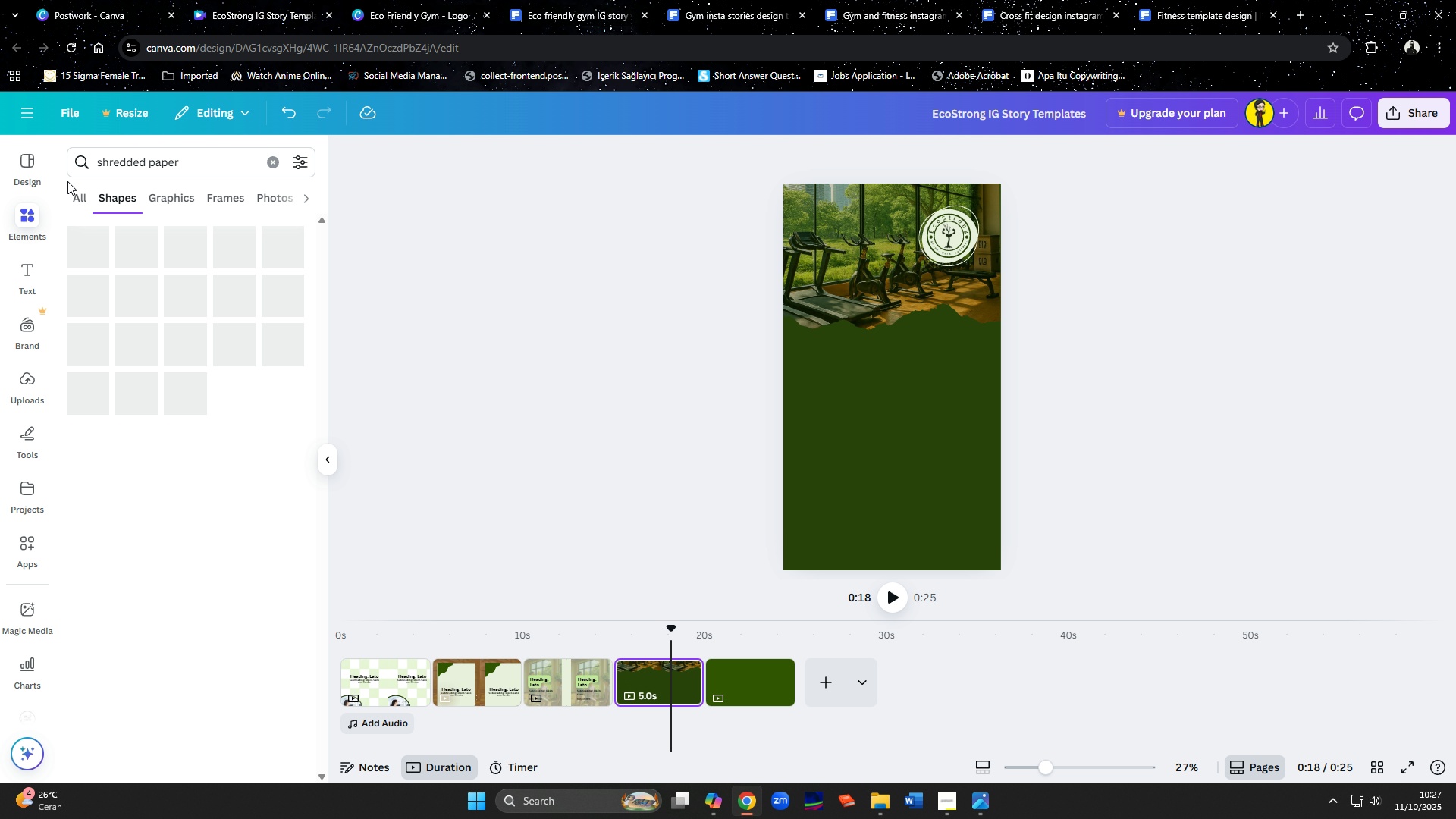 
key(Enter)
 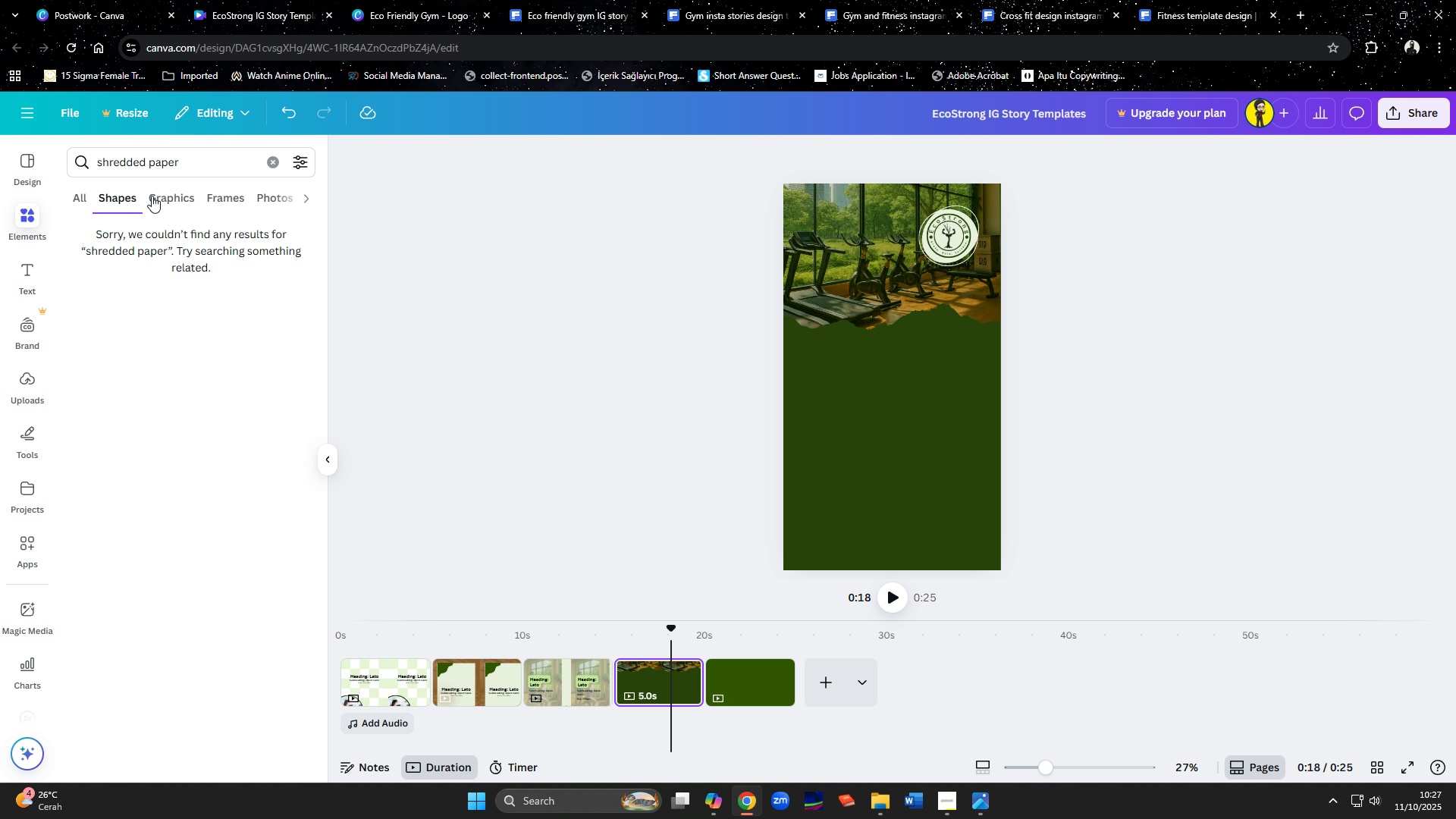 
mouse_move([245, 271])
 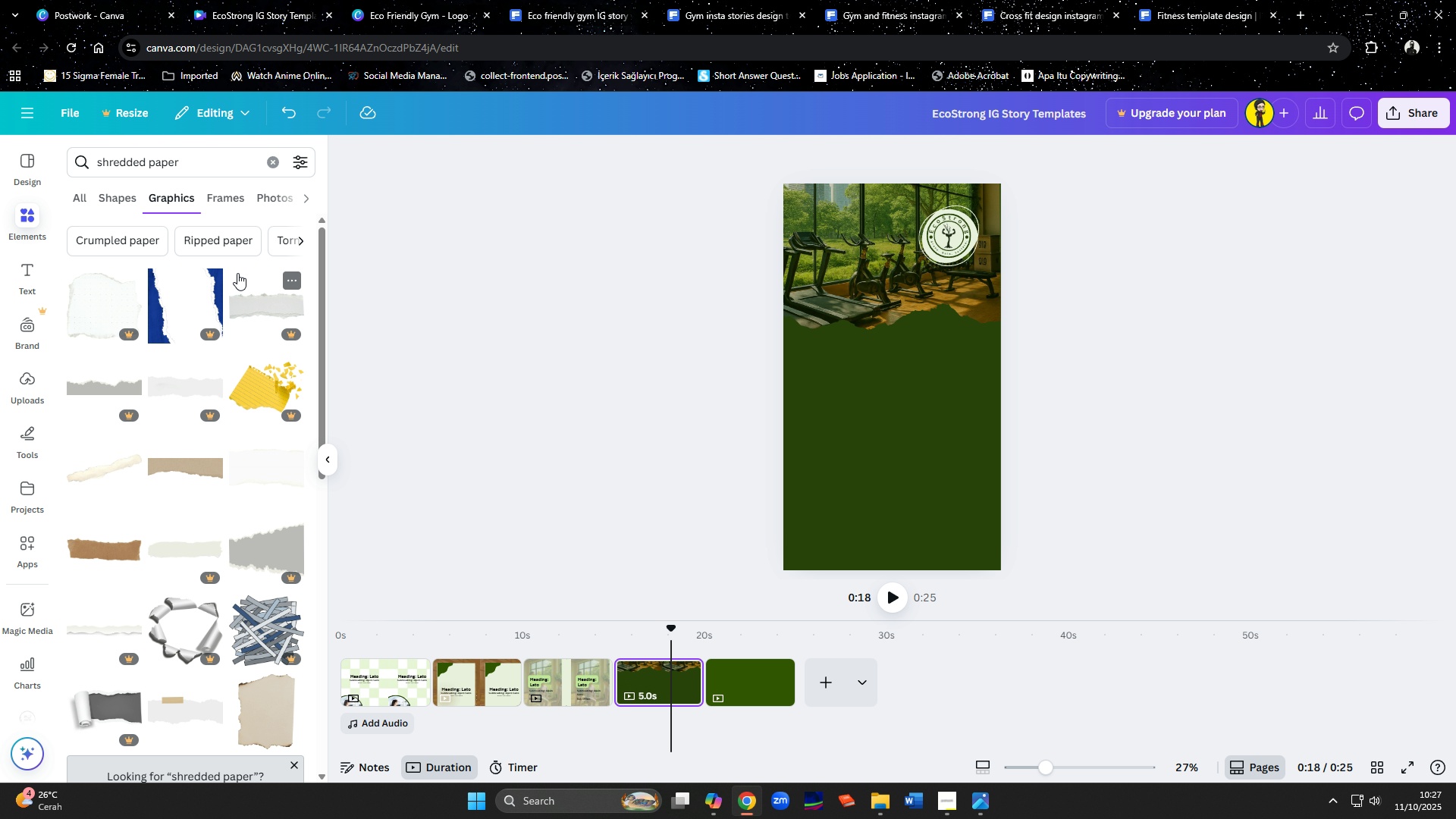 
mouse_move([229, 280])
 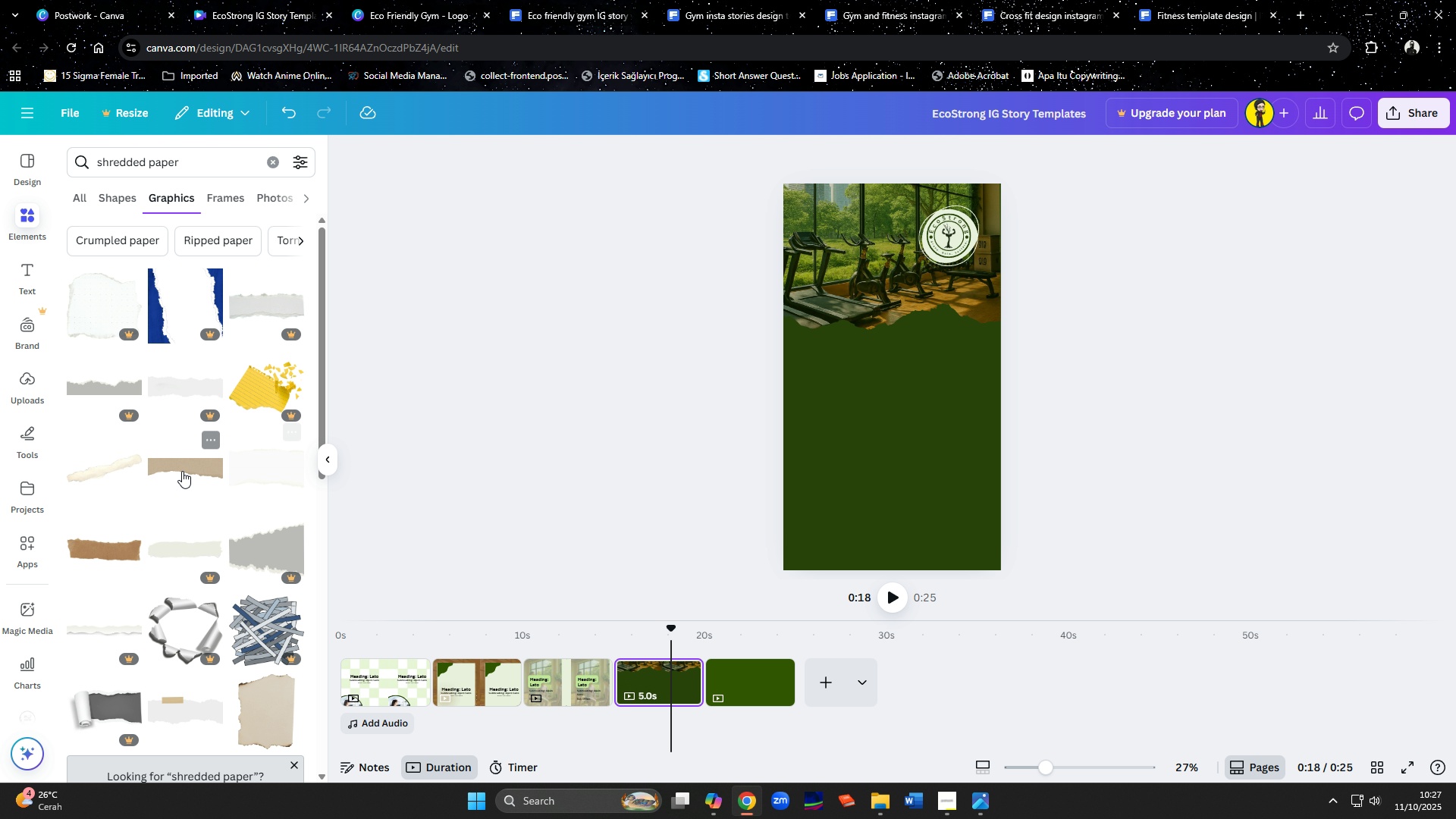 
left_click([182, 471])
 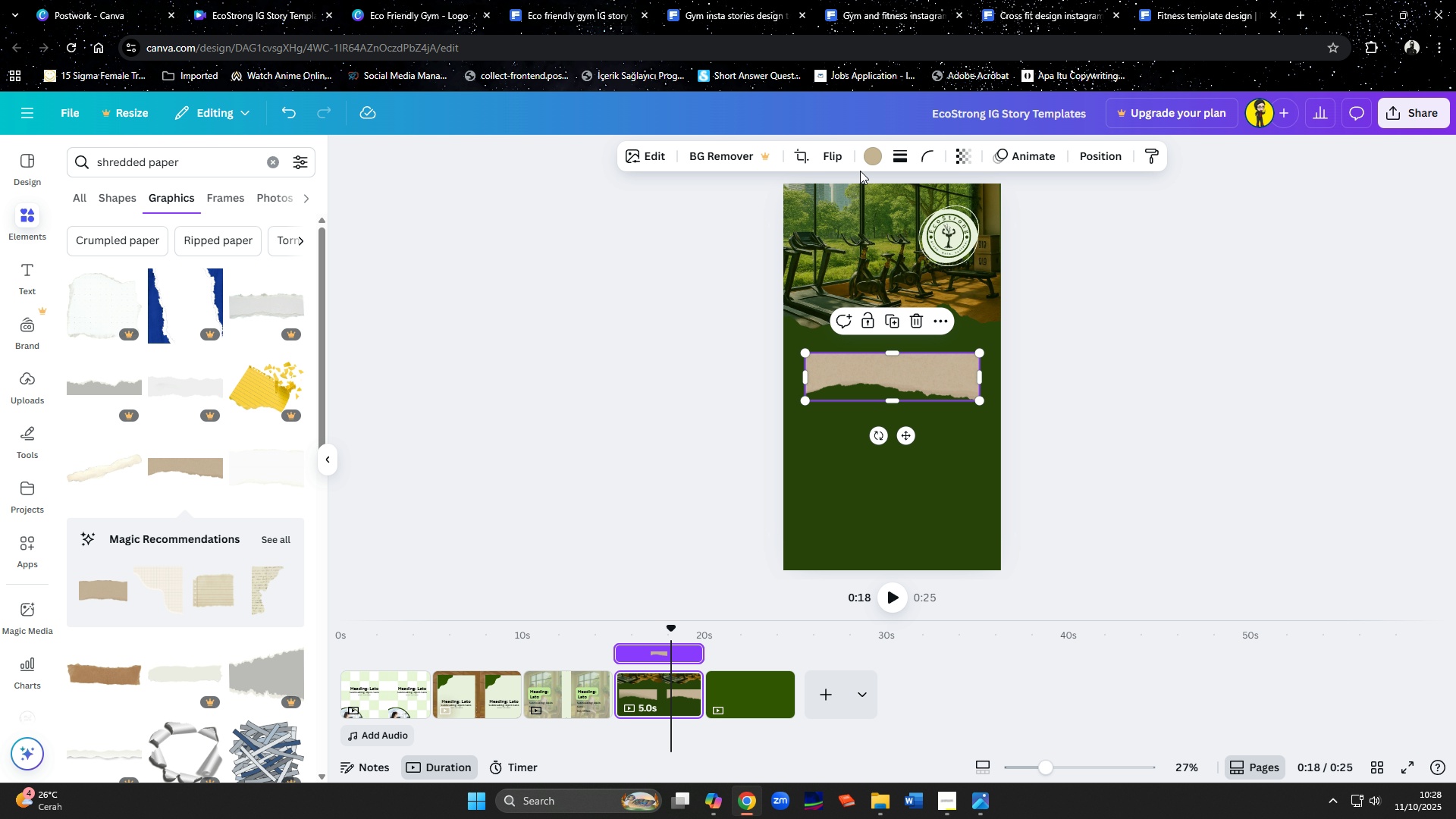 
left_click([876, 155])
 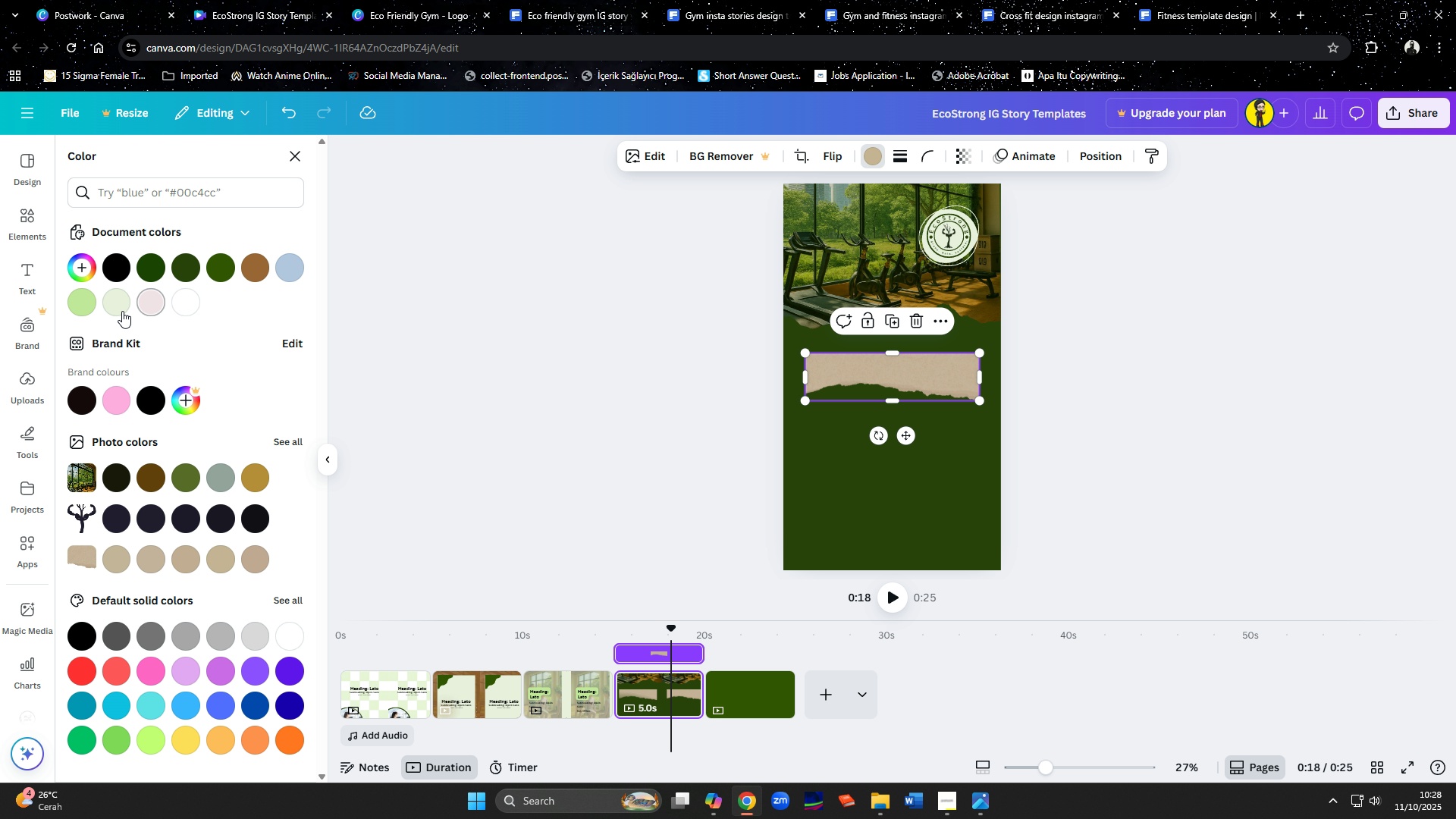 
left_click([120, 310])
 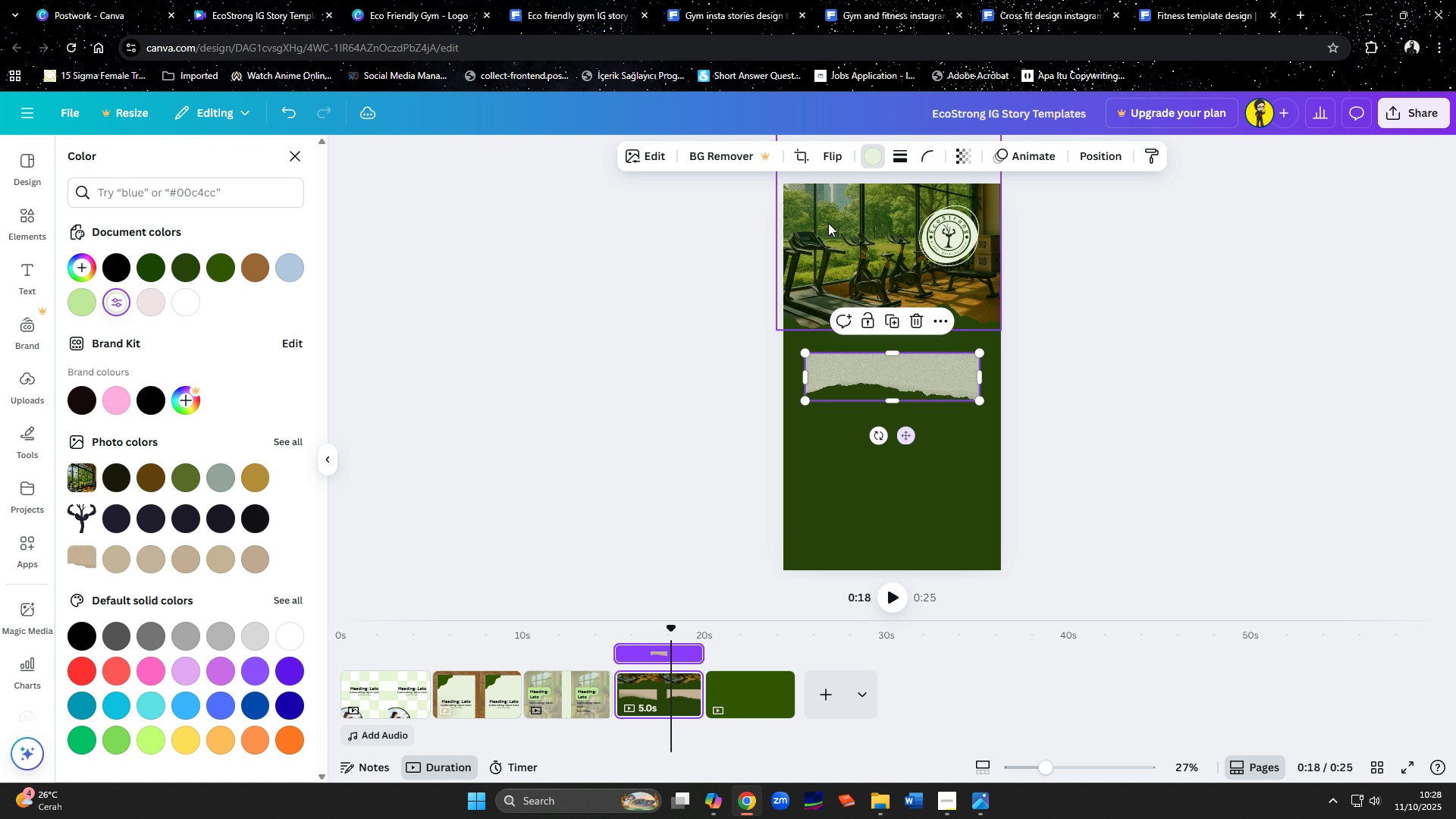 
left_click([839, 155])
 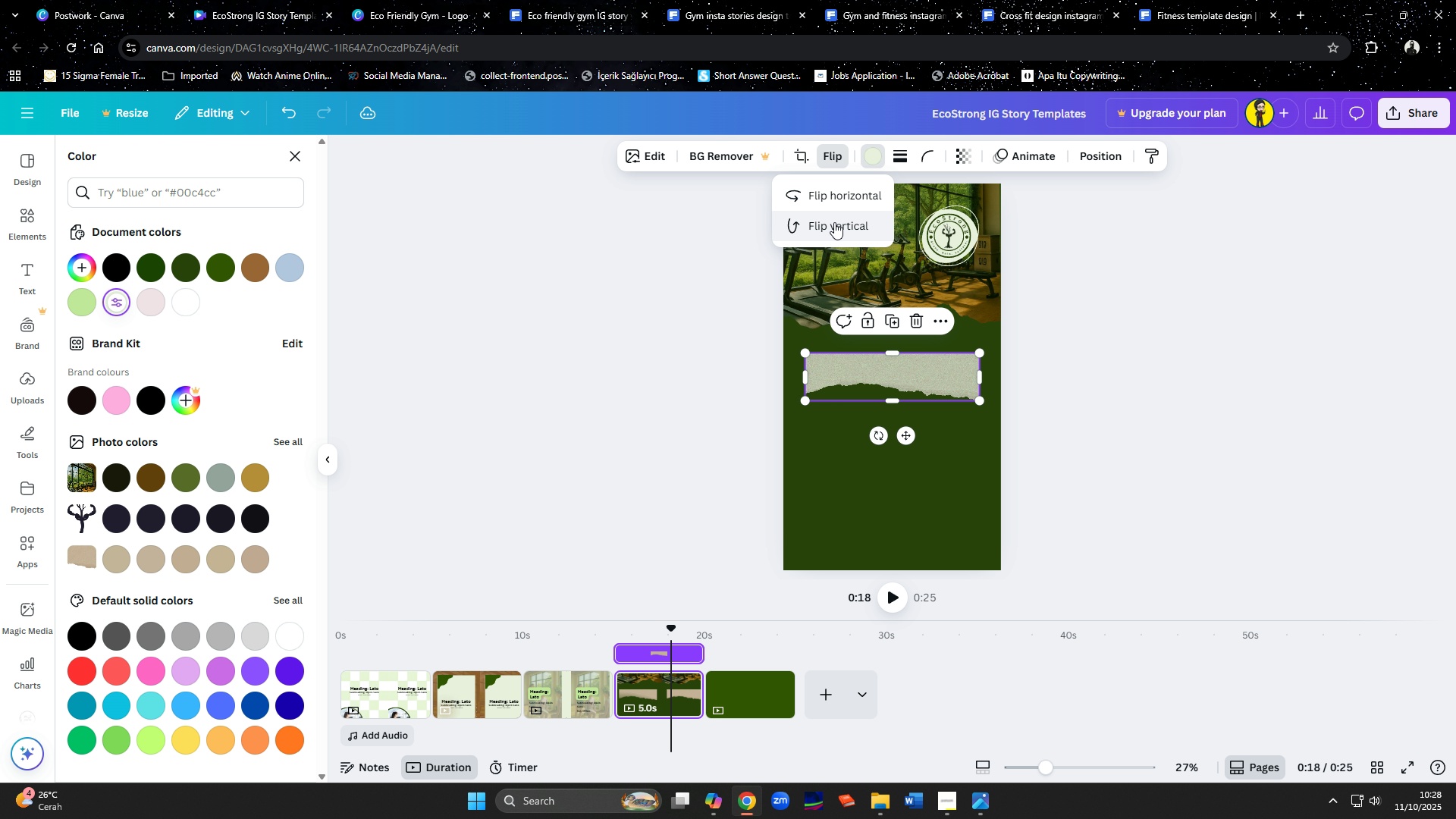 
left_click([834, 225])
 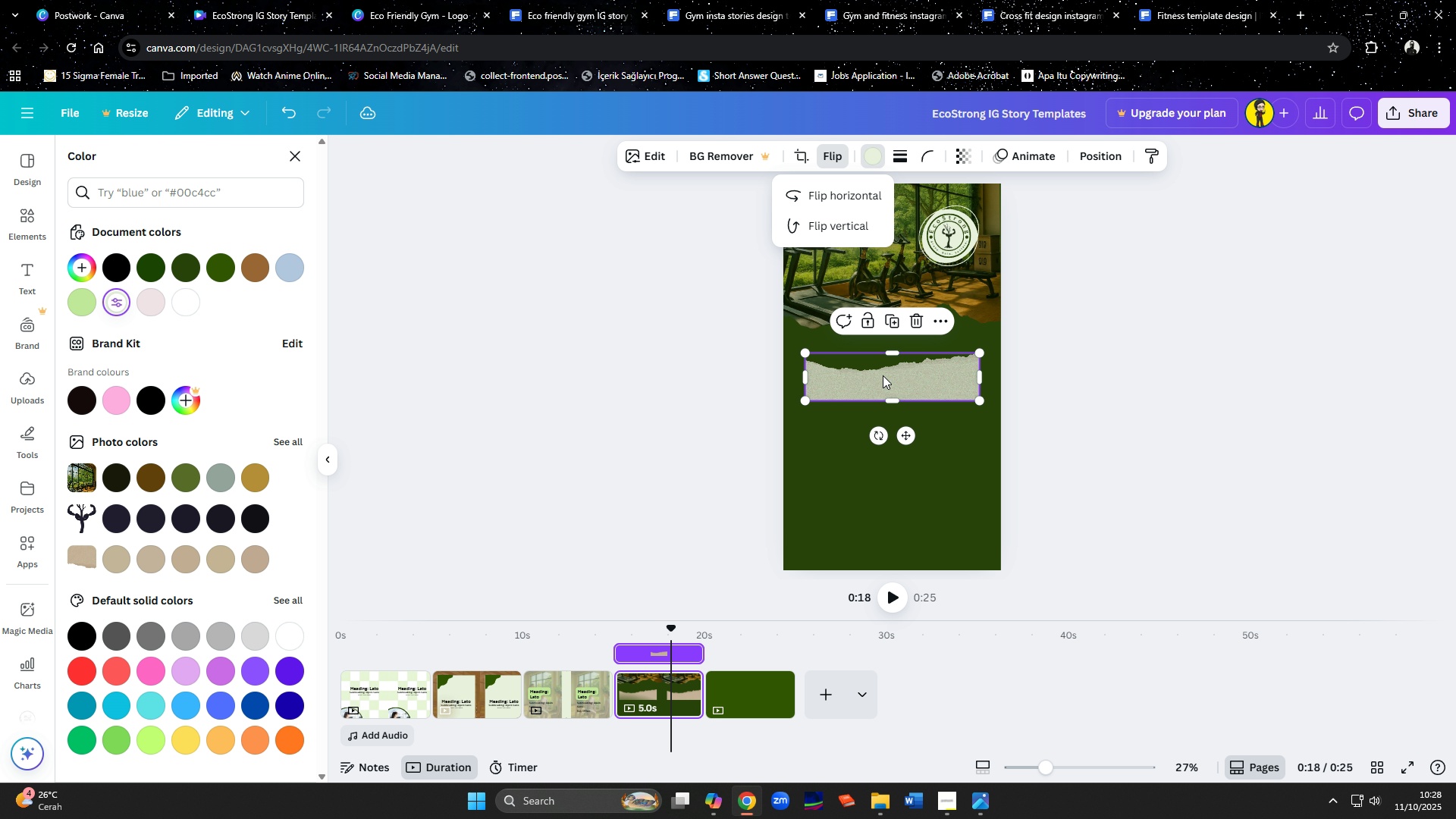 
left_click_drag(start_coordinate=[883, 375], to_coordinate=[861, 544])
 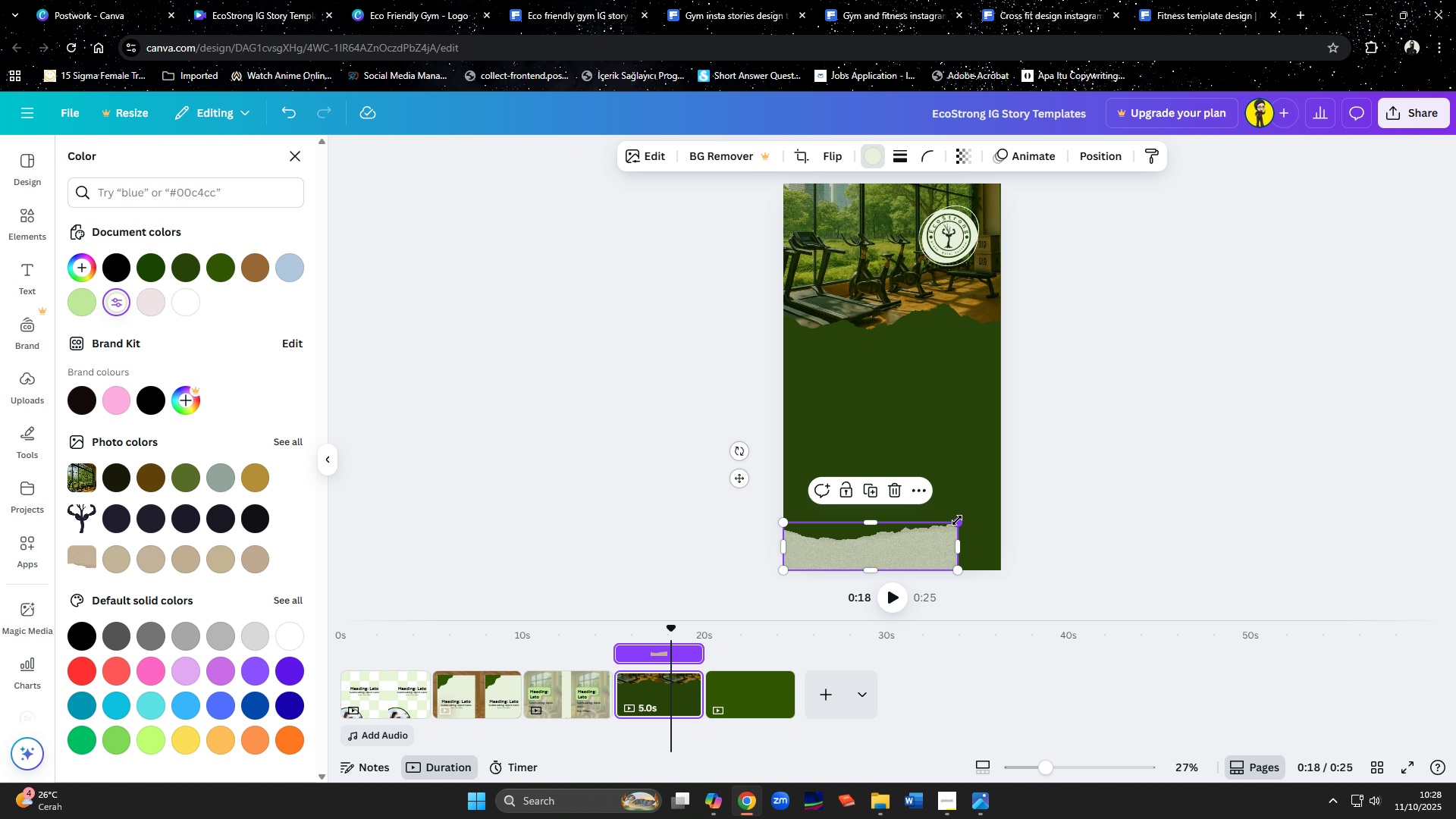 
left_click_drag(start_coordinate=[959, 523], to_coordinate=[1004, 515])
 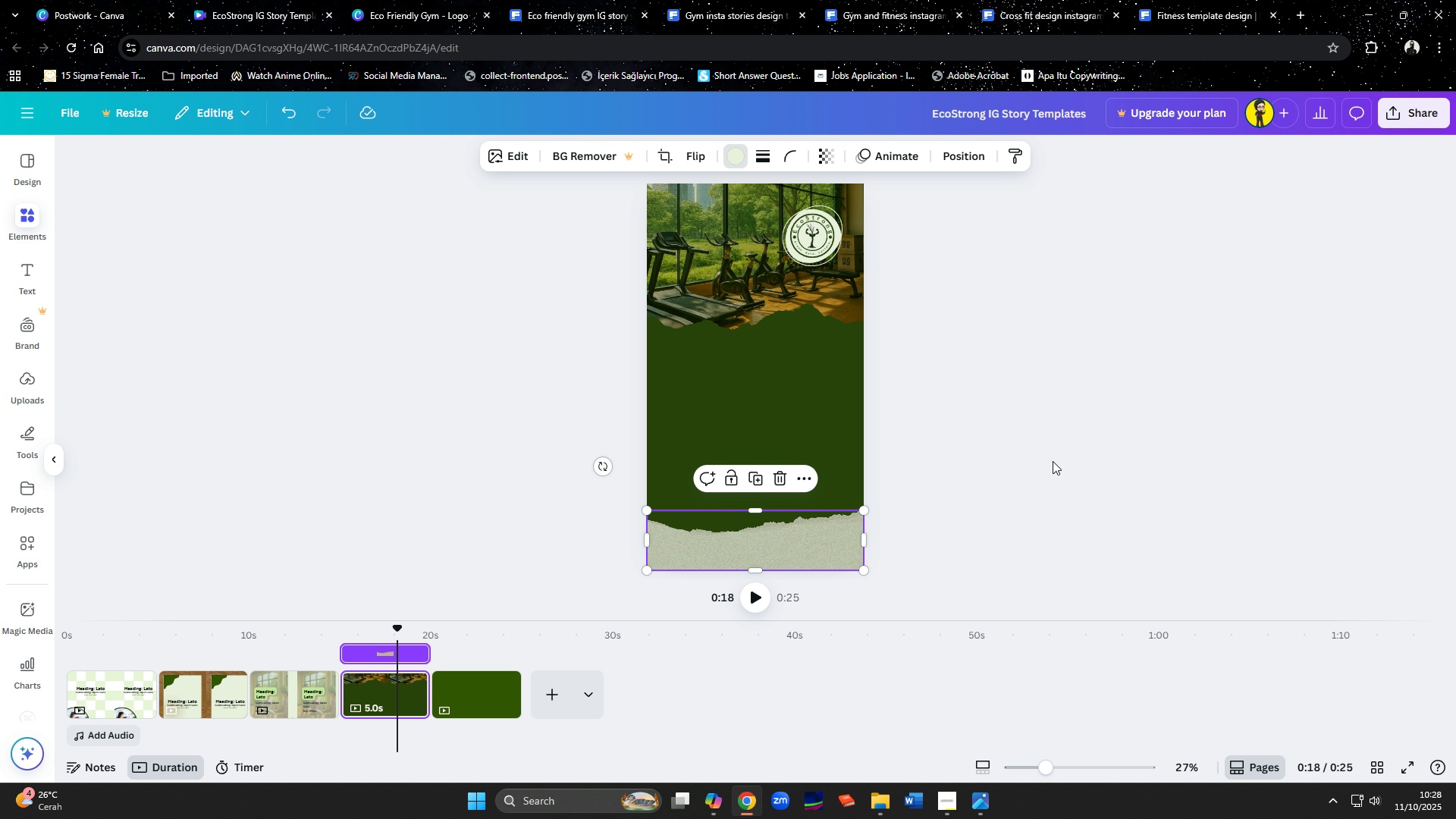 
left_click([1053, 461])
 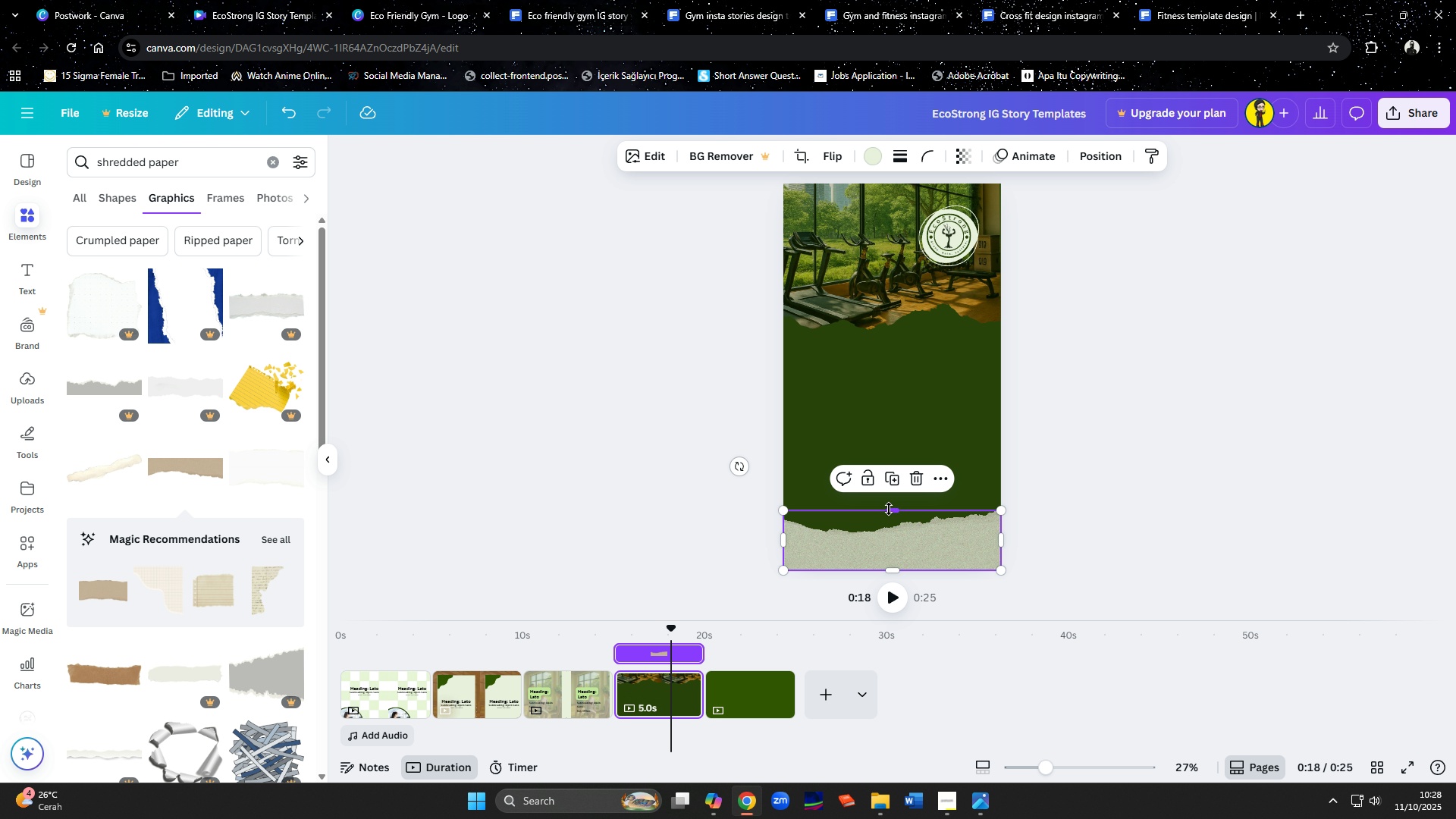 
left_click_drag(start_coordinate=[889, 509], to_coordinate=[884, 500])
 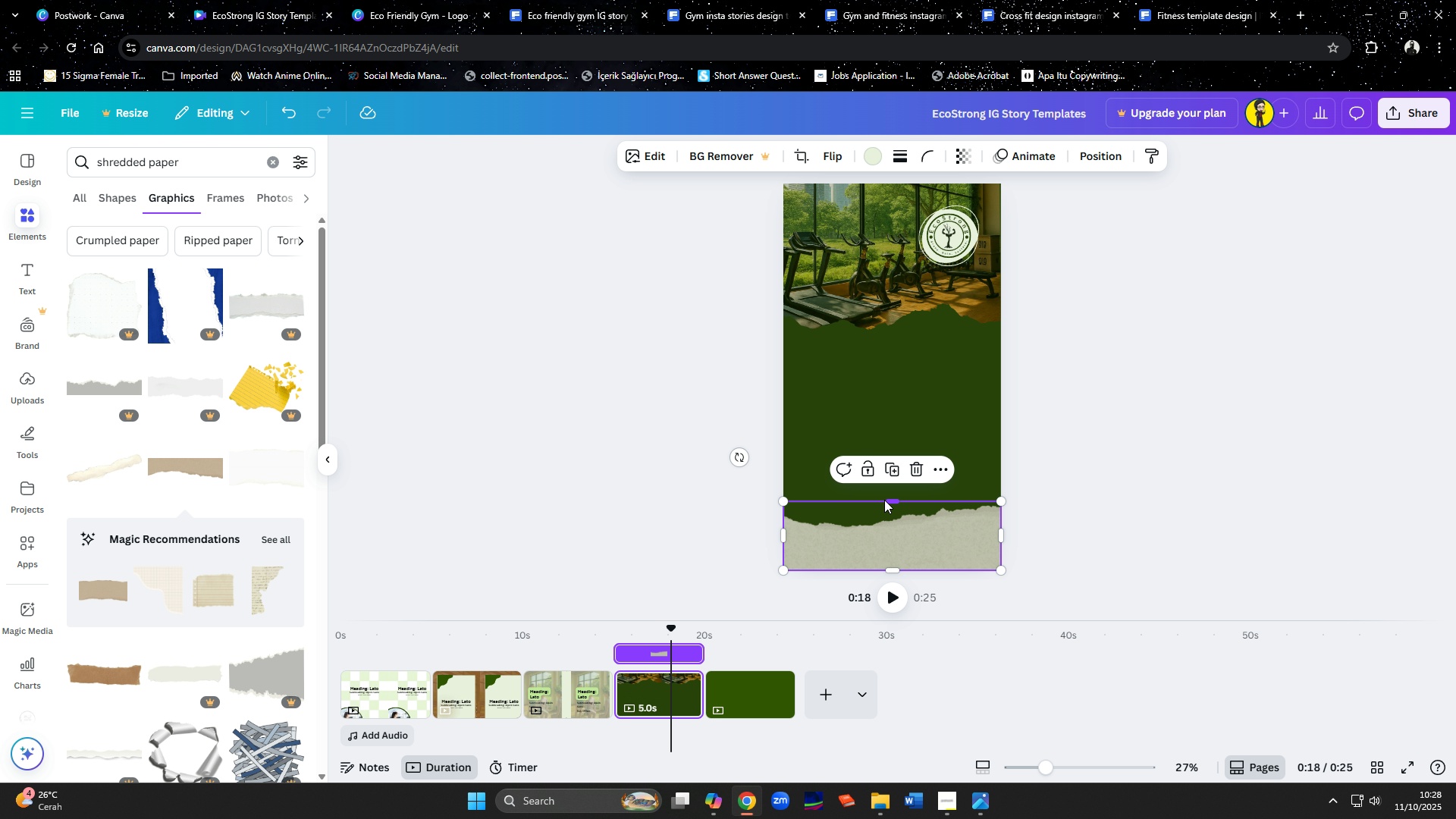 
key(Control+Z)
 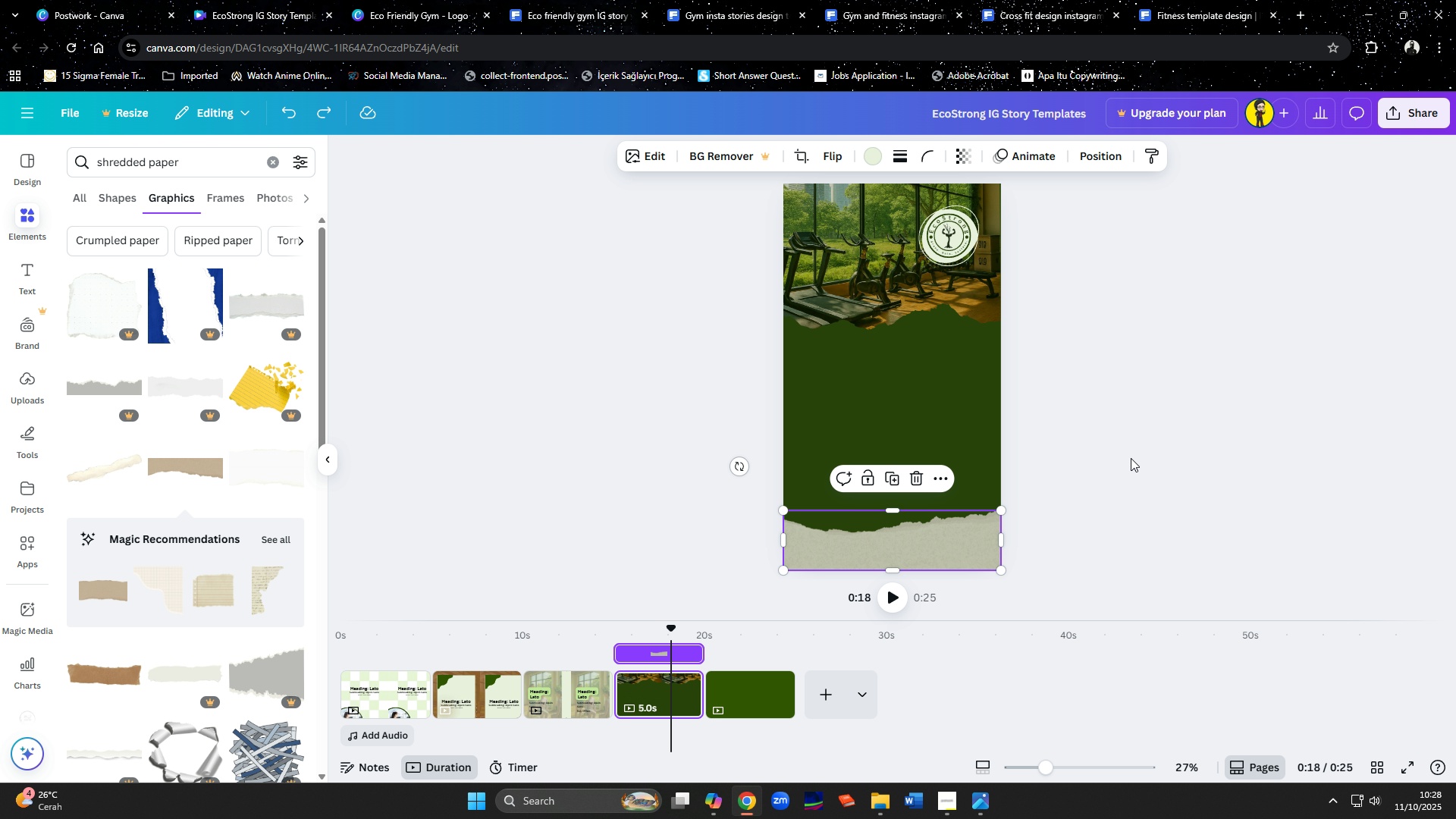 
left_click([1131, 458])
 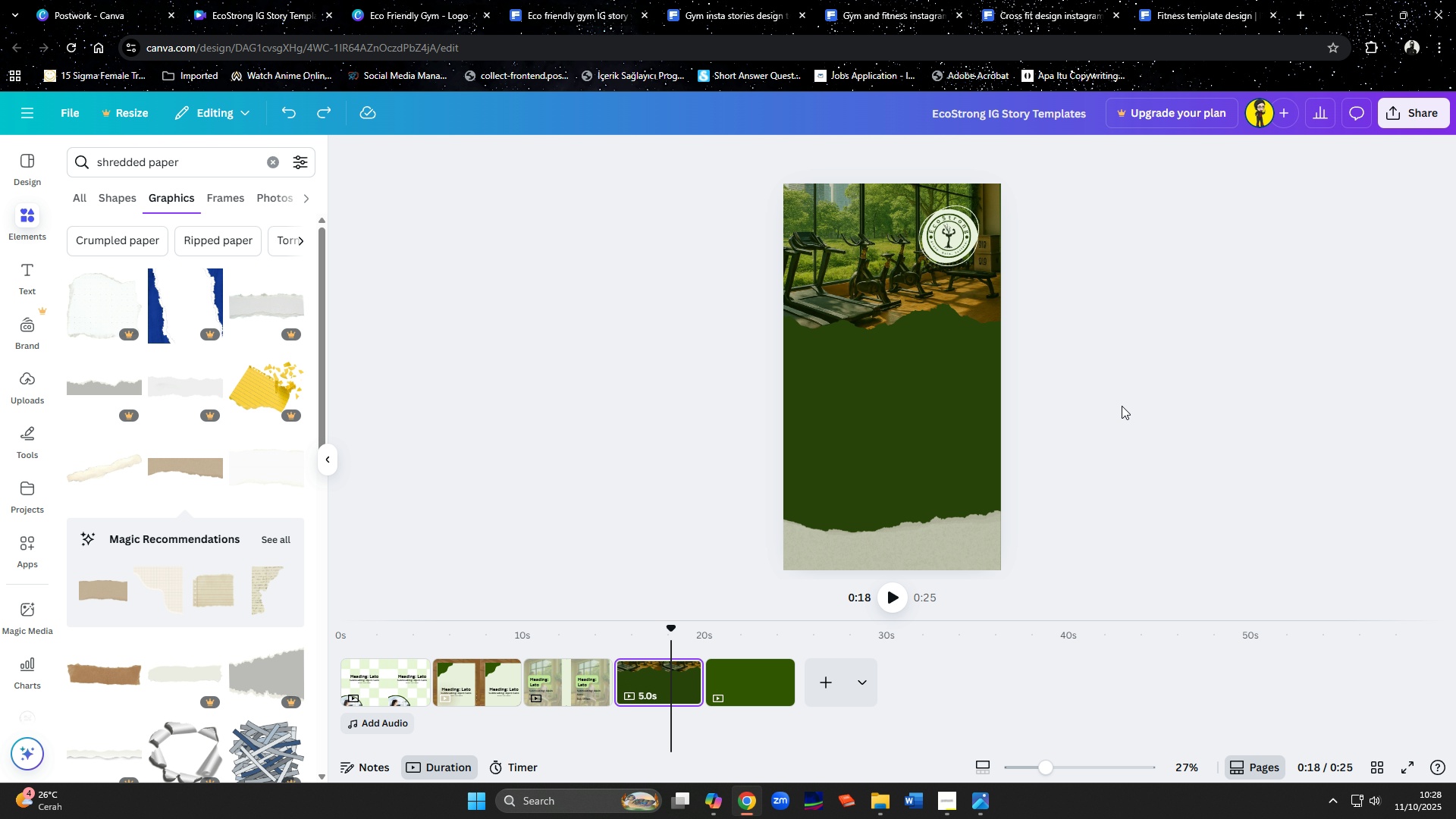 
wait(6.43)
 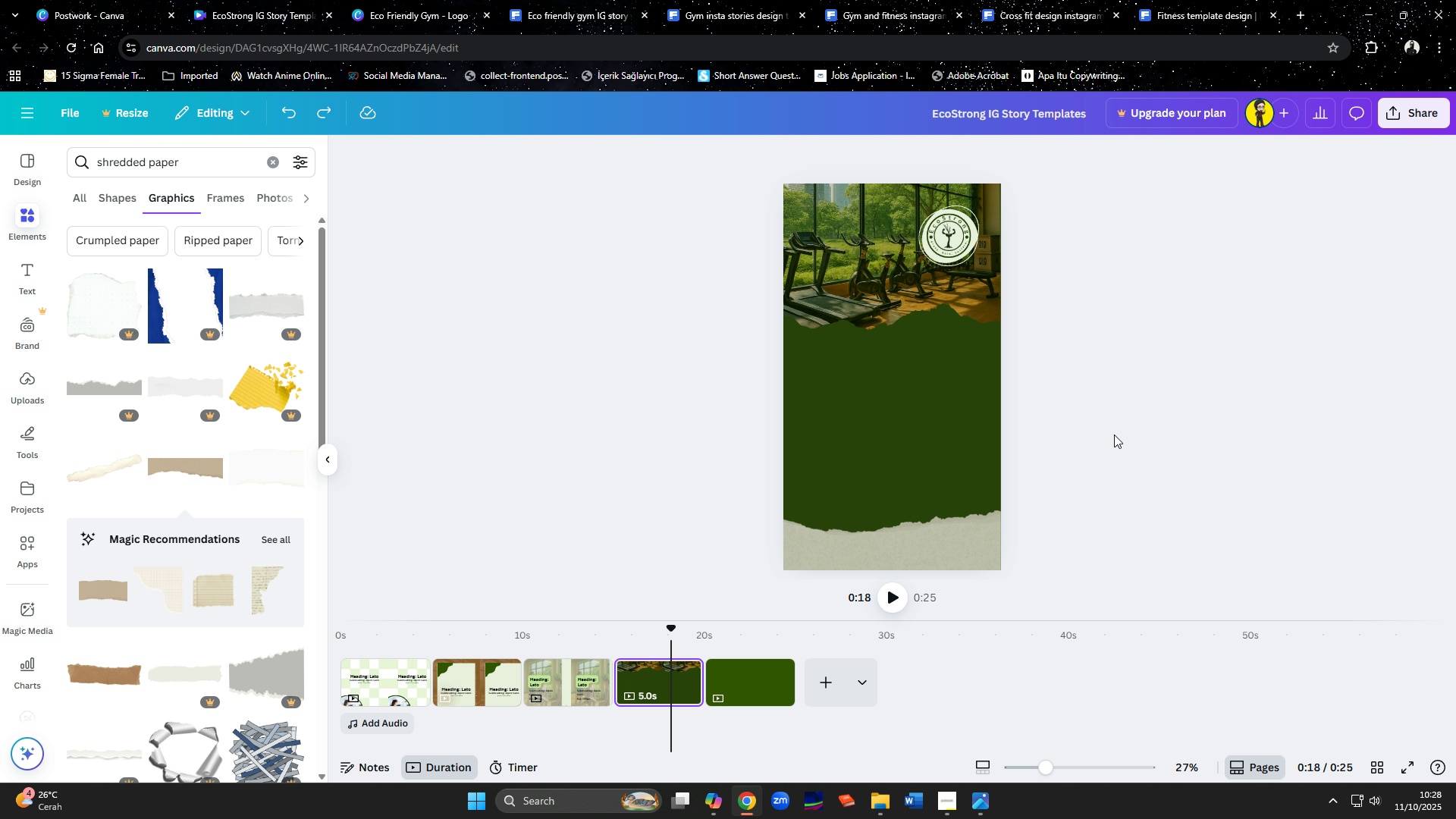 
scroll: coordinate [160, 506], scroll_direction: down, amount: 2.0
 